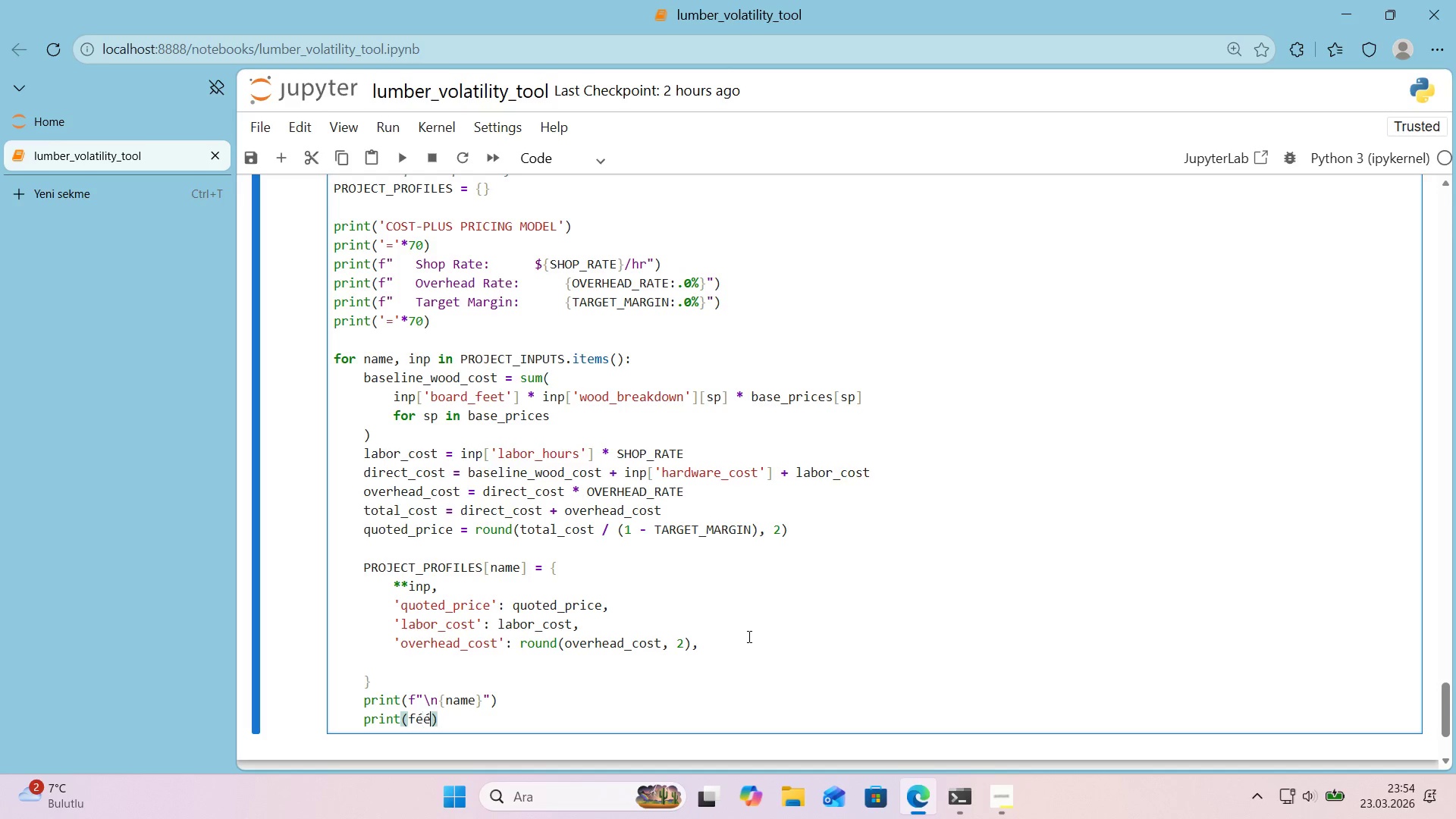 
key(ArrowLeft)
 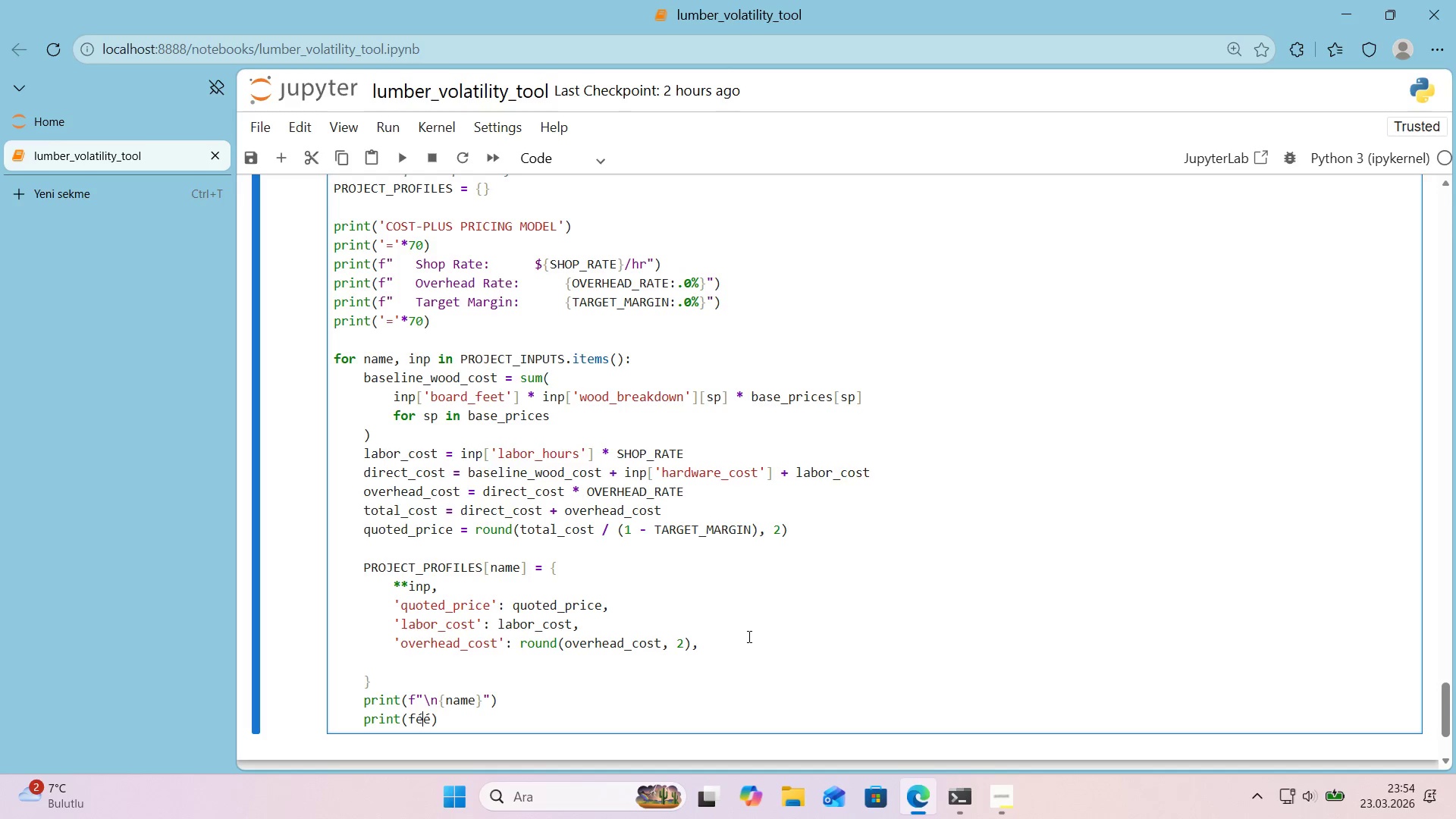 
key(ArrowRight)
 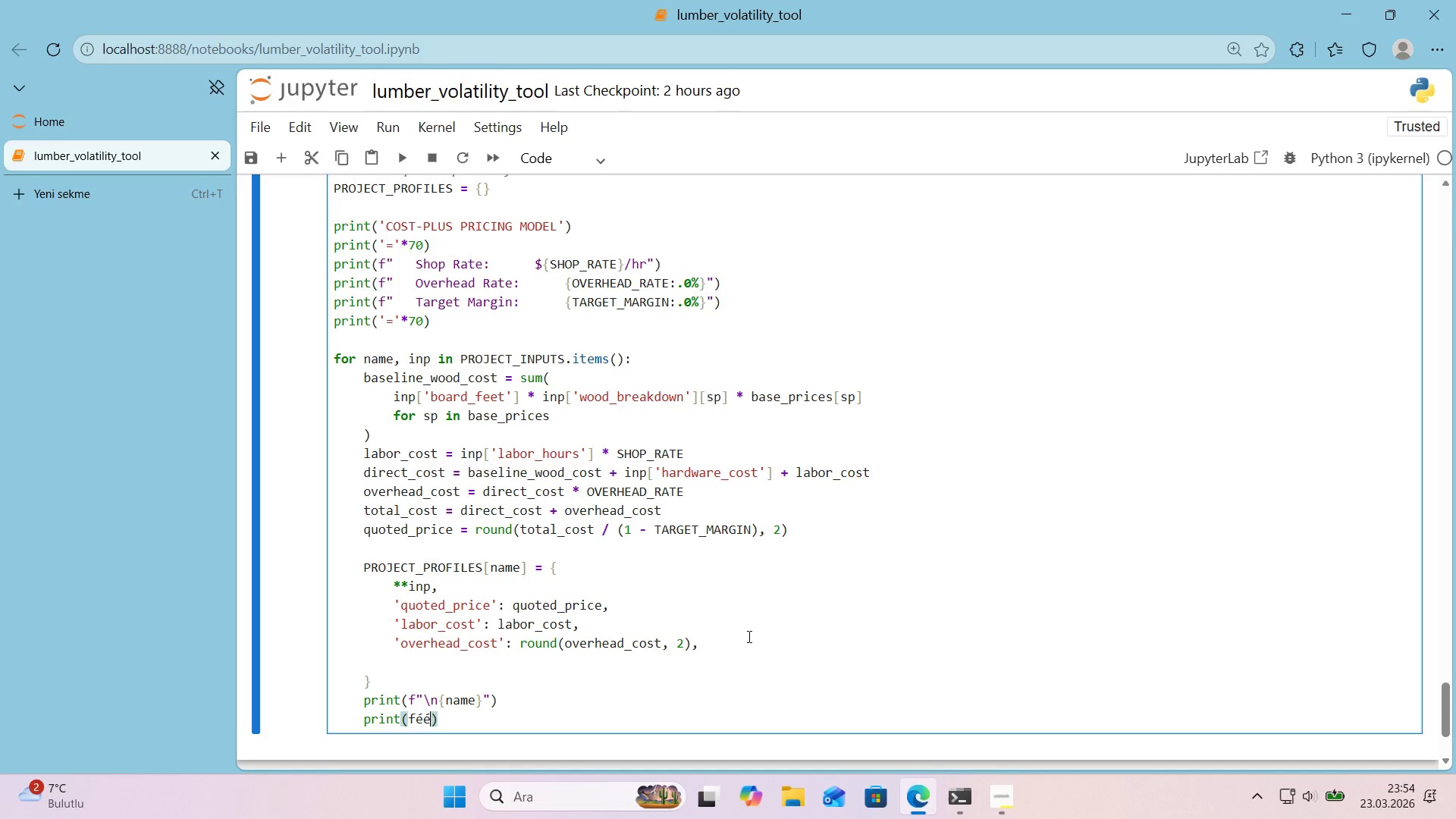 
key(Backspace)
 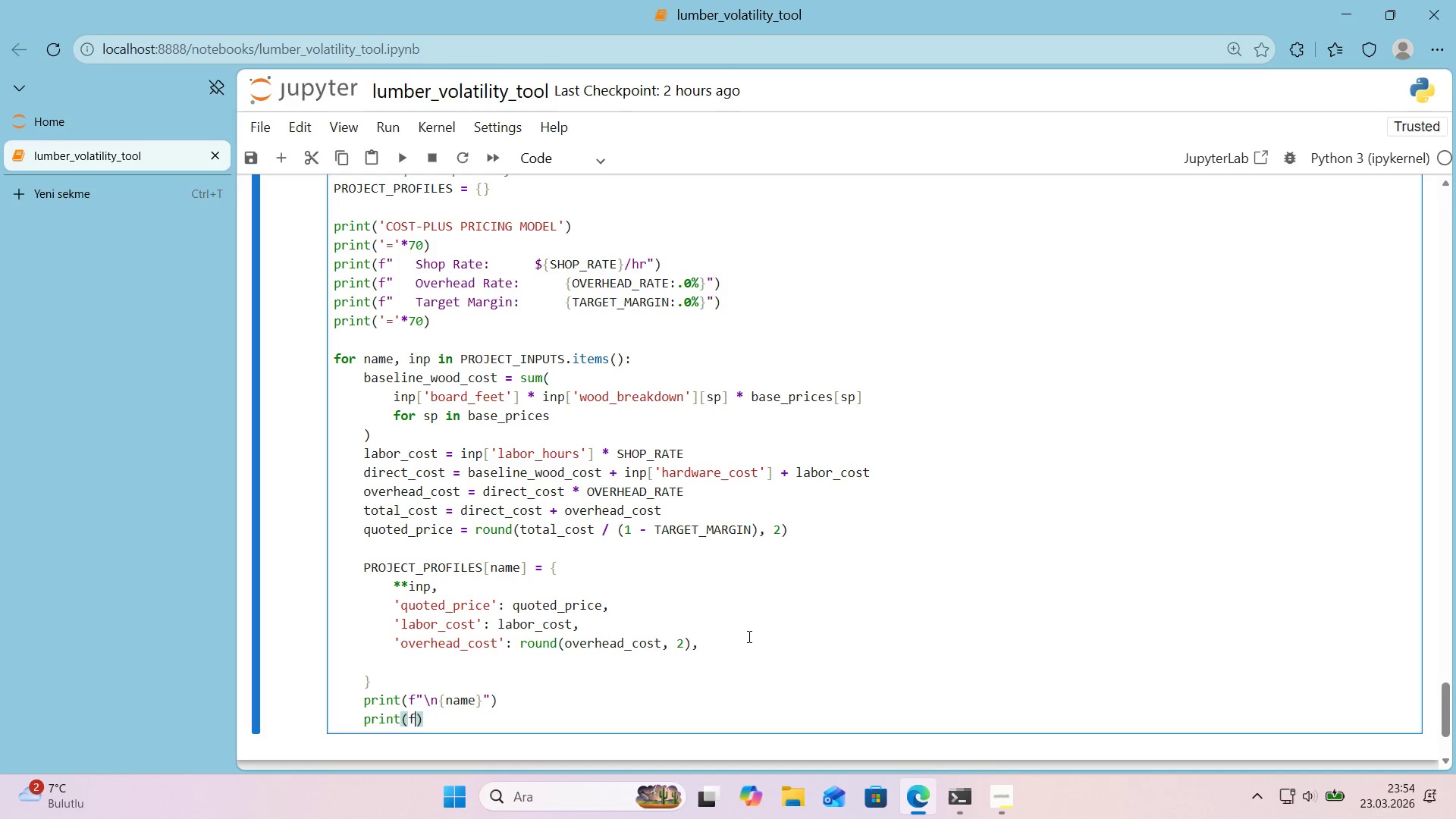 
key(Backspace)
 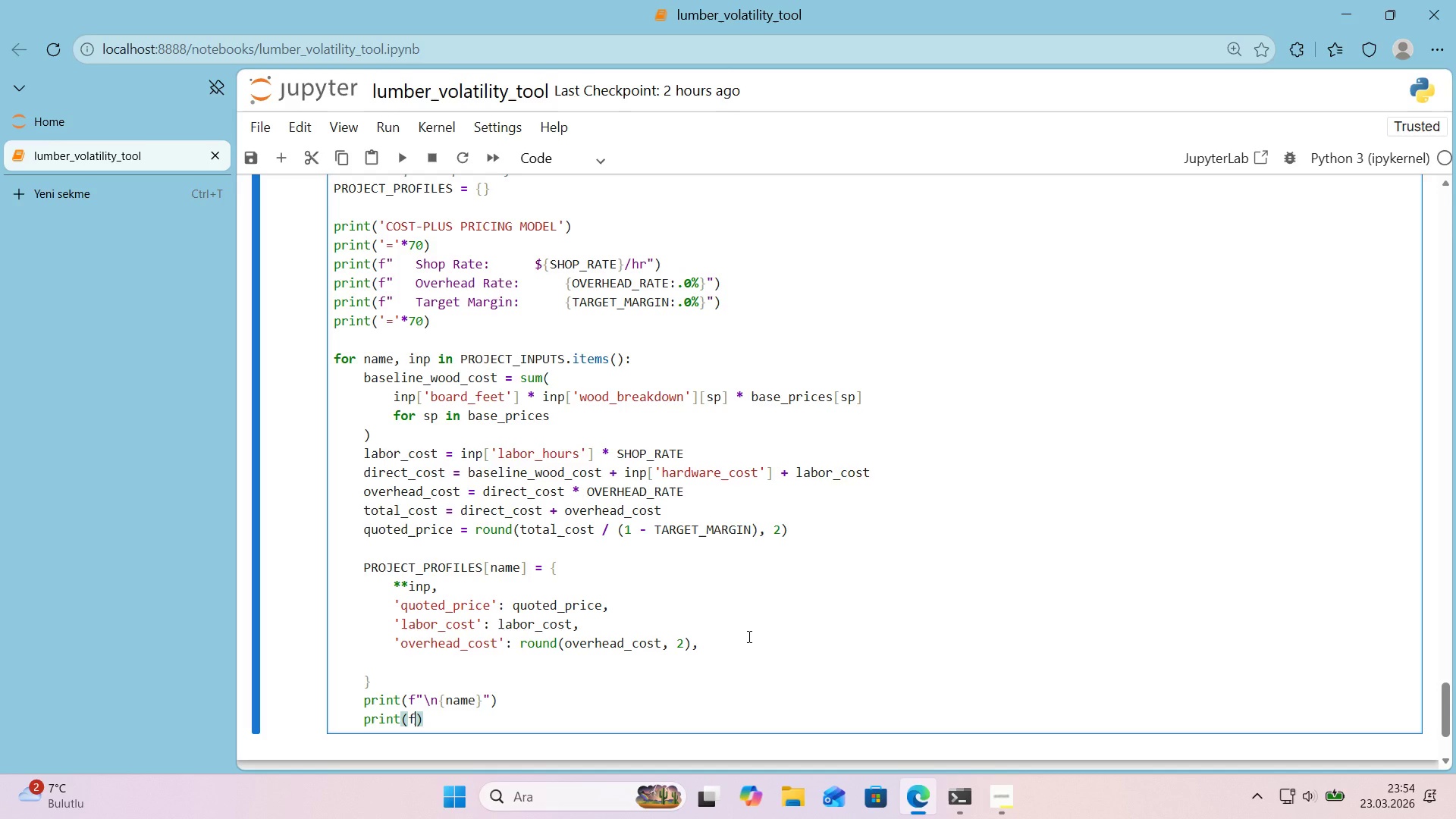 
key(Shift+Backquote)
 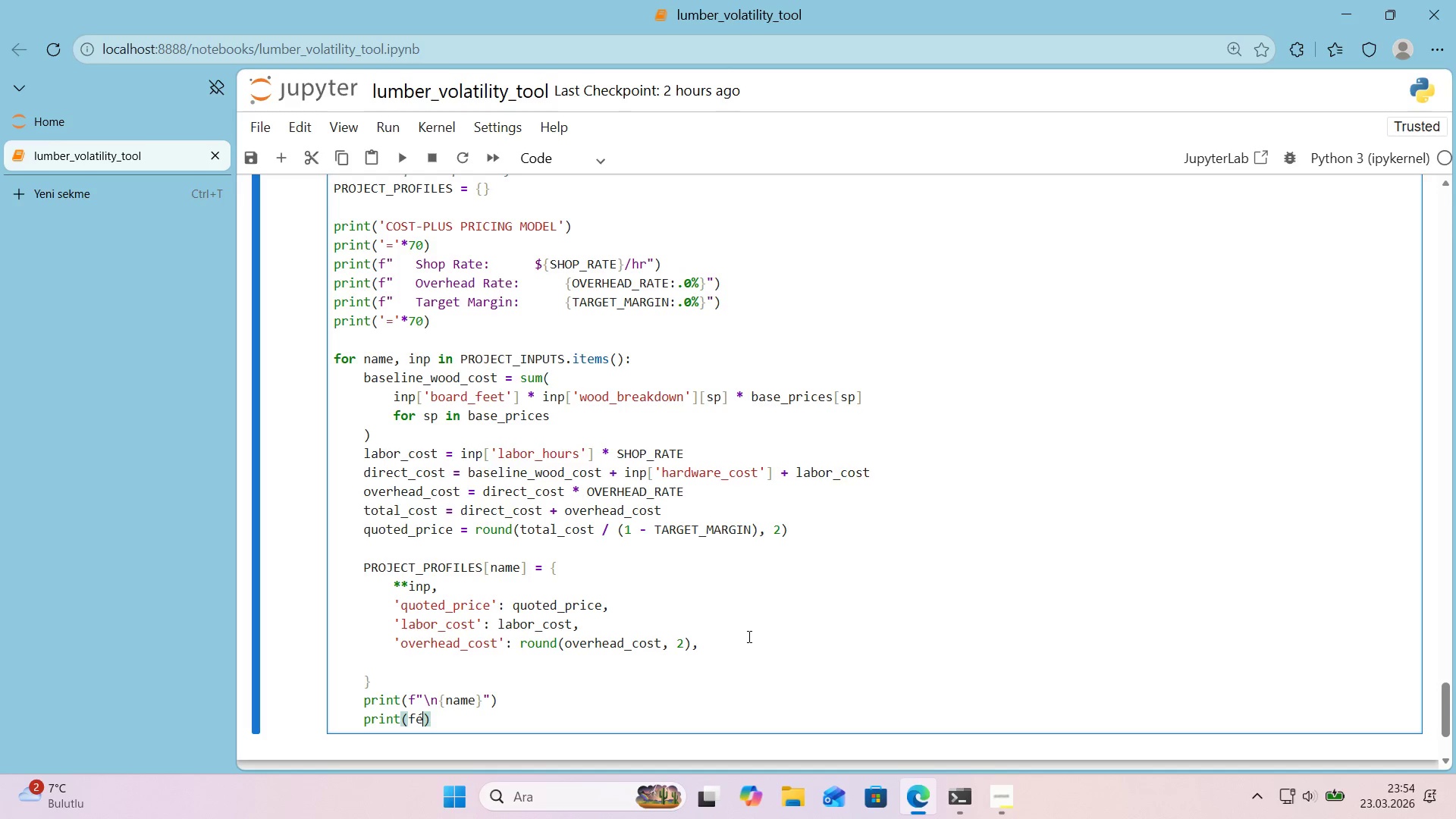 
key(Shift+Backquote)
 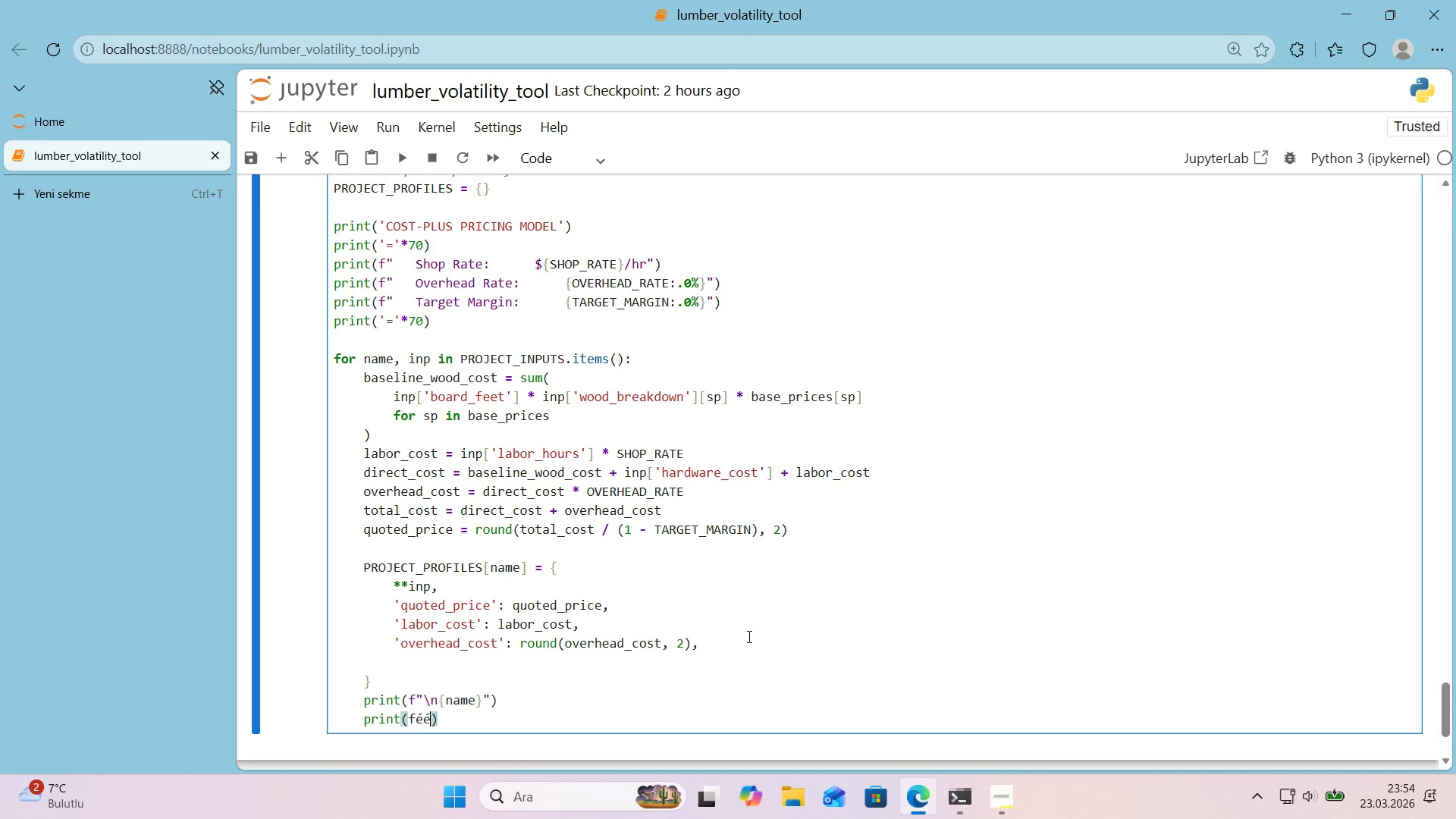 
key(Backspace)
 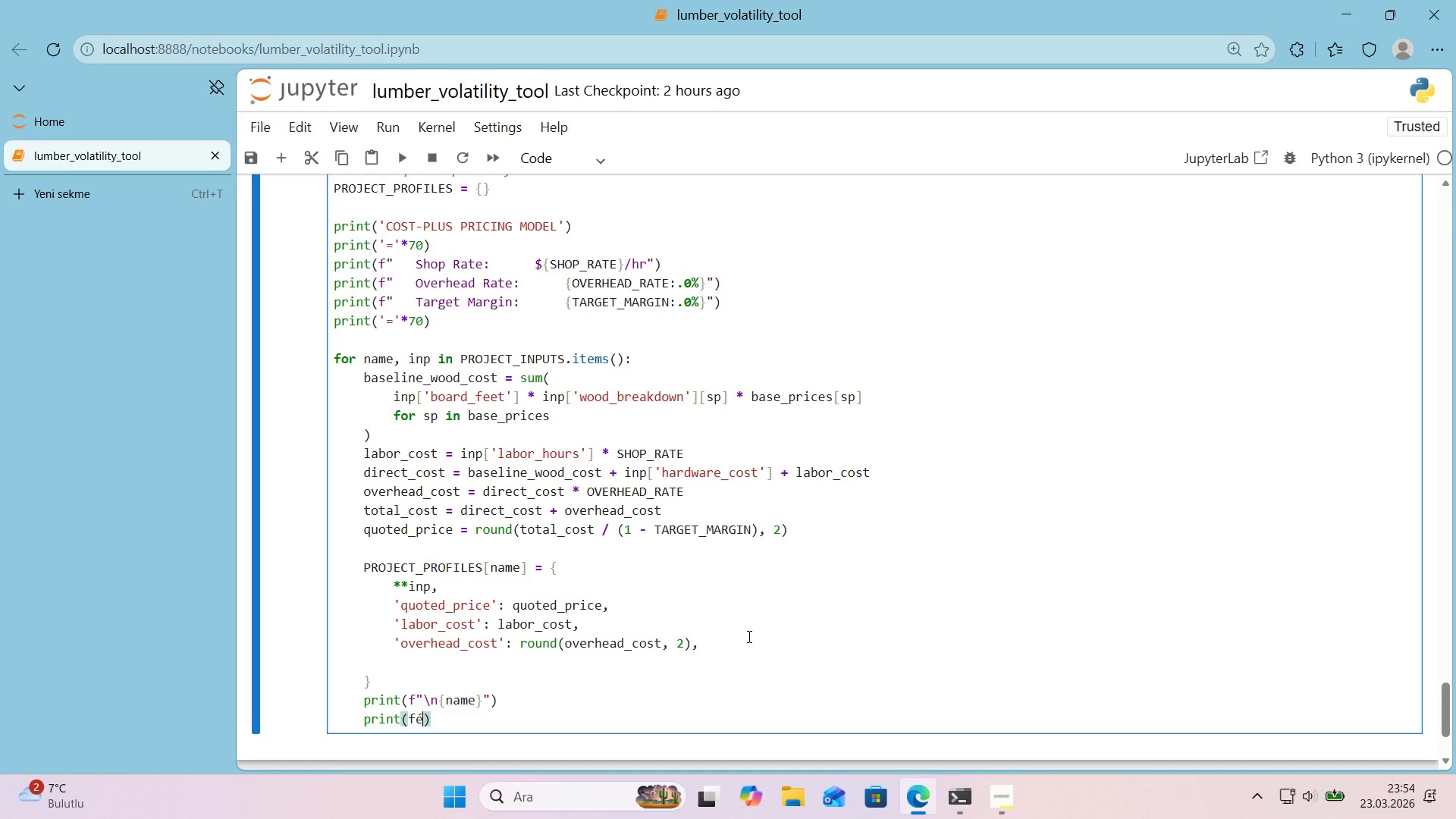 
key(Backspace)
 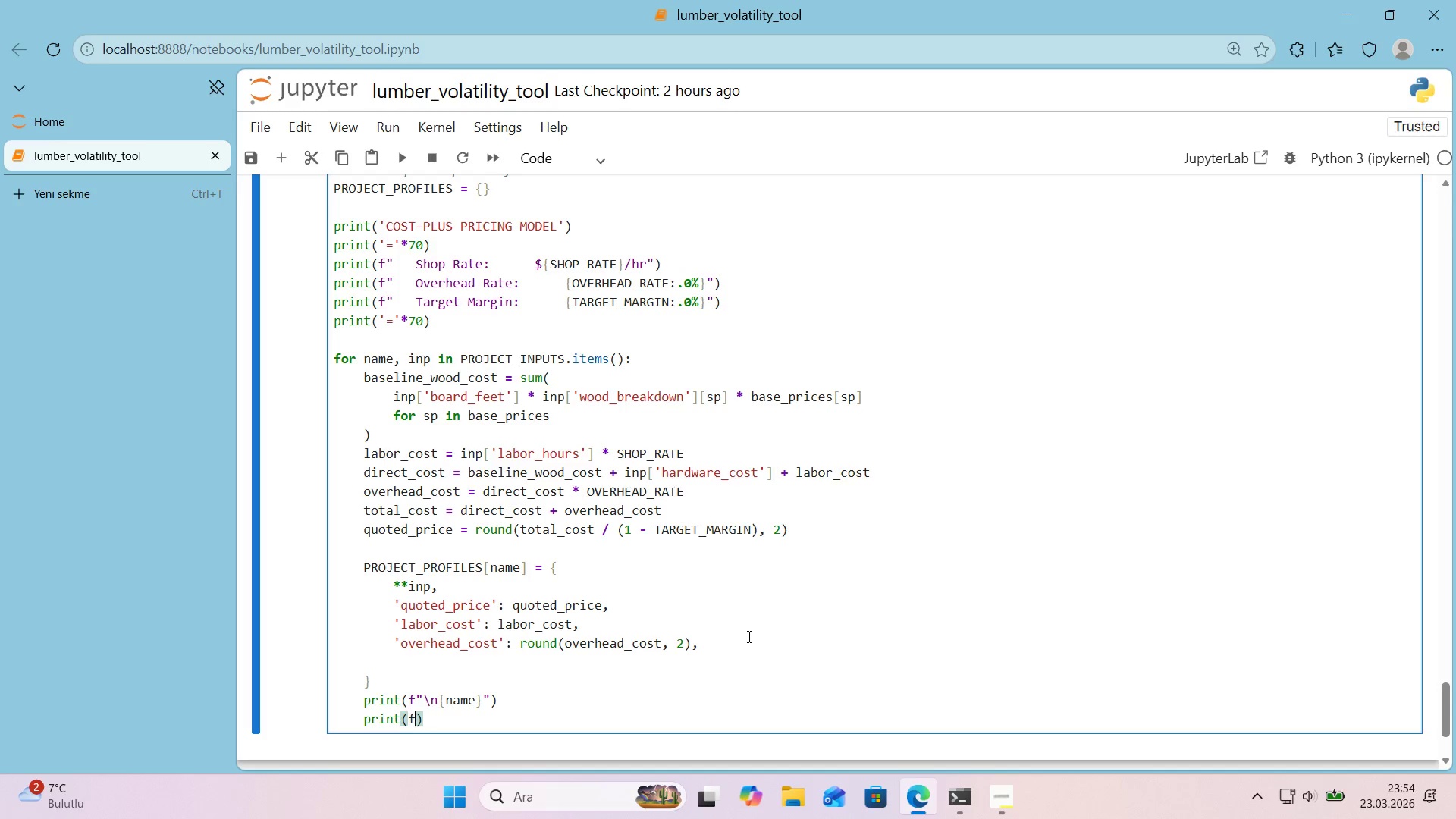 
key(Backquote)
 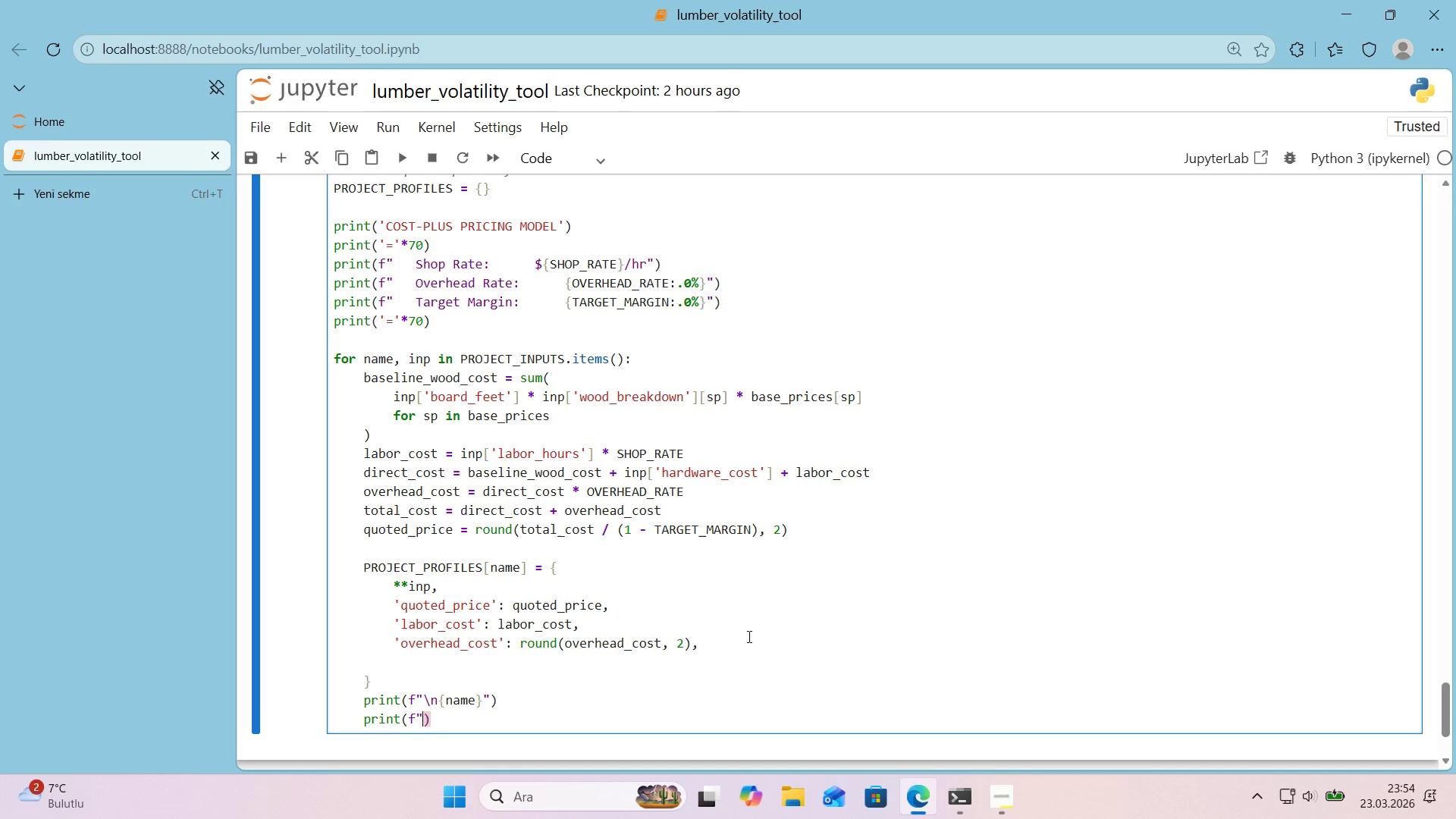 
key(Backquote)
 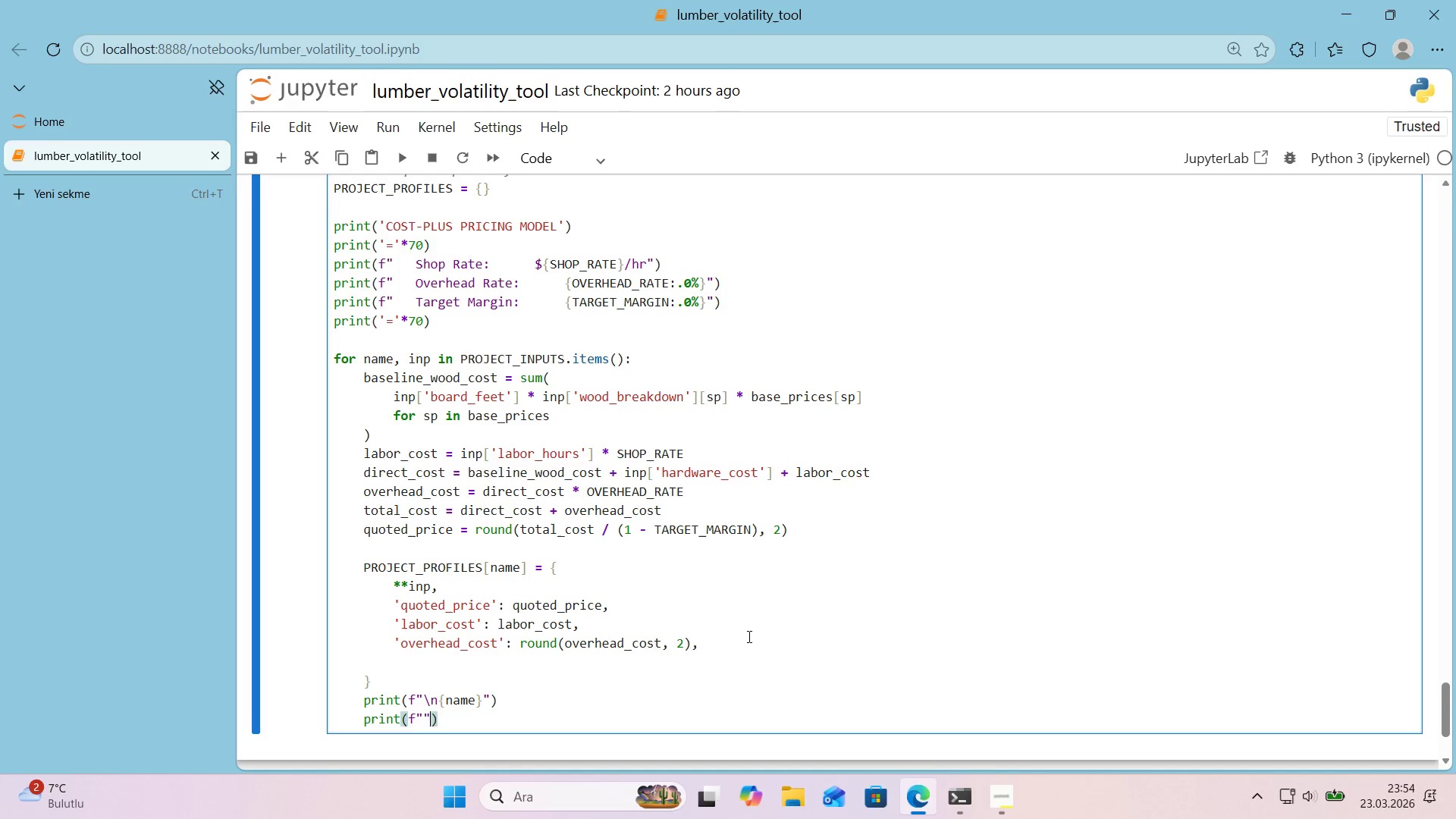 
key(ArrowLeft)
 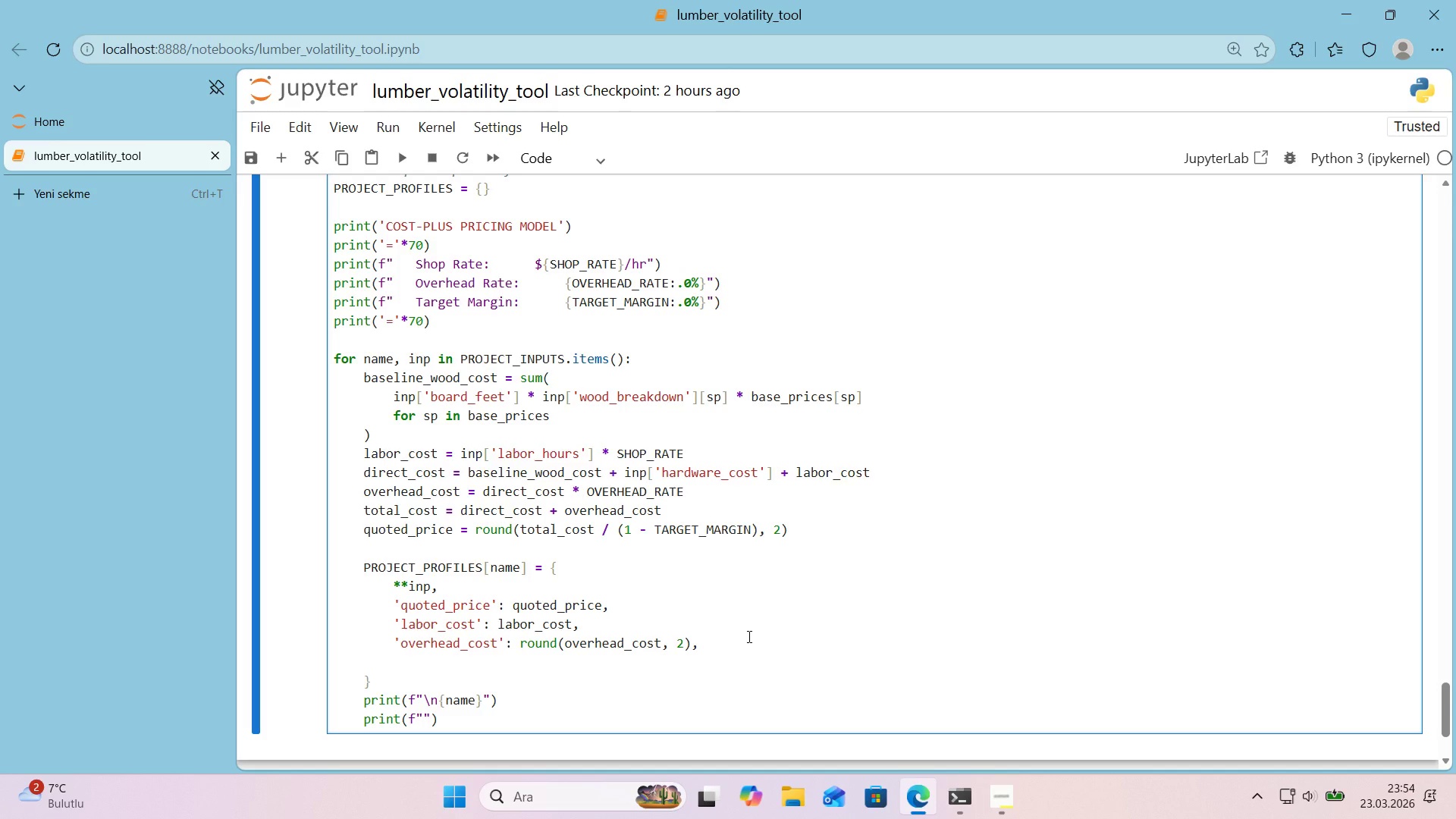 
type(   WOD)
key(Backspace)
key(Backspace)
type(ood>      )
 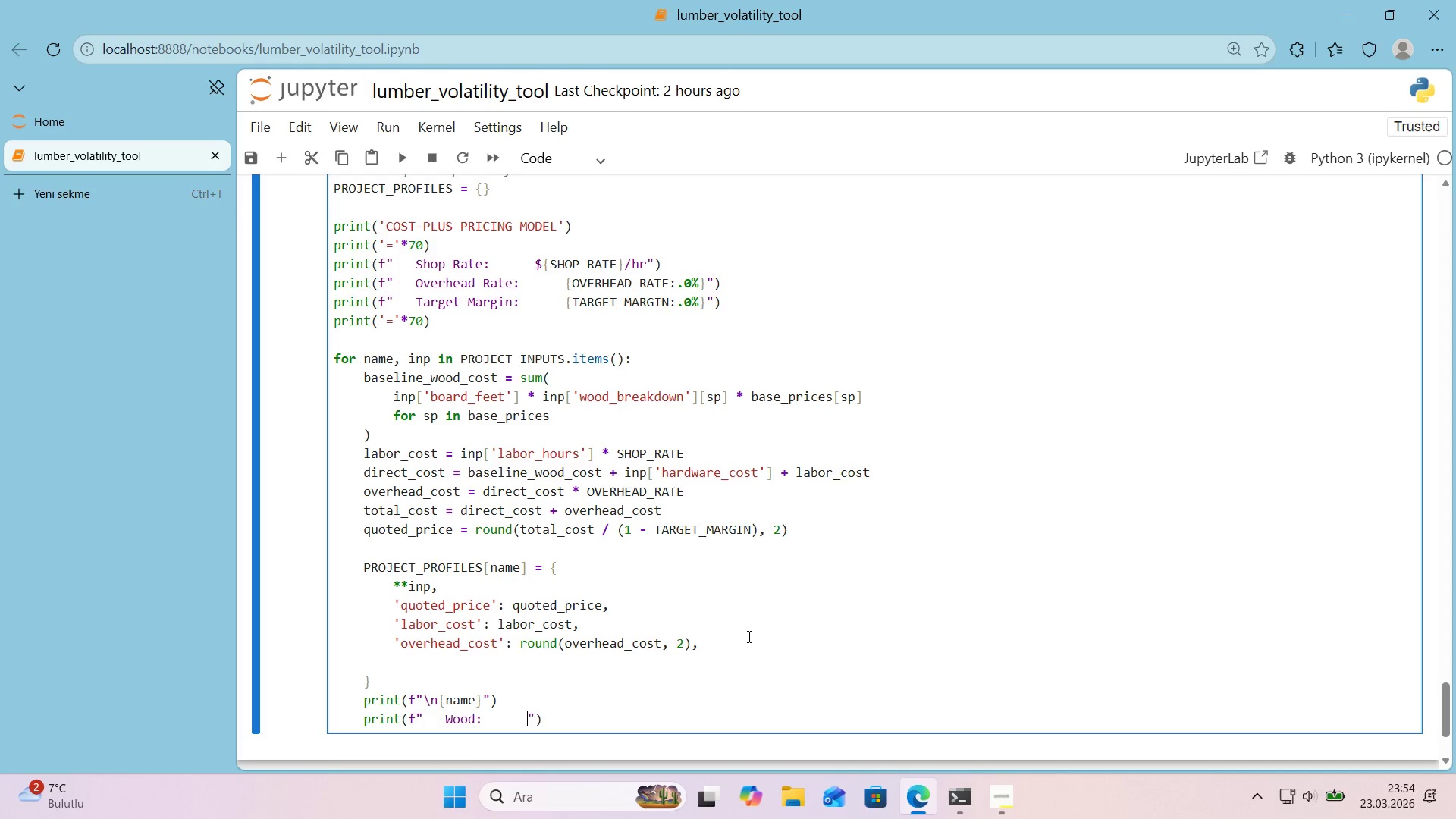 
key(Alt+Control+7)
 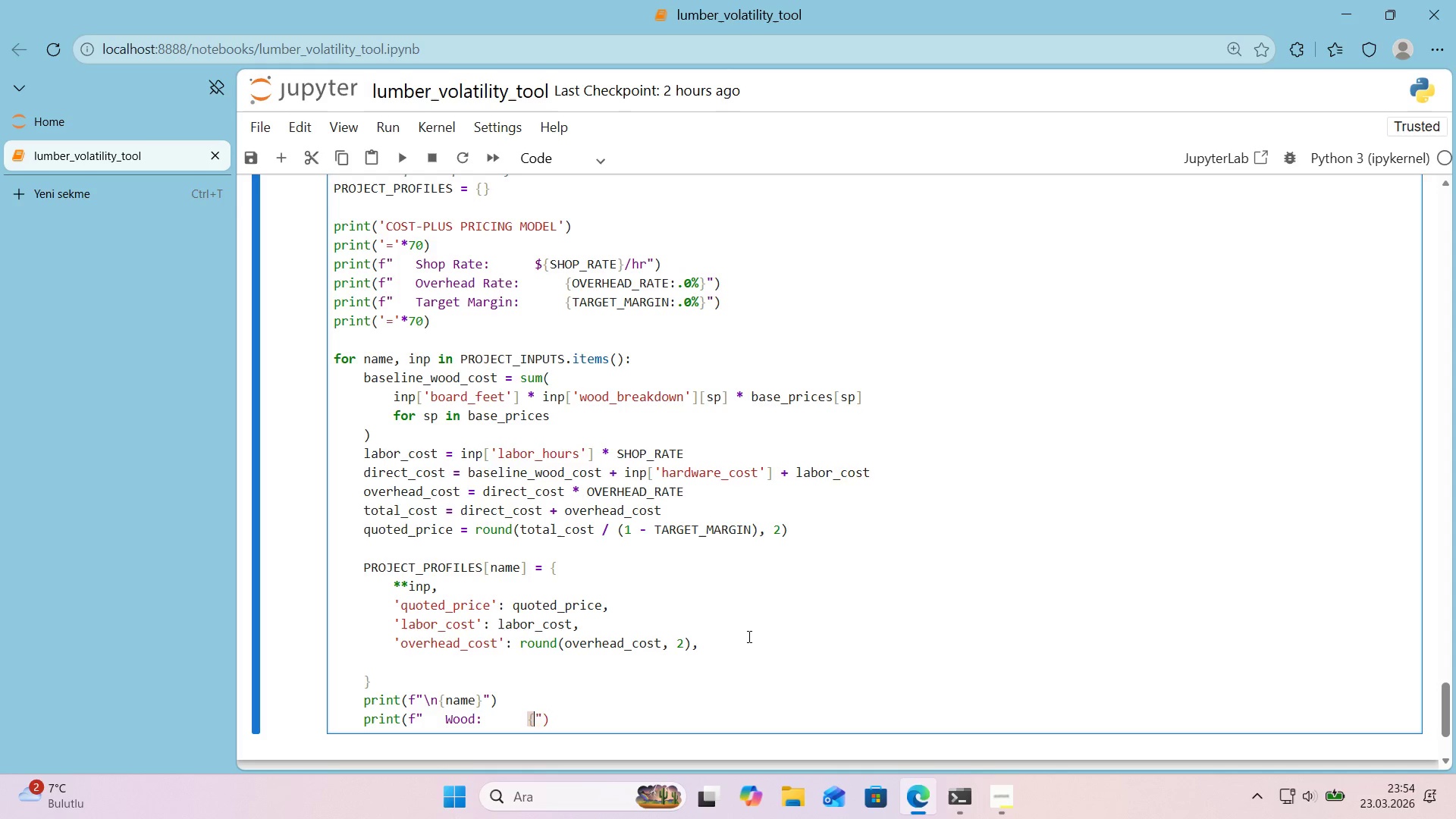 
key(Alt+Control+0)
 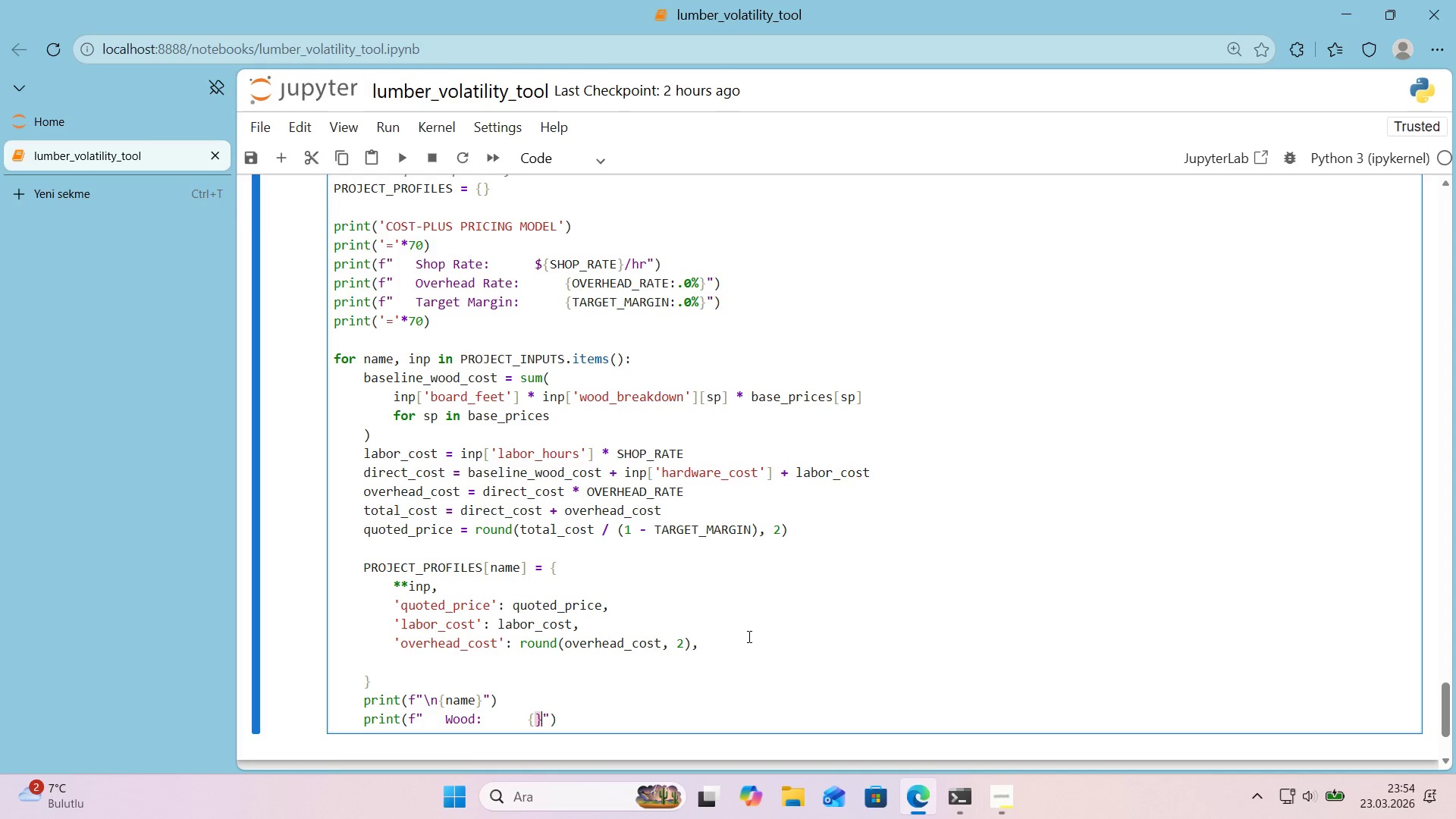 
key(ArrowLeft)
 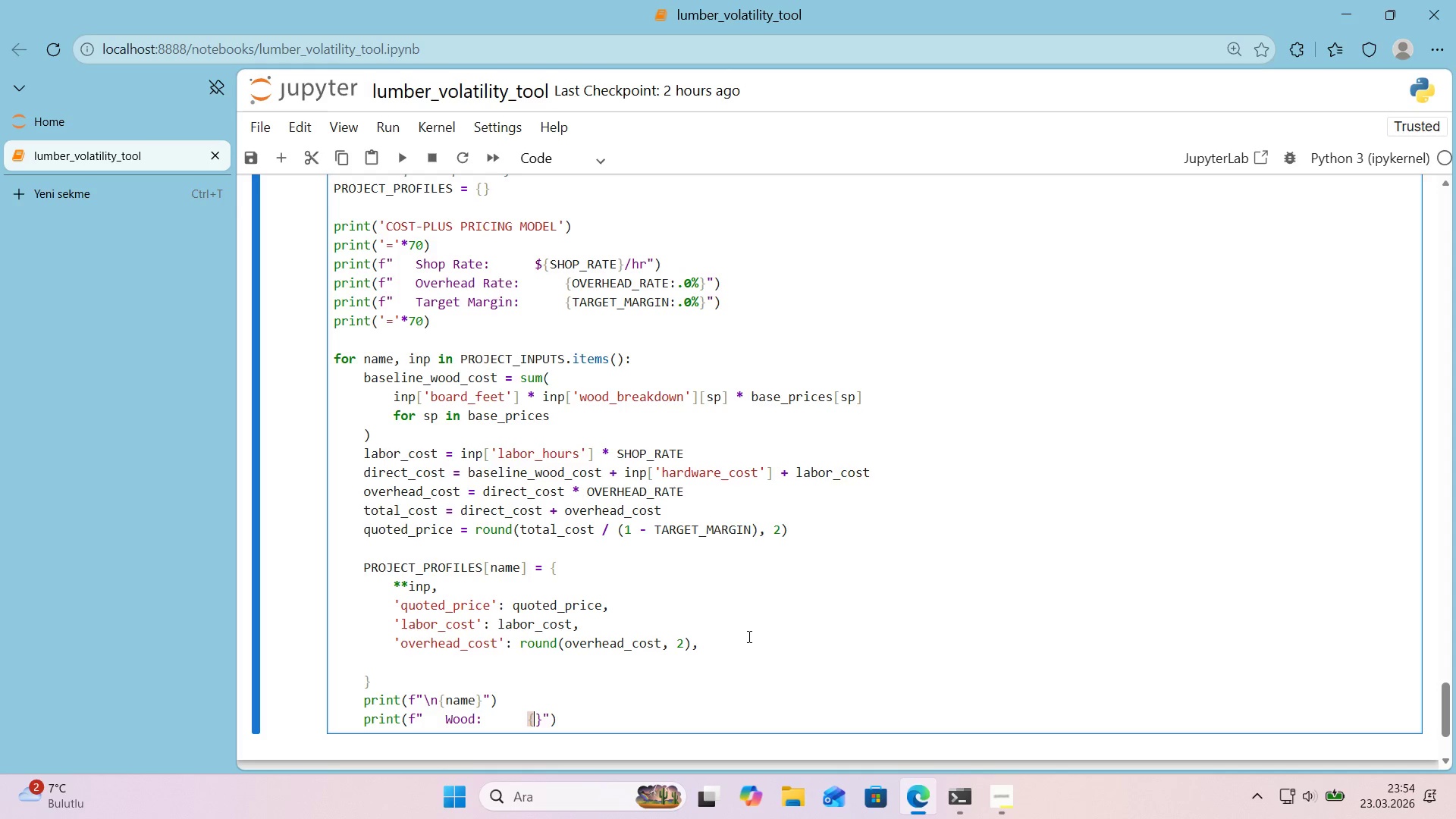 
type('np)
 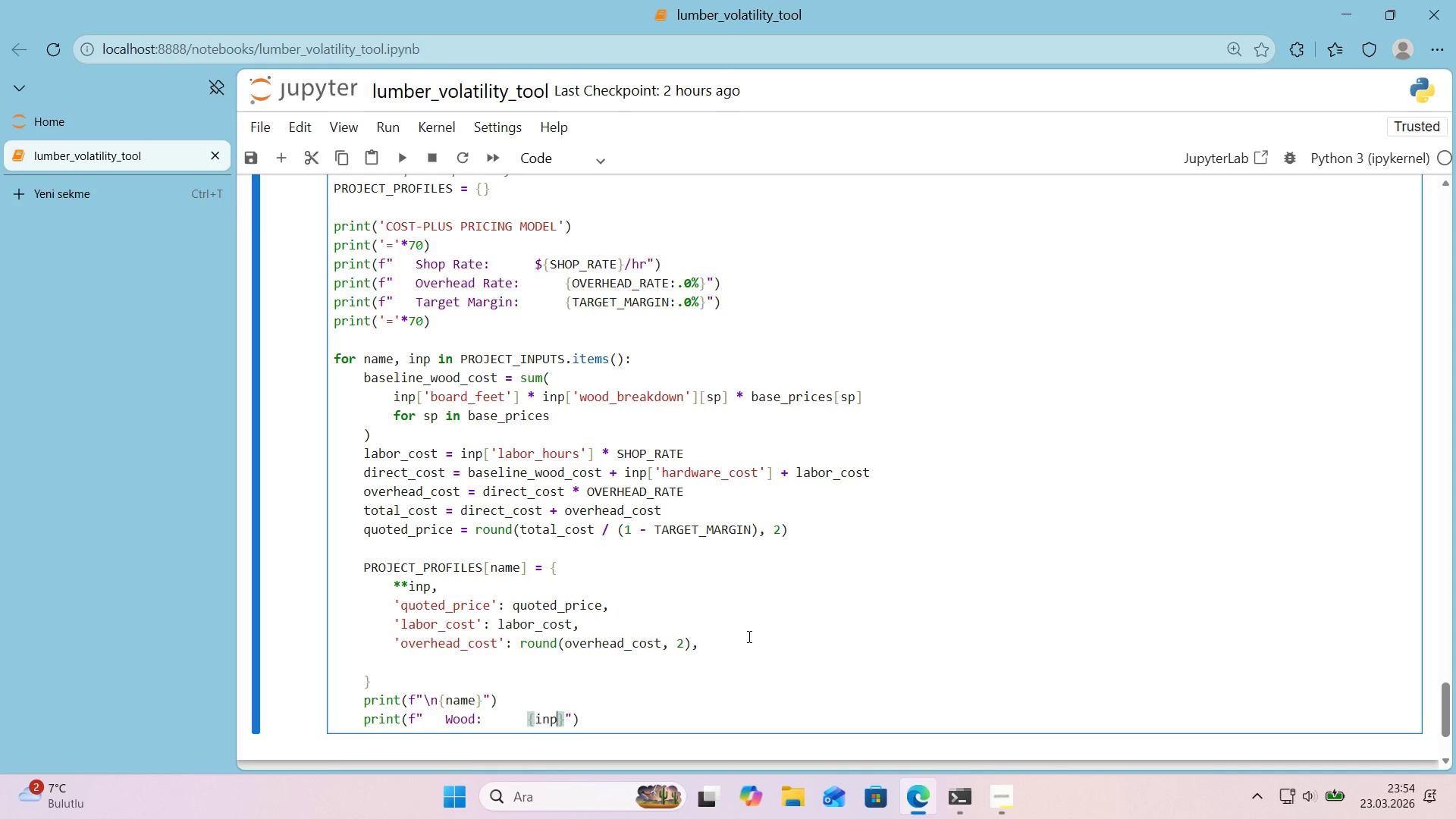 
key(ArrowRight)
 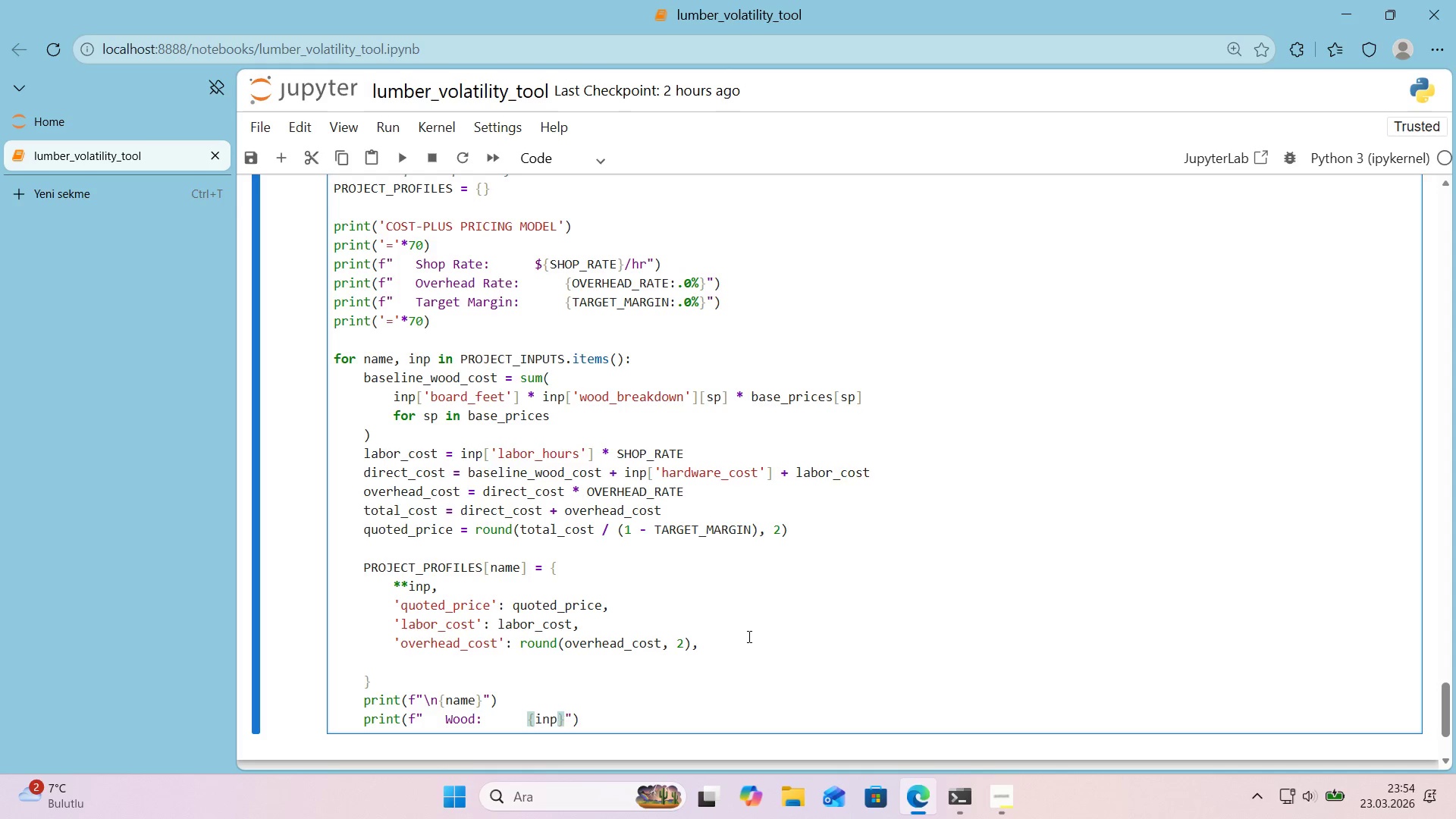 
key(Alt+Control+7)
 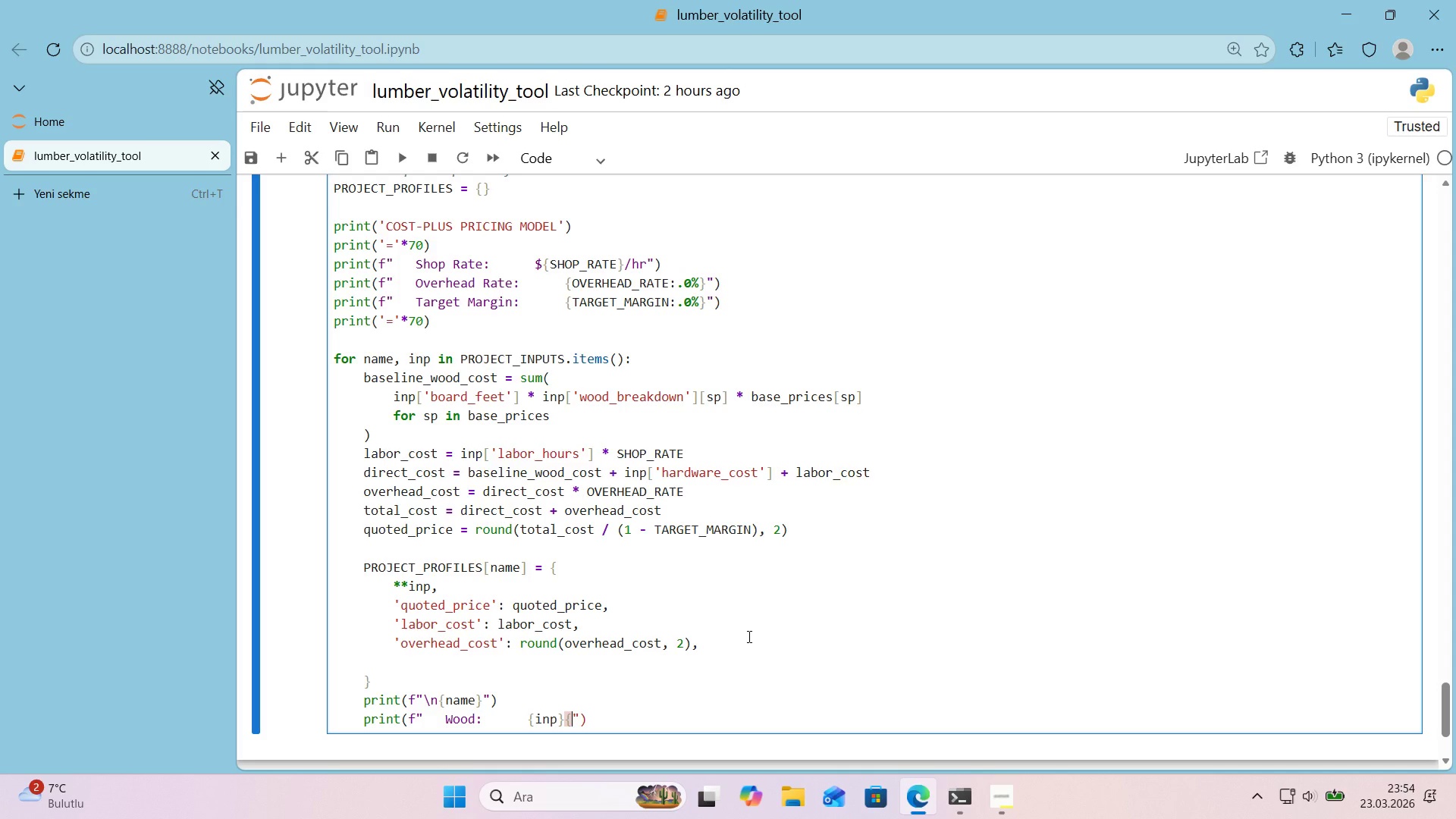 
key(Alt+Control+0)
 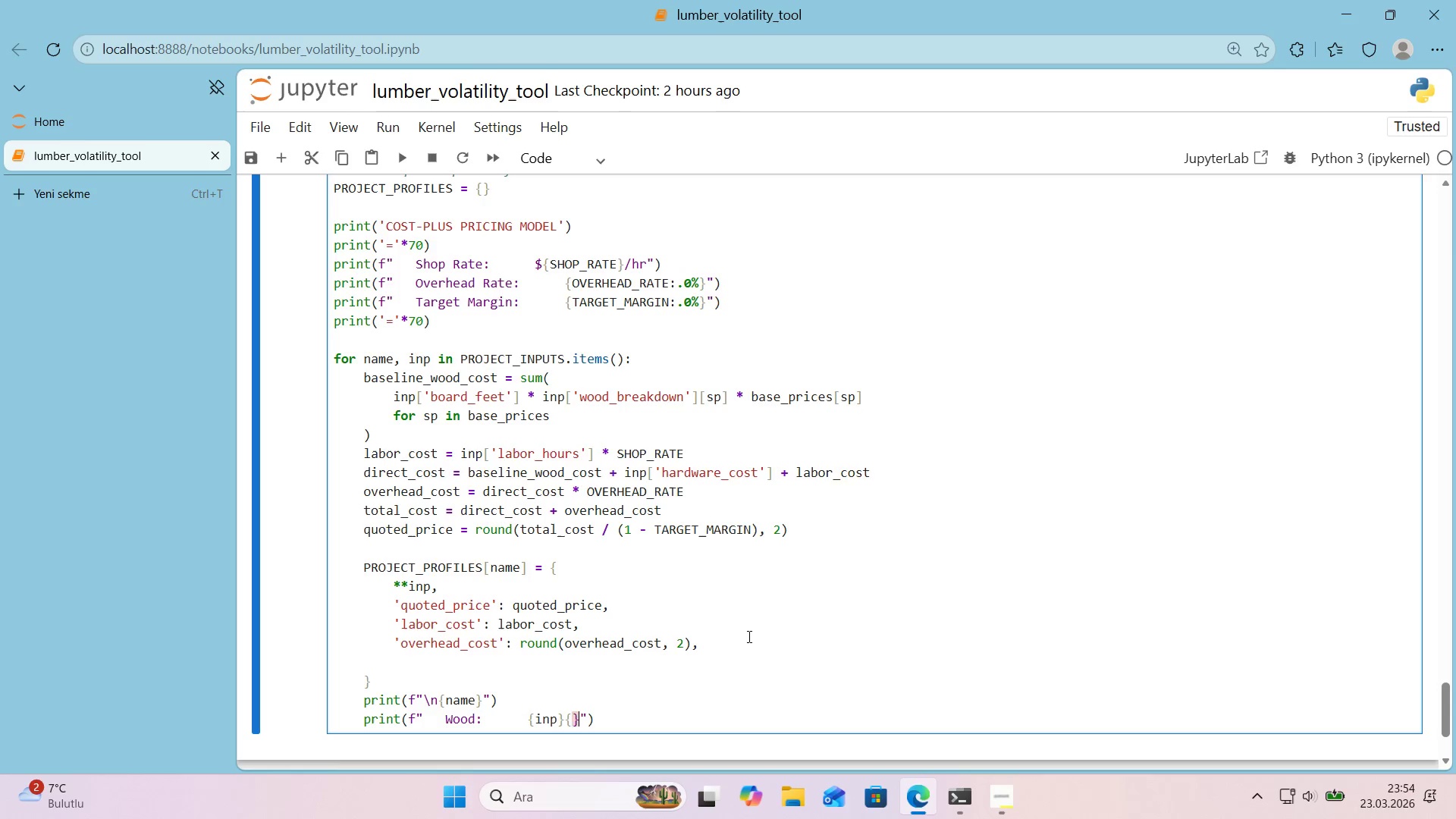 
key(ArrowLeft)
 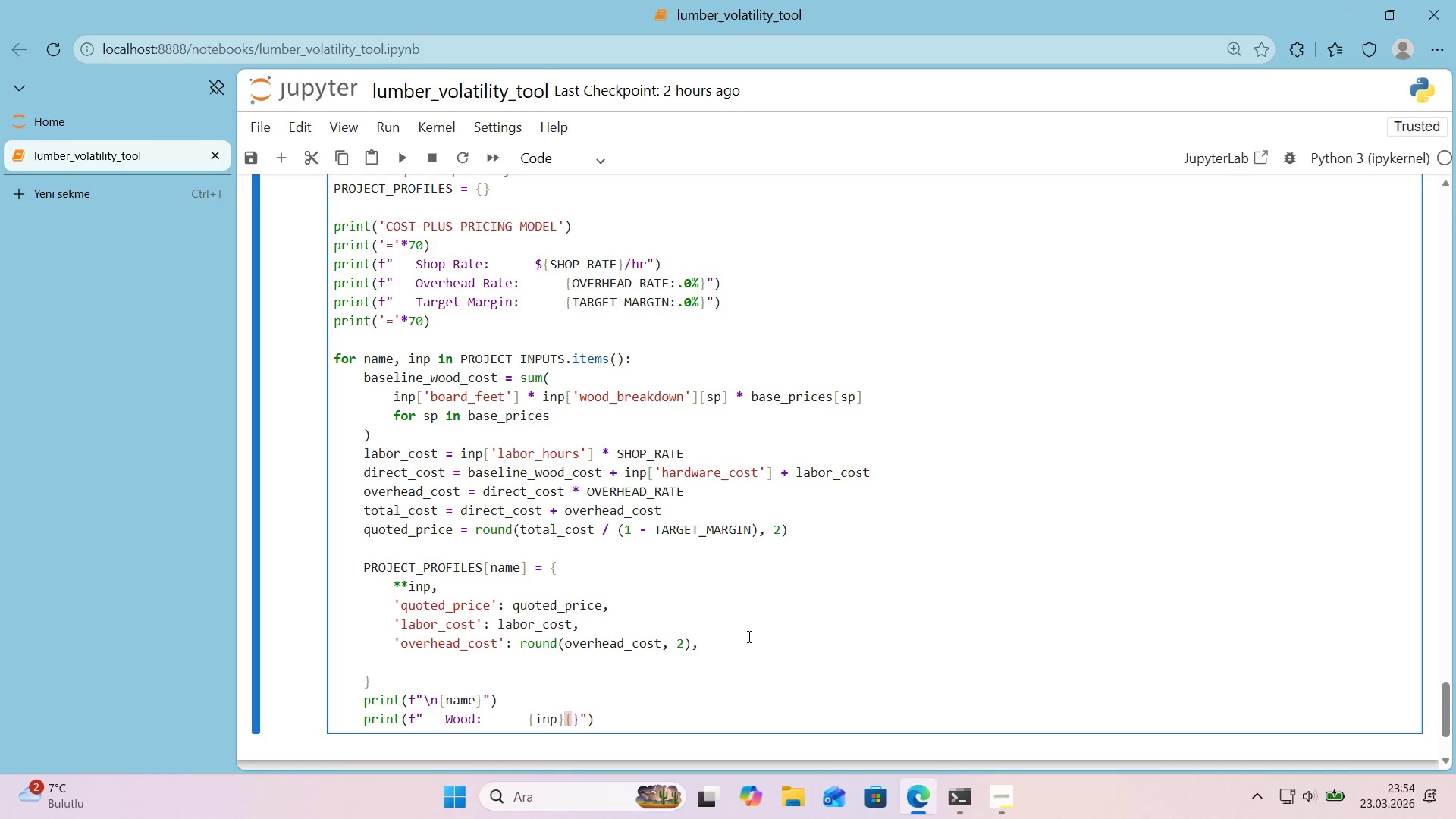 
type(@@)
 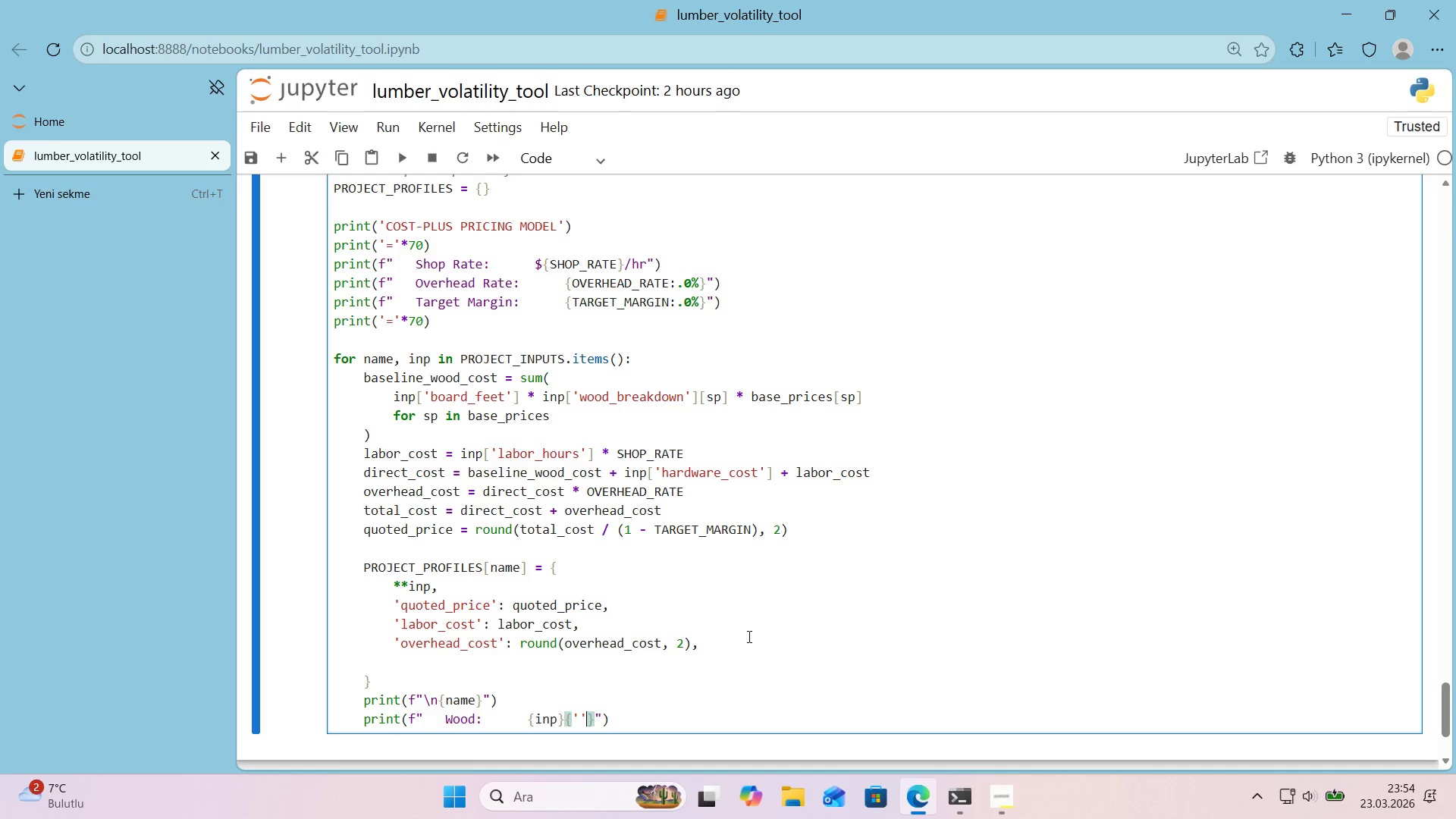 
key(ArrowLeft)
 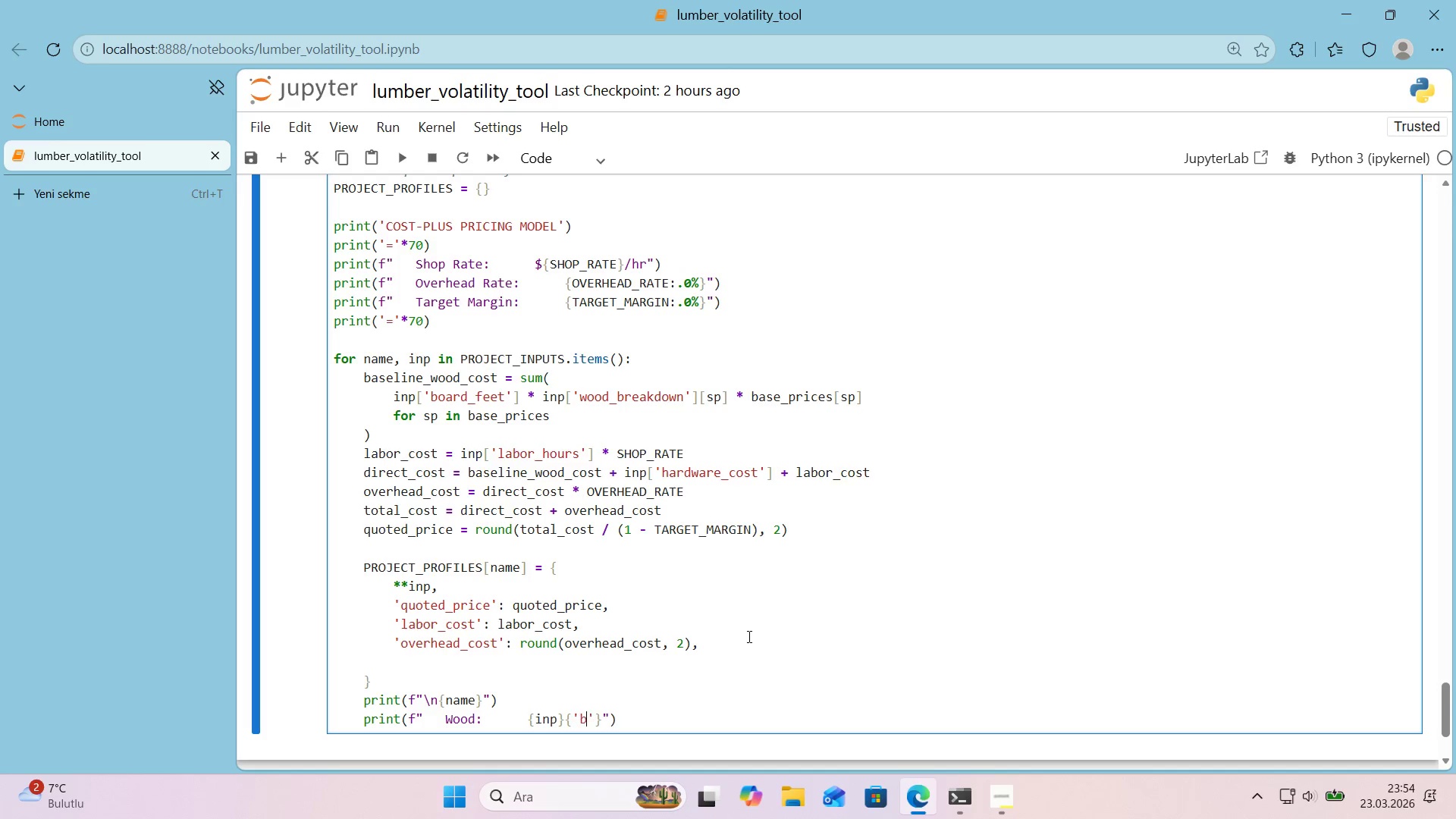 
type(board_feet)
 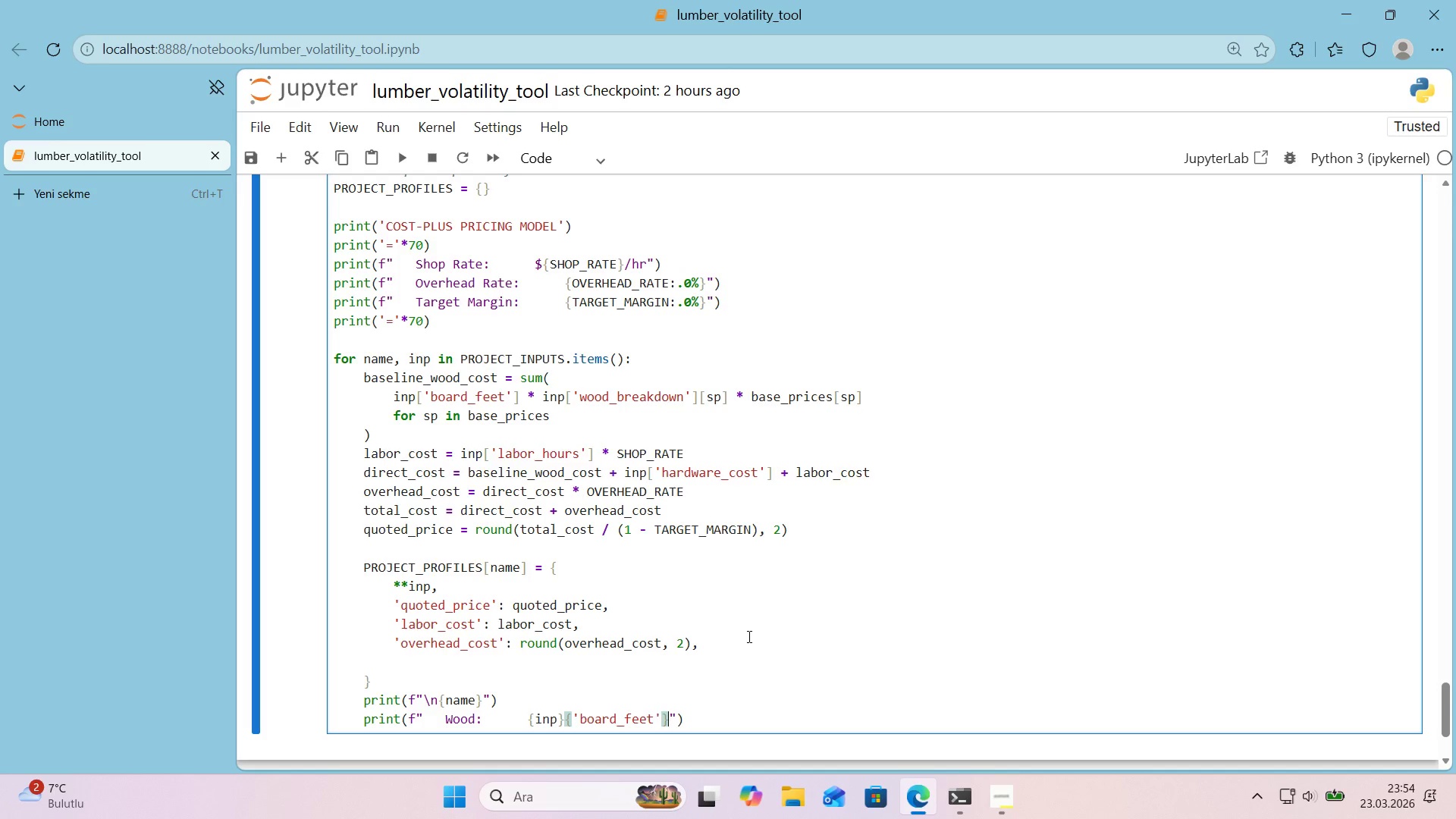 
 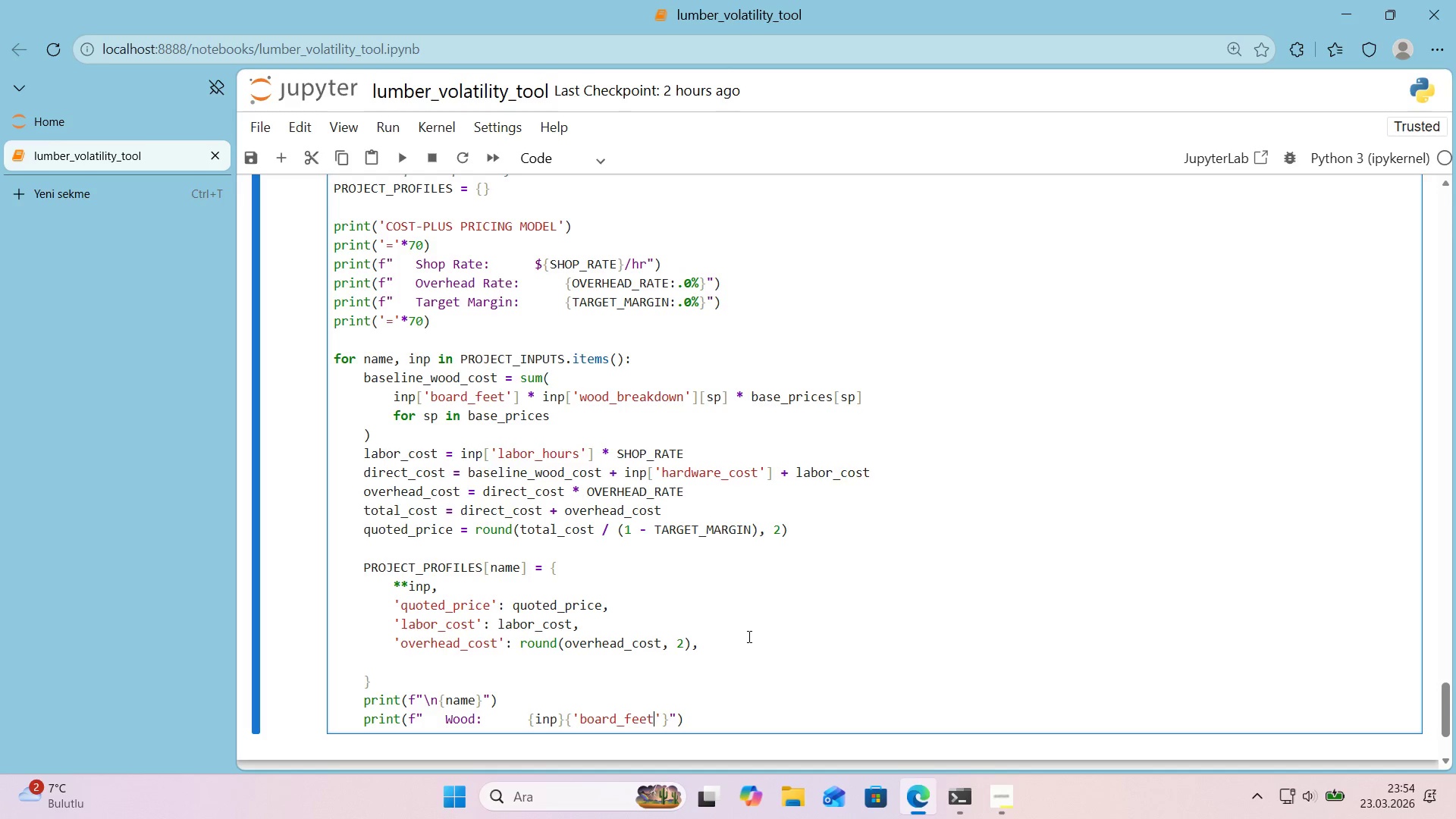 
key(ArrowRight)
 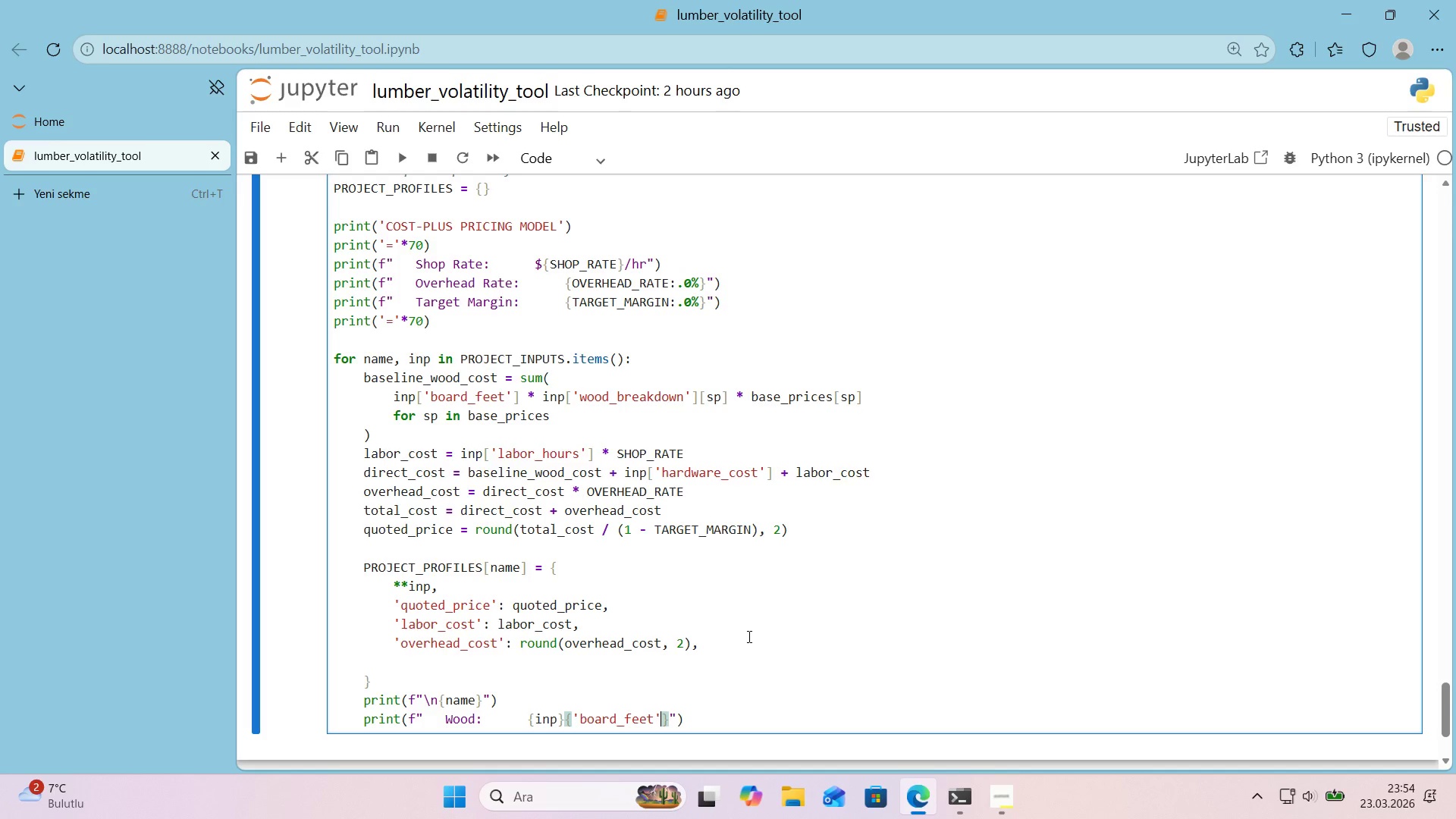 
key(ArrowRight)
 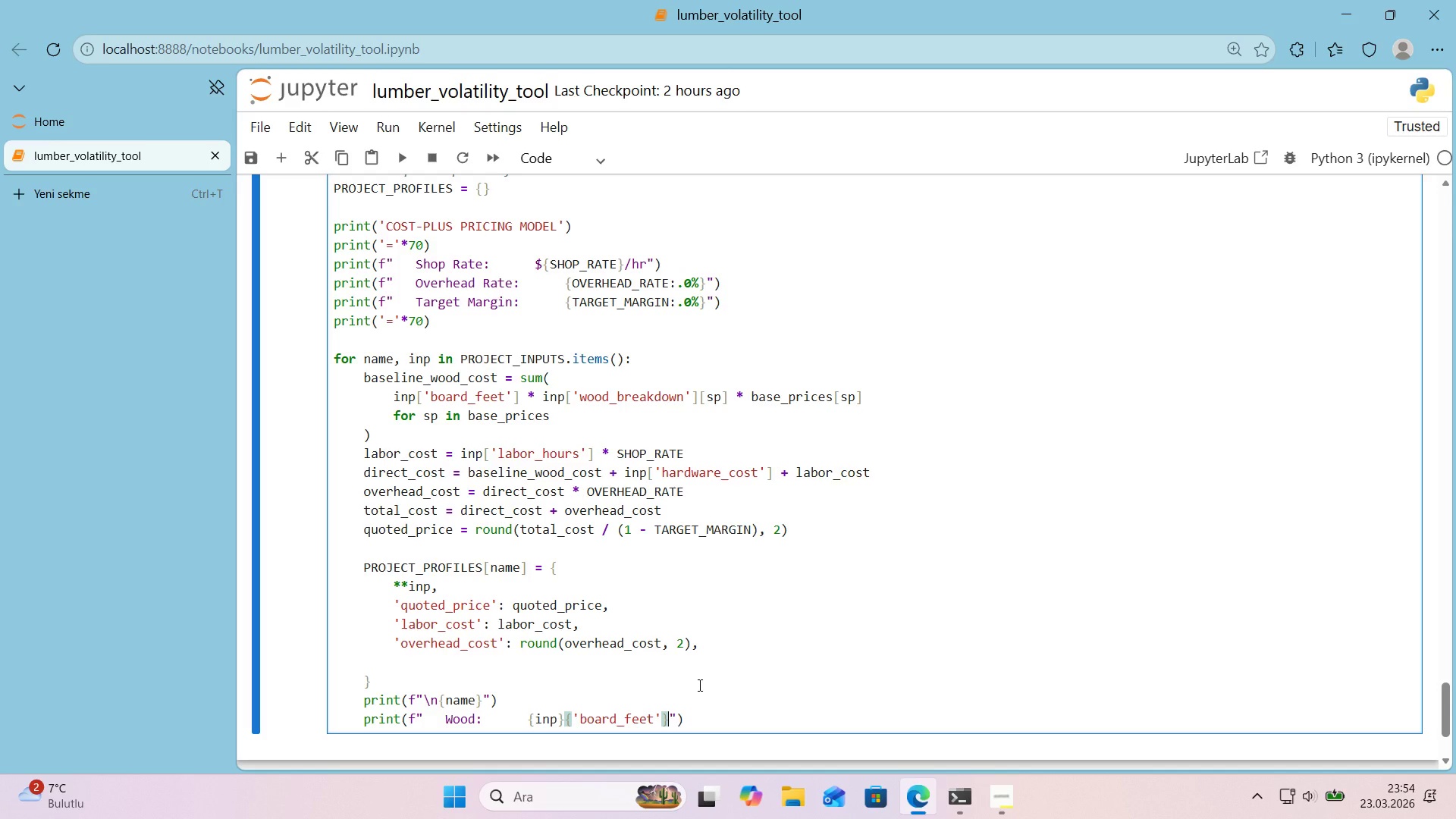 
wait(5.27)
 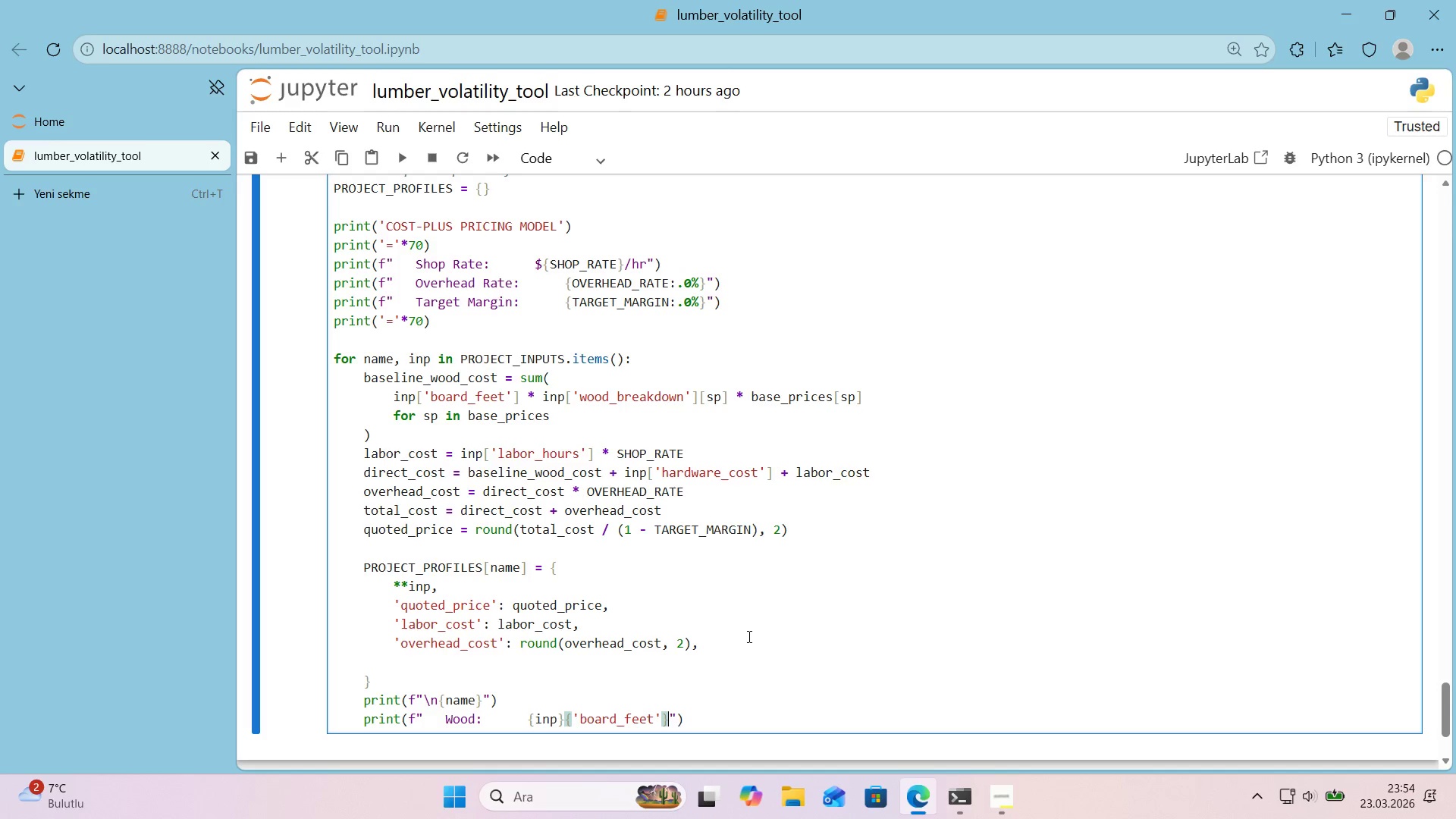 
left_click_drag(start_coordinate=[672, 715], to_coordinate=[664, 718])
 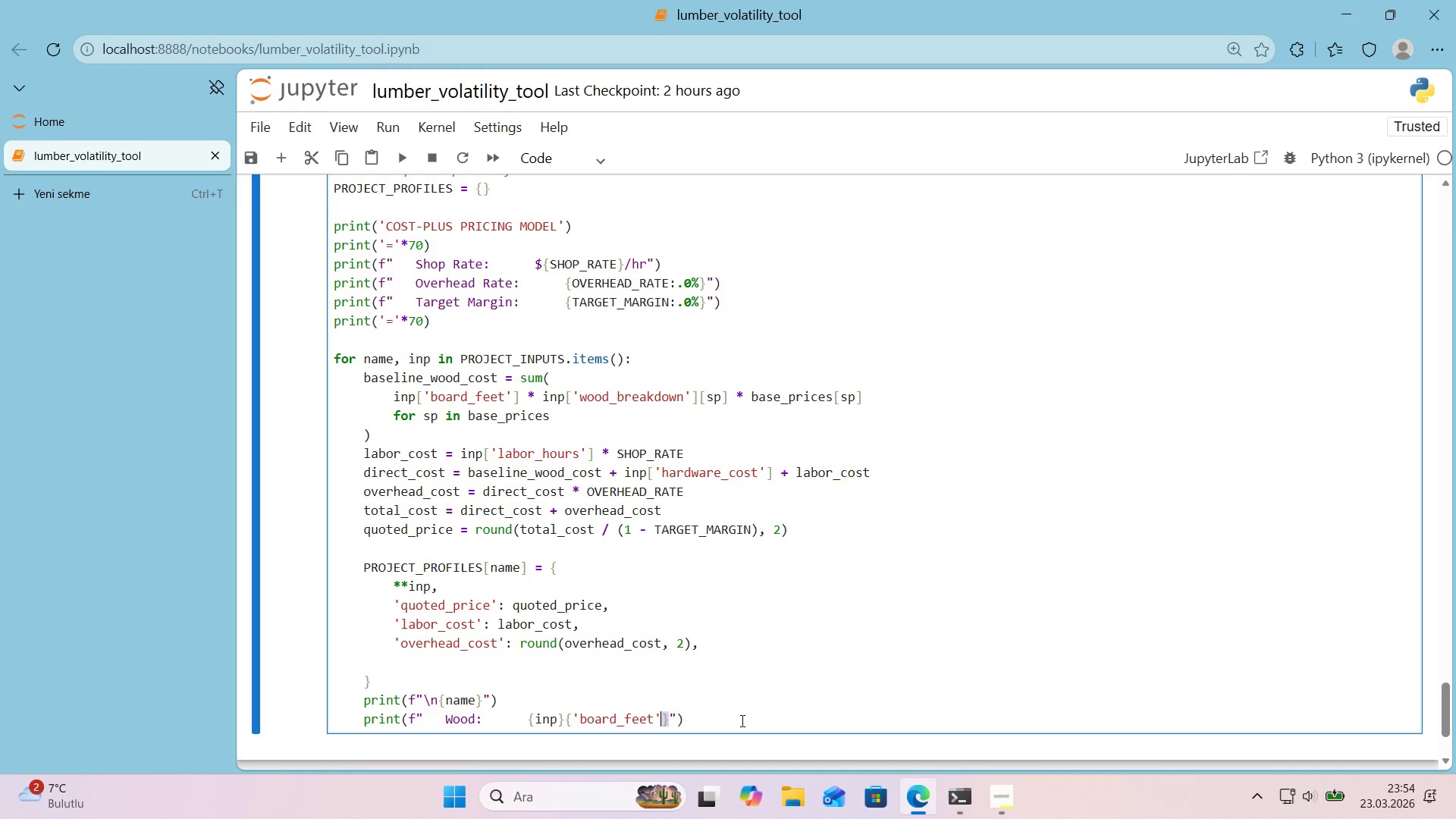 
key(Alt+Control+9)
 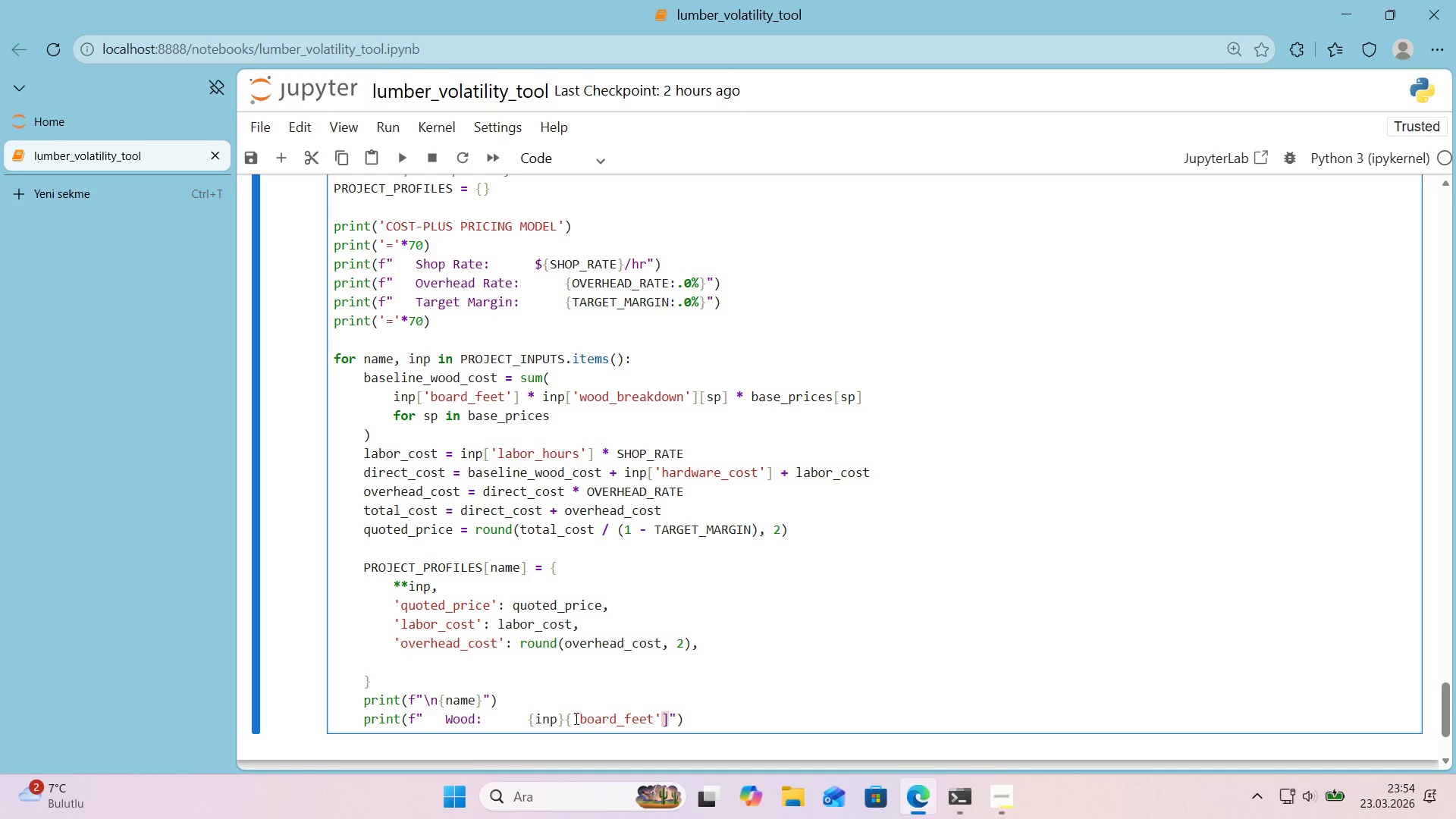 
left_click_drag(start_coordinate=[575, 718], to_coordinate=[567, 718])
 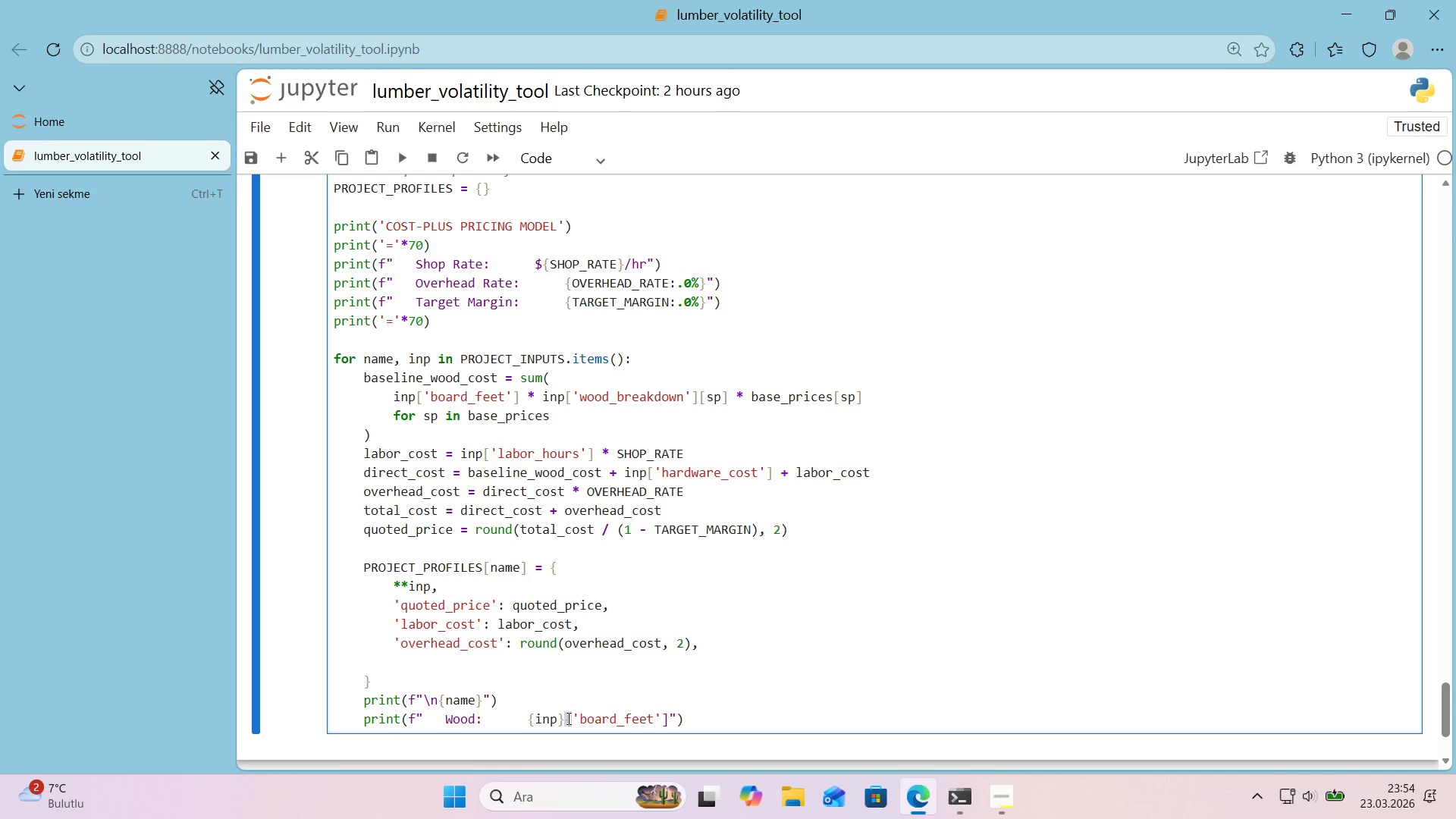 
key(Alt+Control+8)
 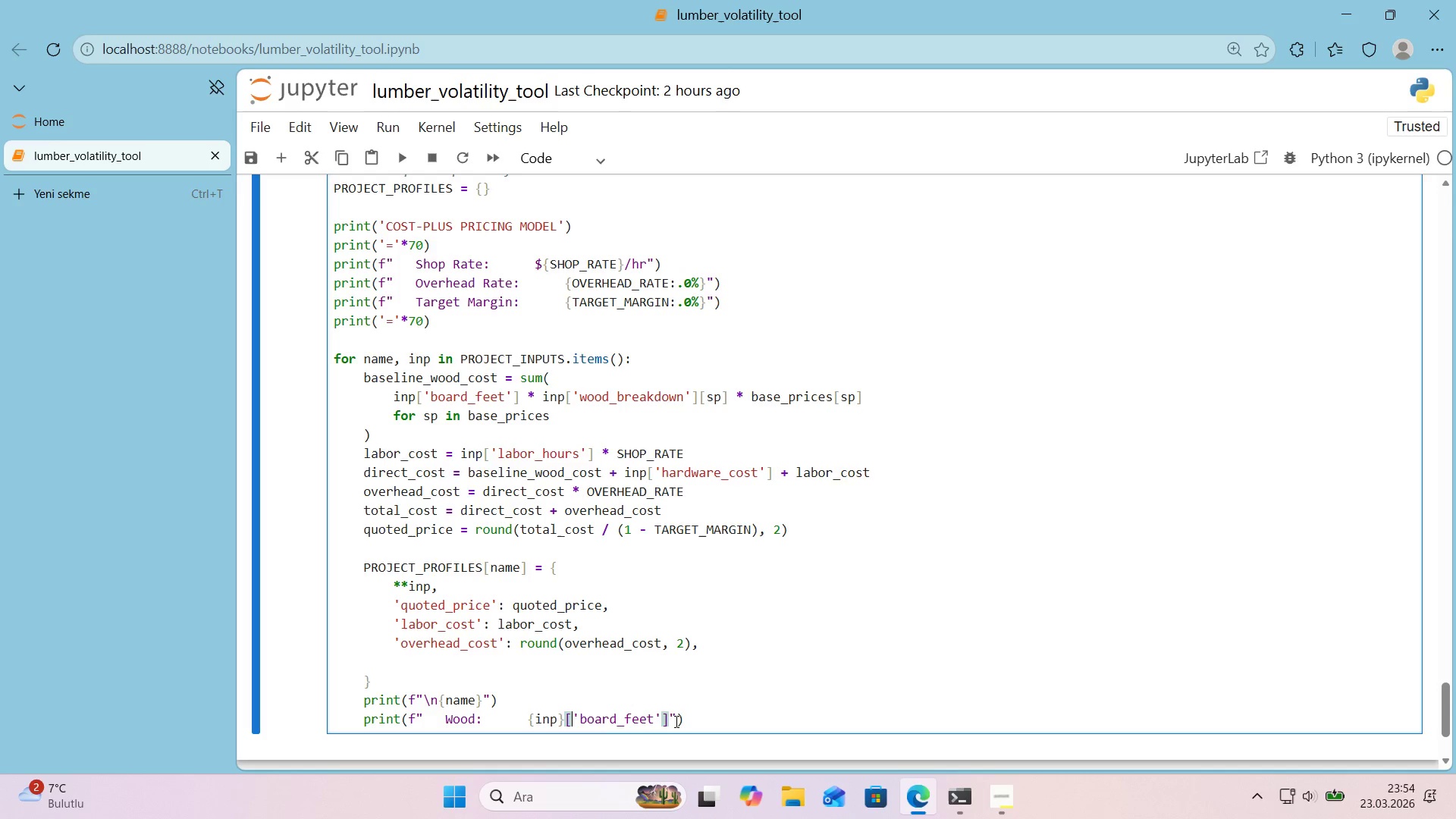 
left_click([671, 719])
 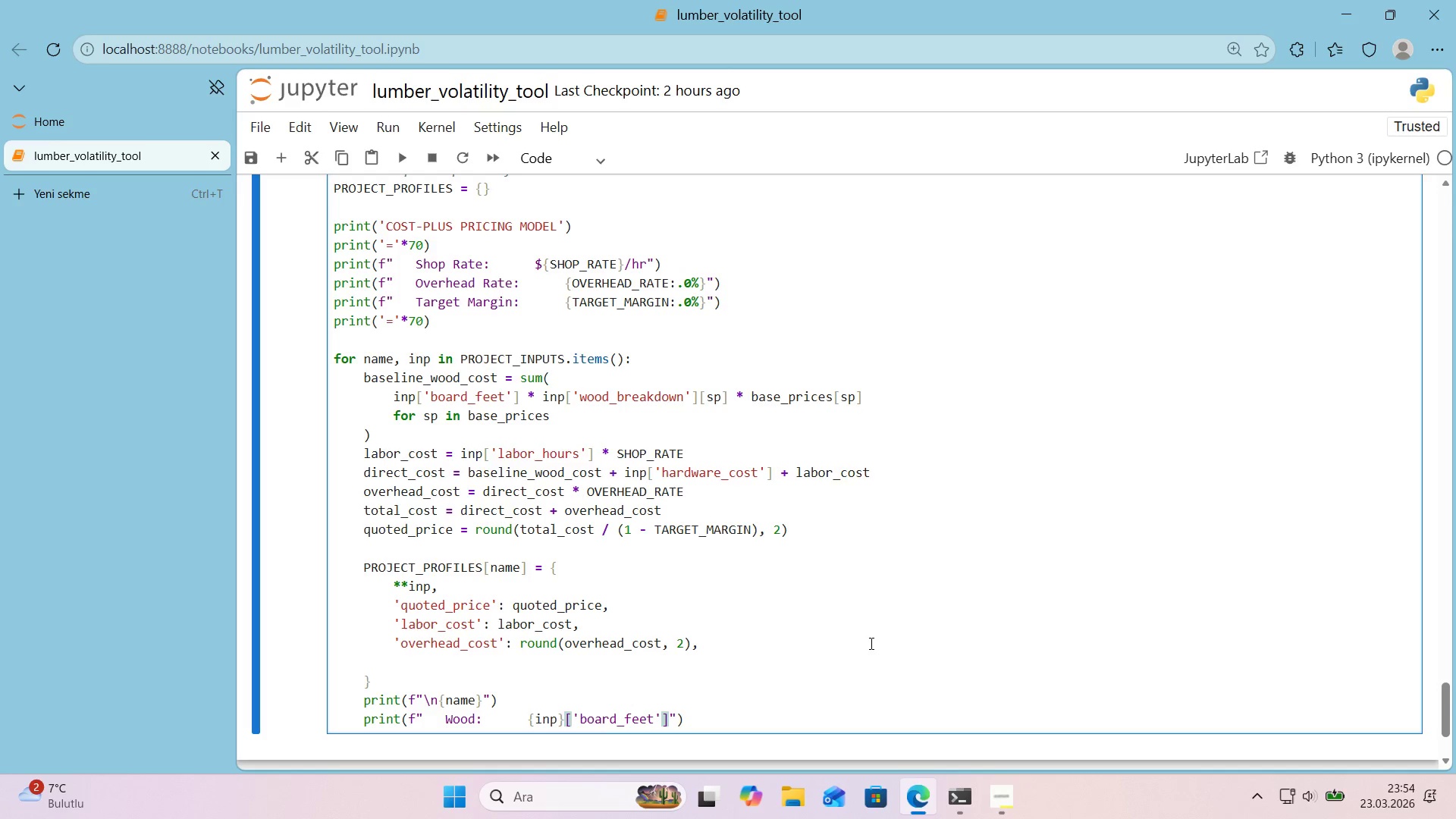 
key(Alt+Control+0)
 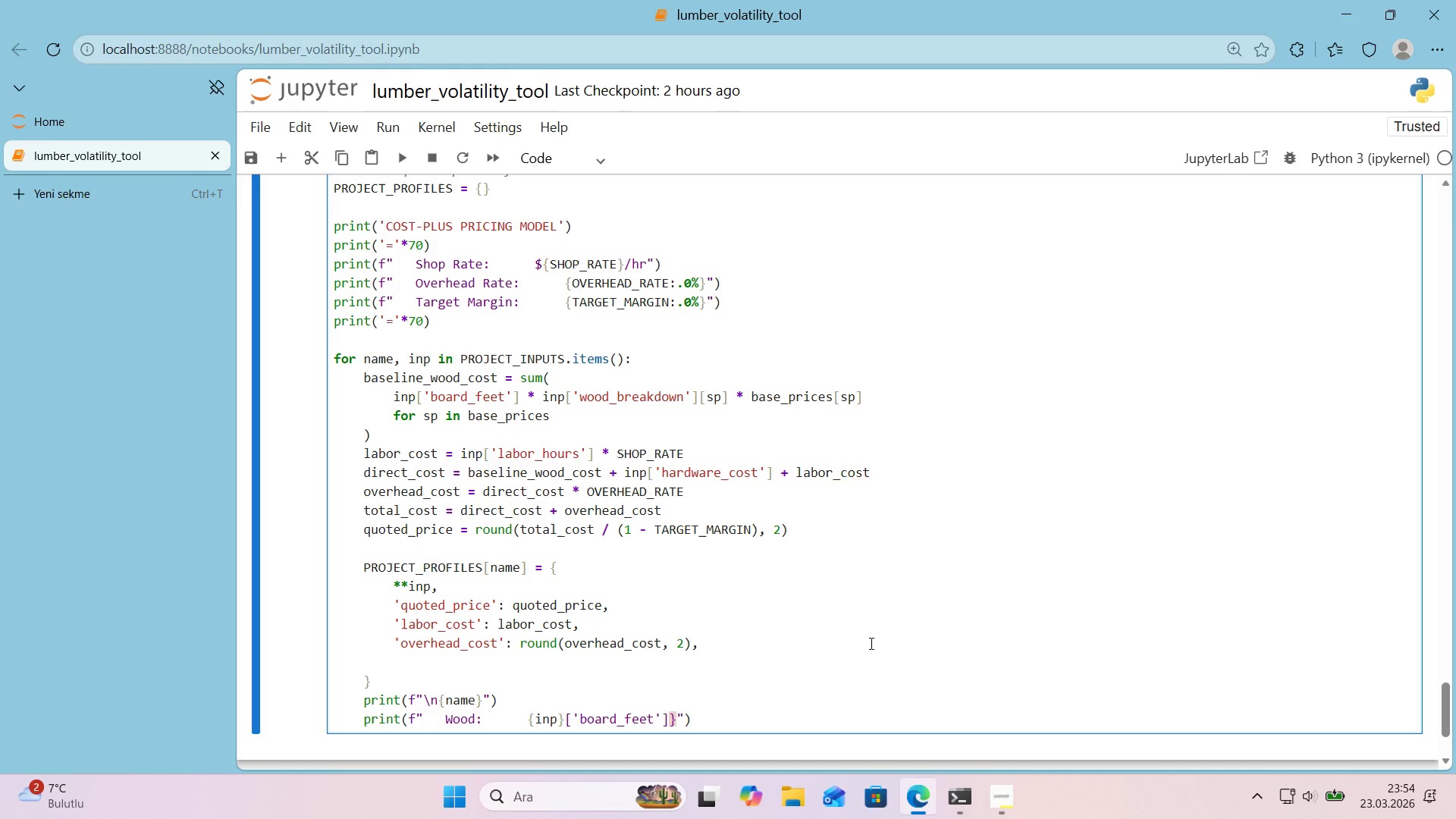 
hold_key(key=ArrowLeft, duration=0.58)
 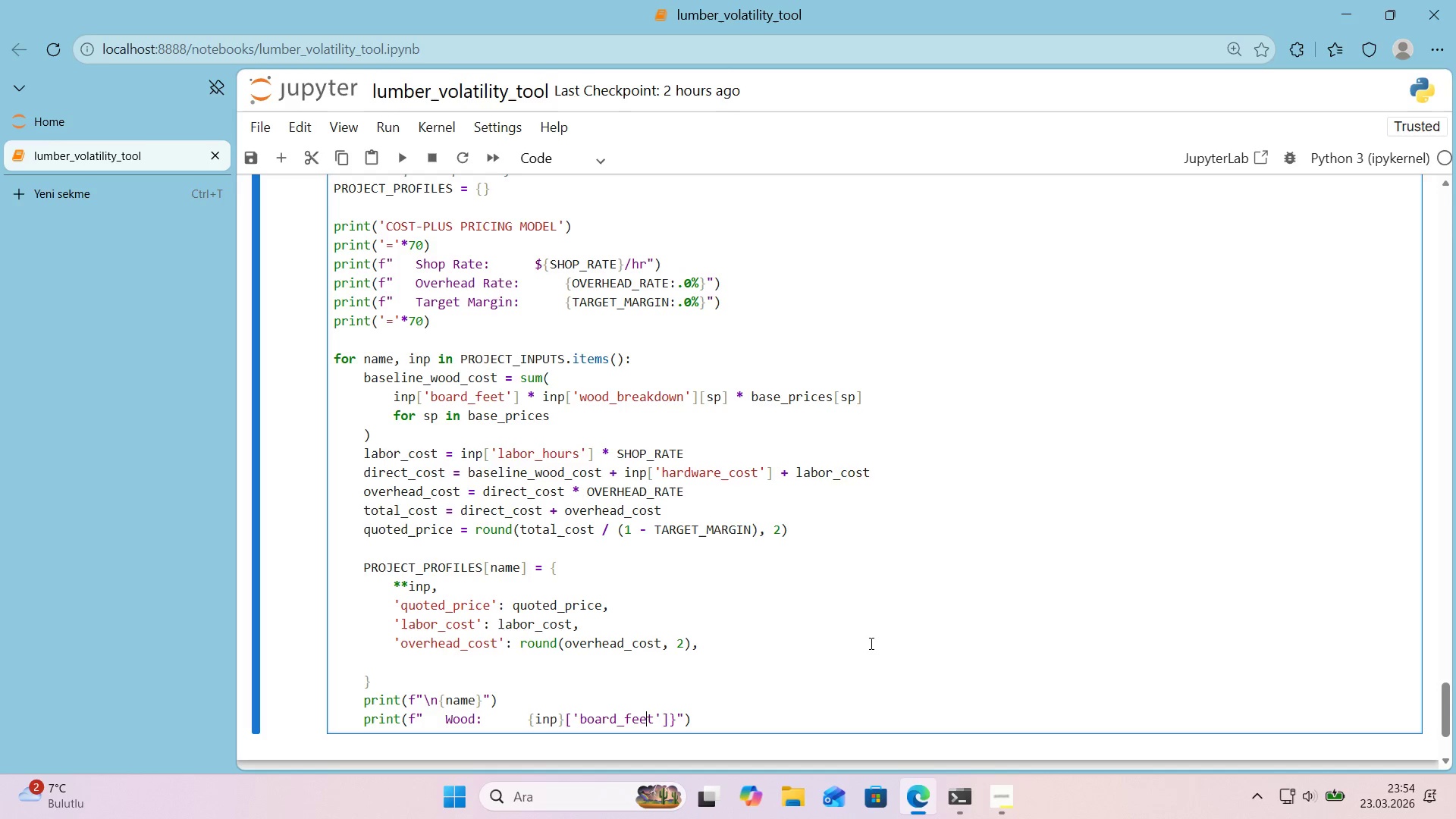 
hold_key(key=ArrowLeft, duration=0.77)
 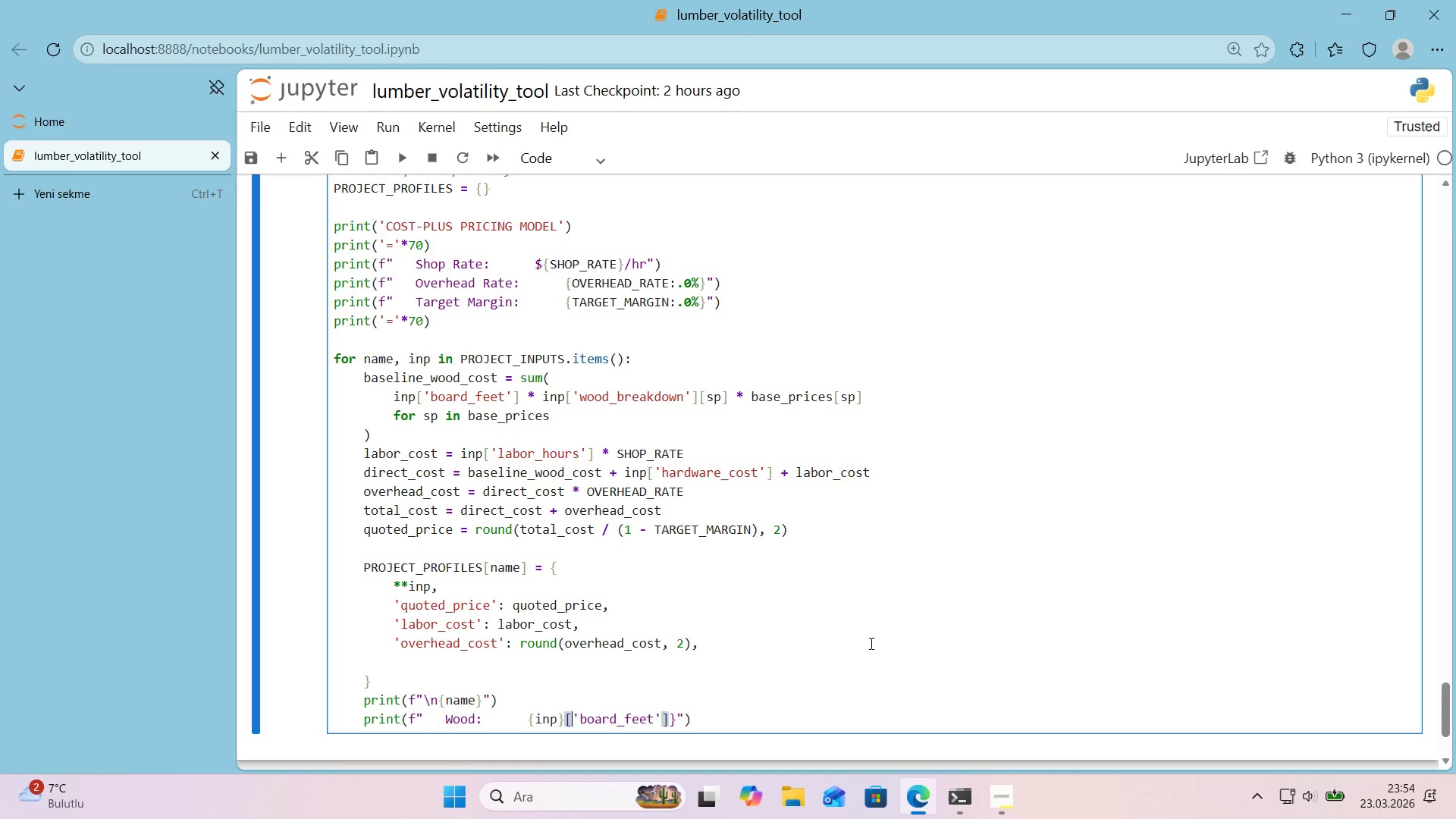 
key(ArrowLeft)
 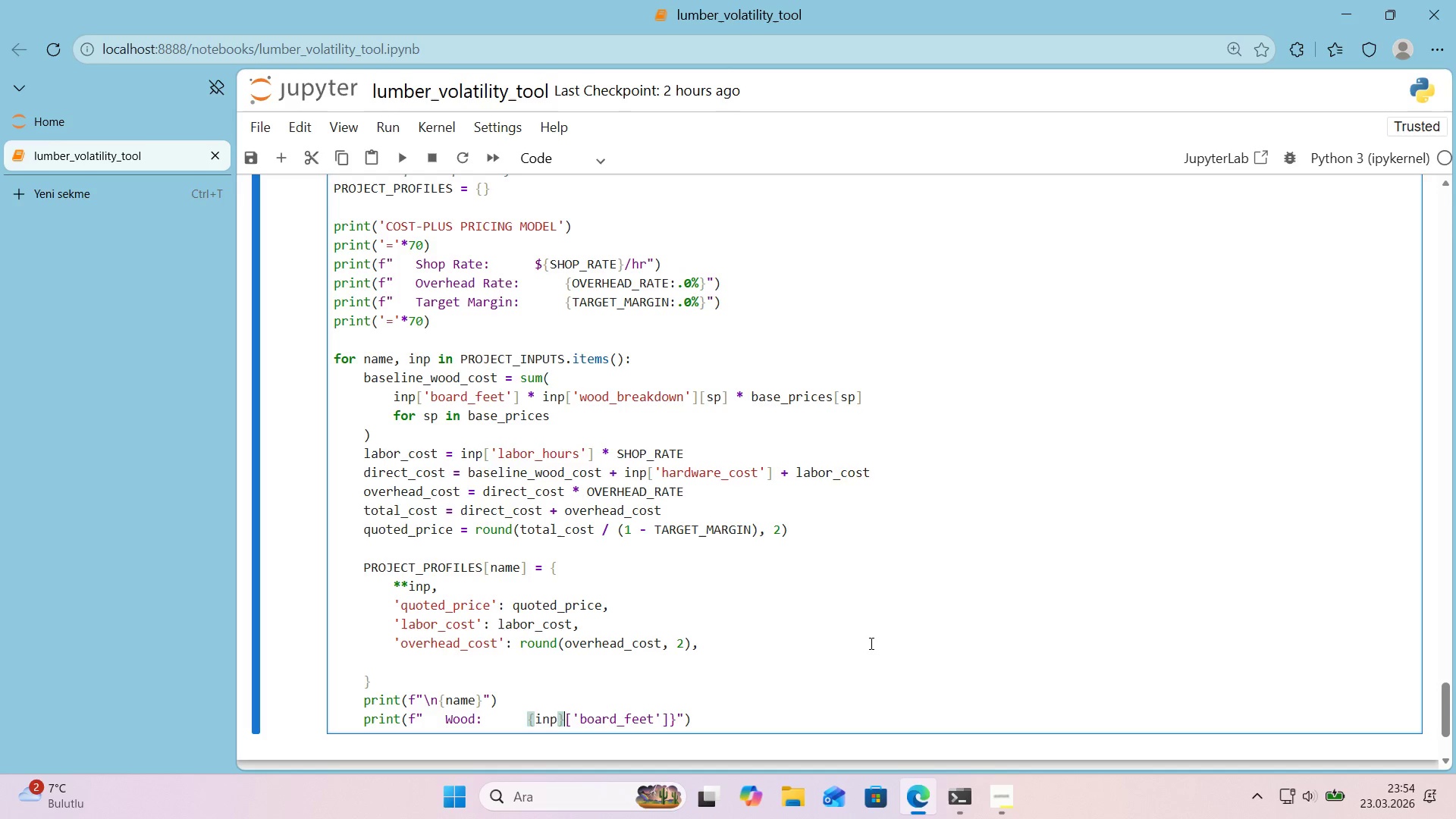 
key(Backspace)
 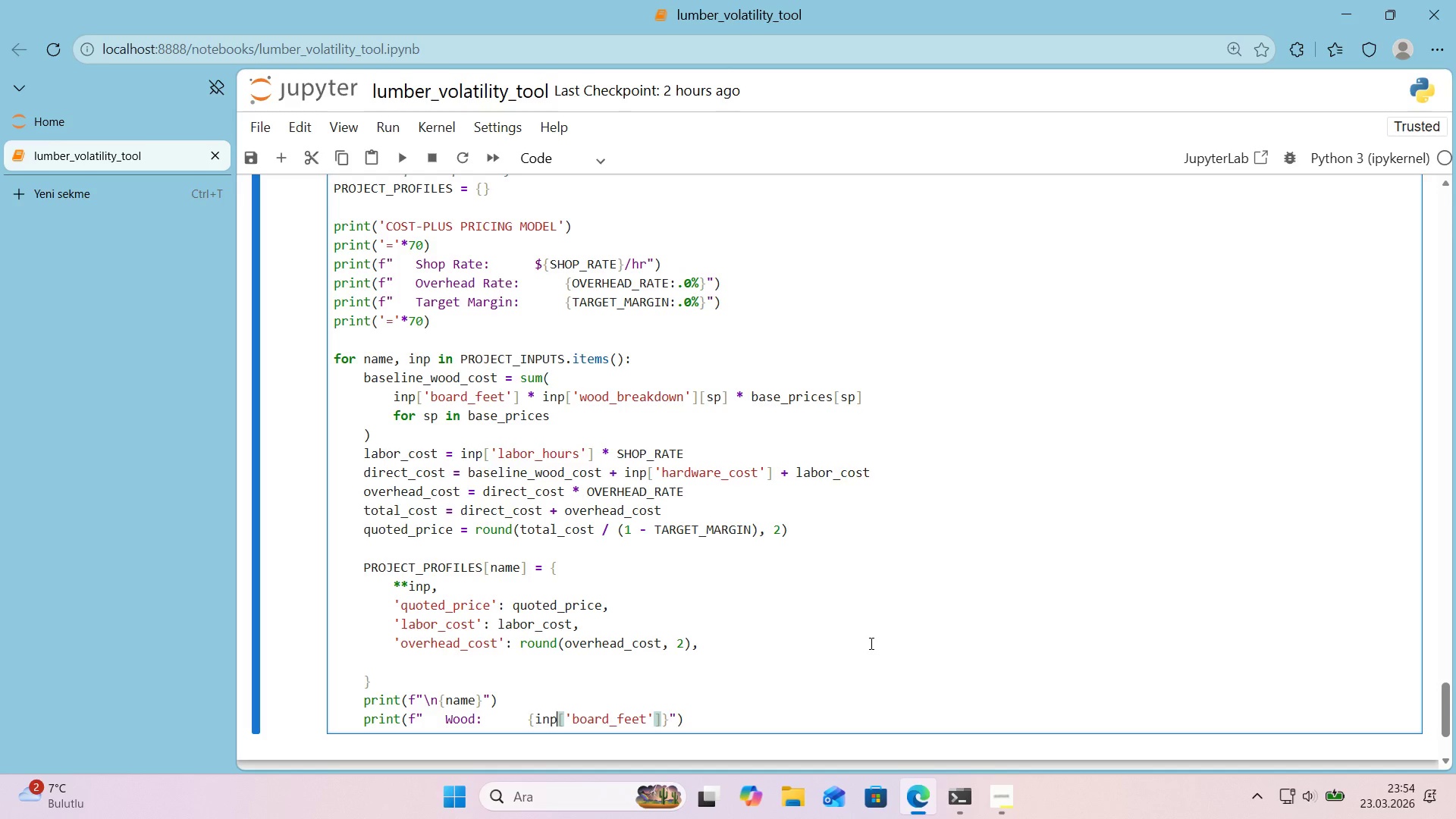 
hold_key(key=ArrowRight, duration=0.95)
 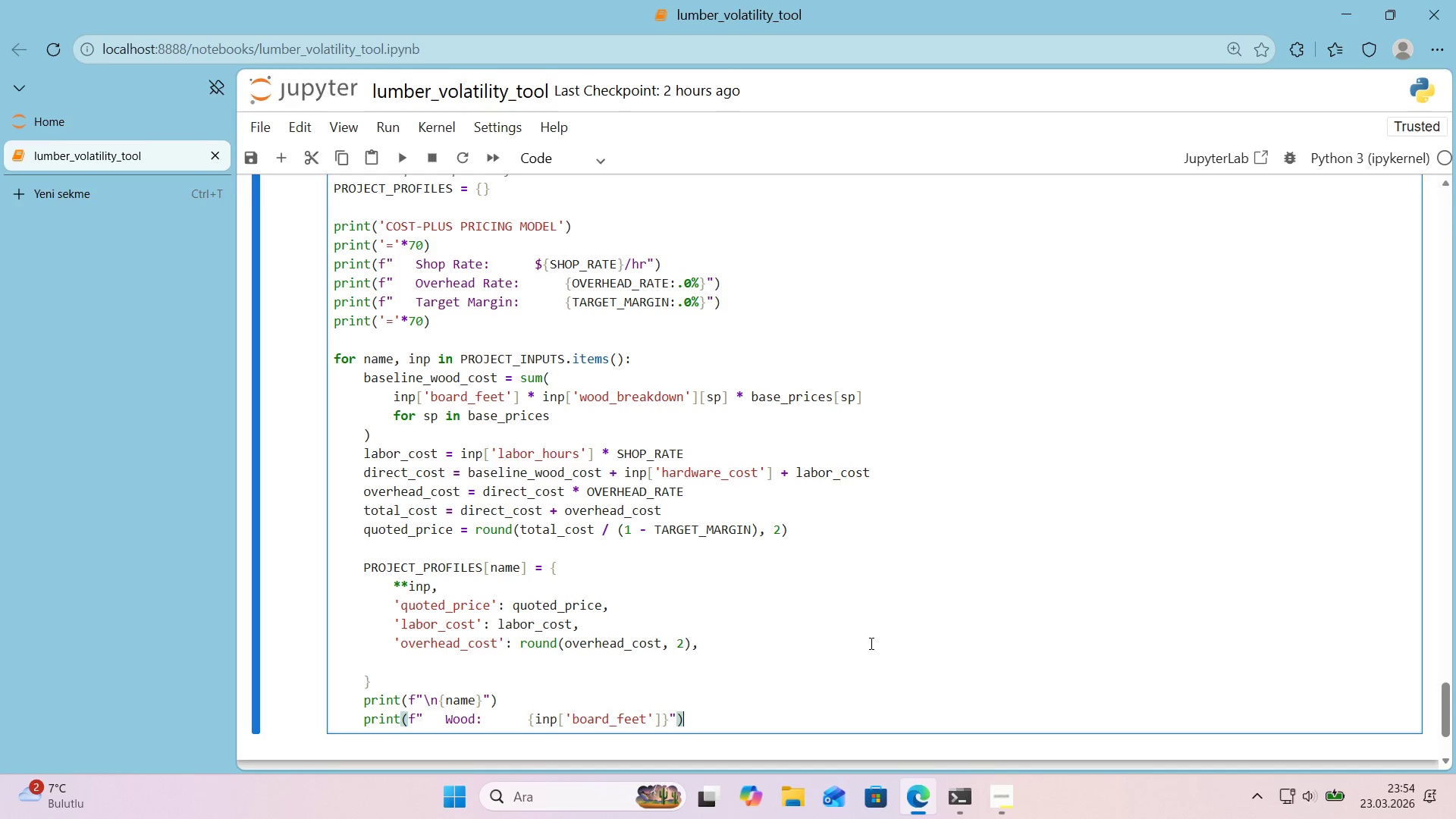 
key(ArrowLeft)
 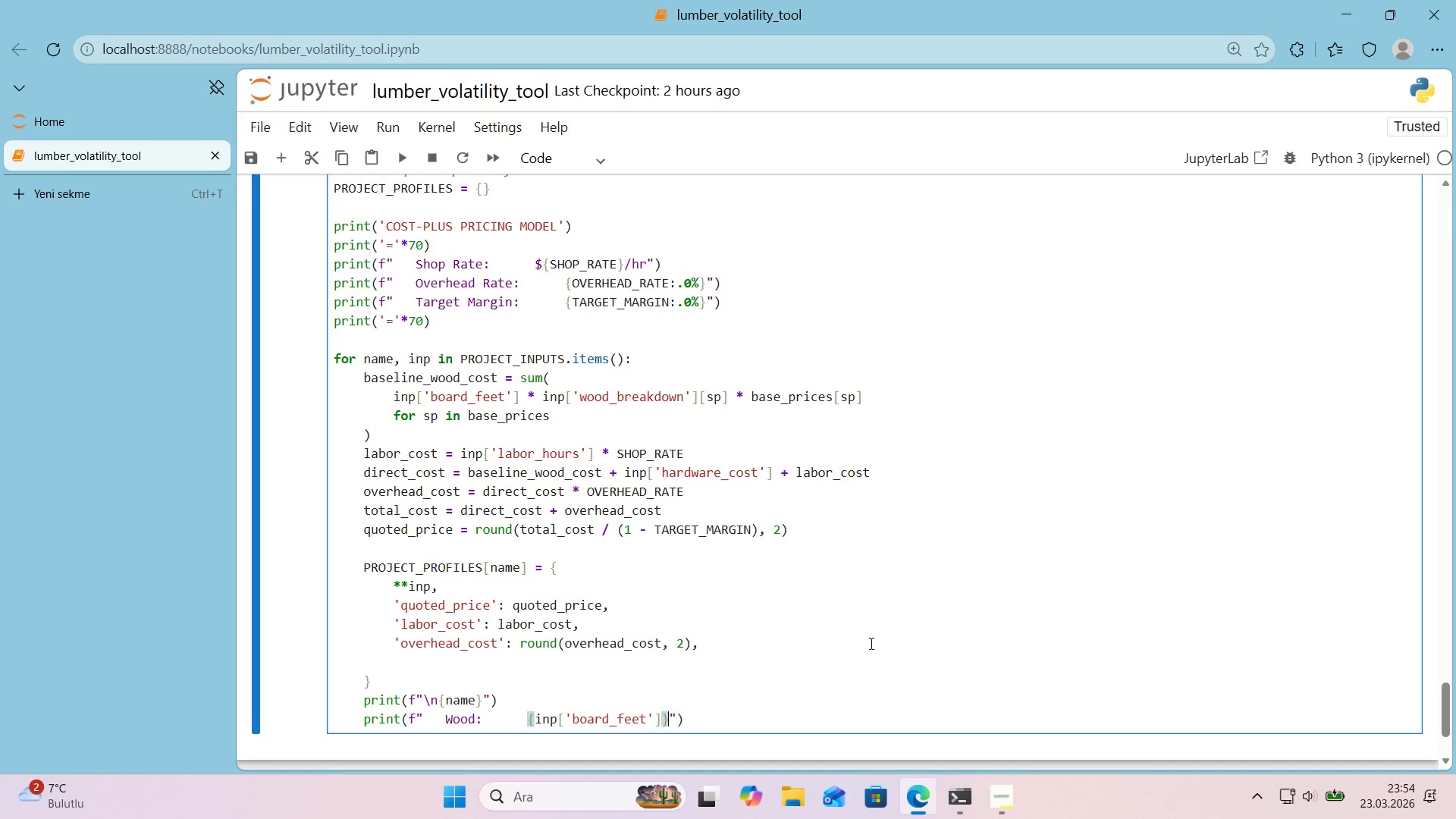 
key(ArrowLeft)
 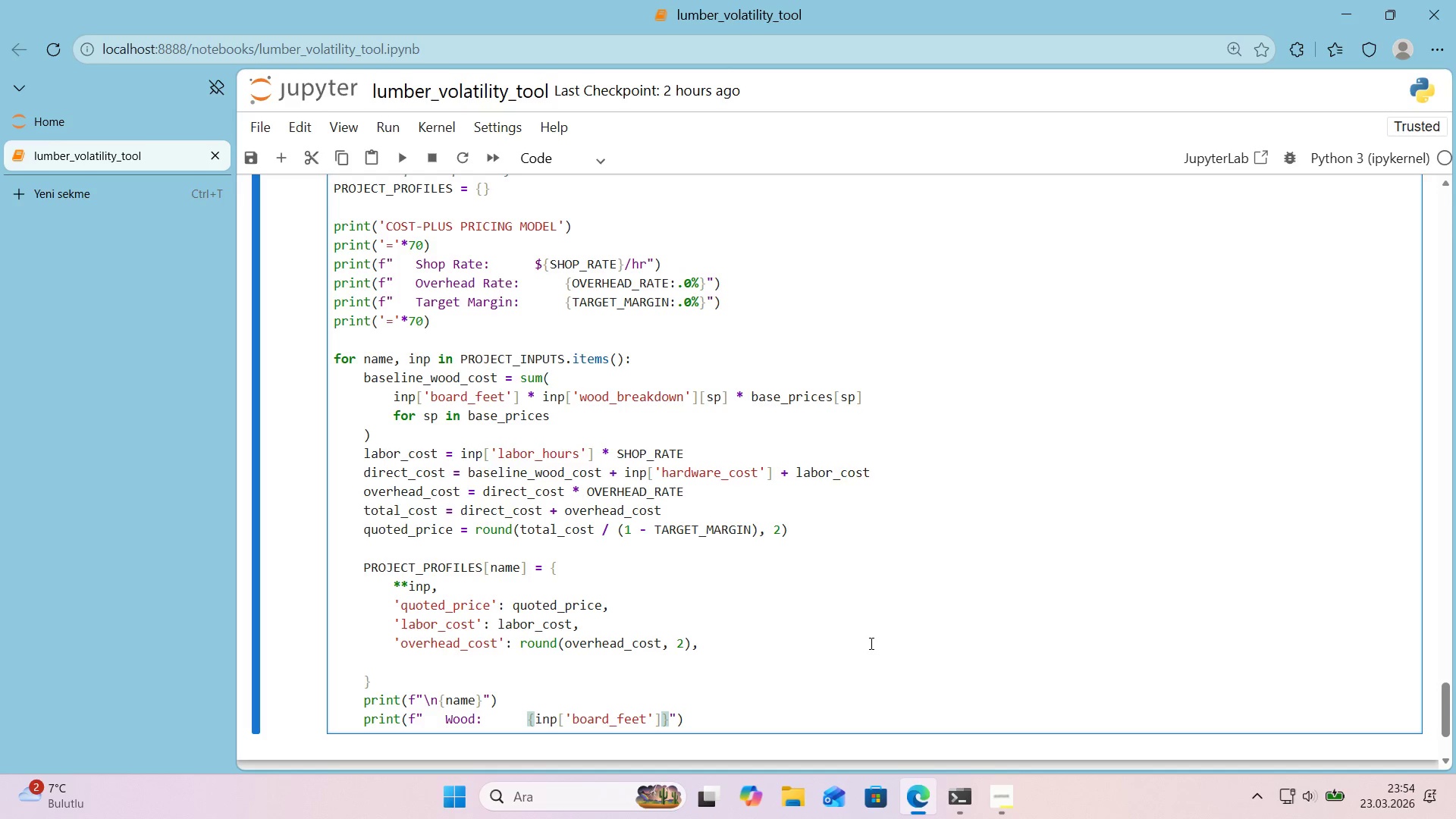 
type( bf ) )
 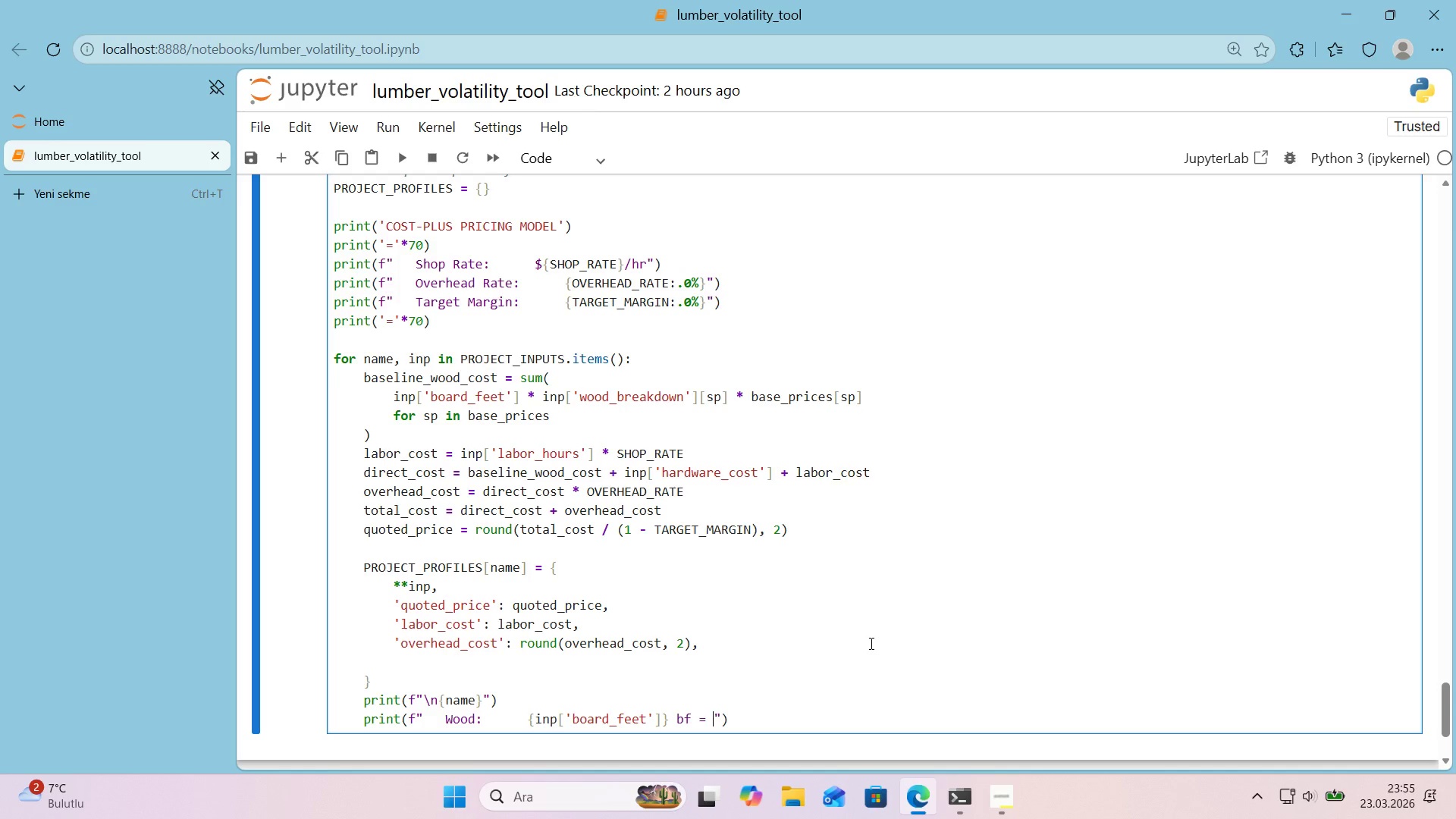 
hold_key(key=ControlLeft, duration=1.2)
 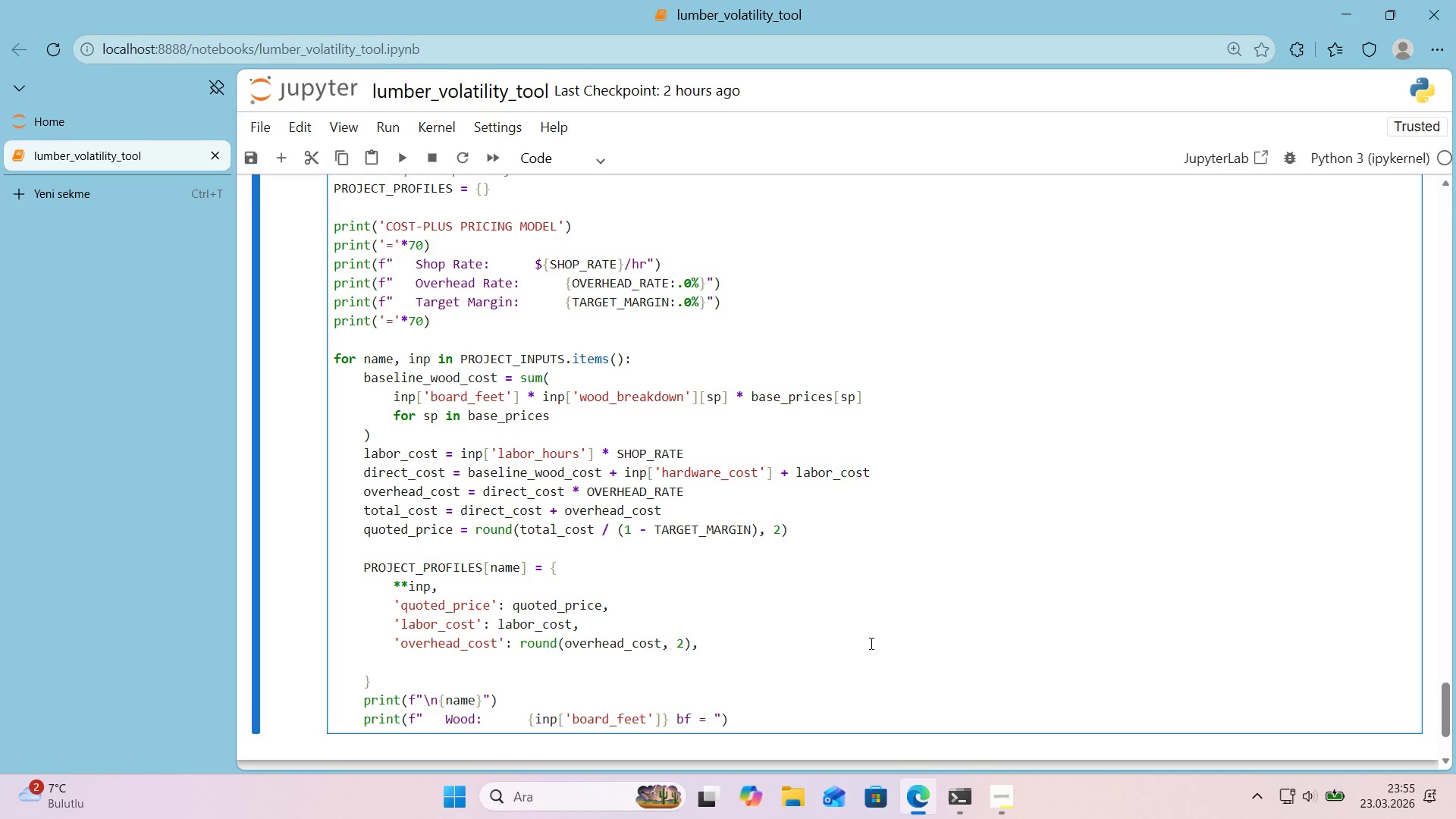 
hold_key(key=AltRight, duration=1.2)
 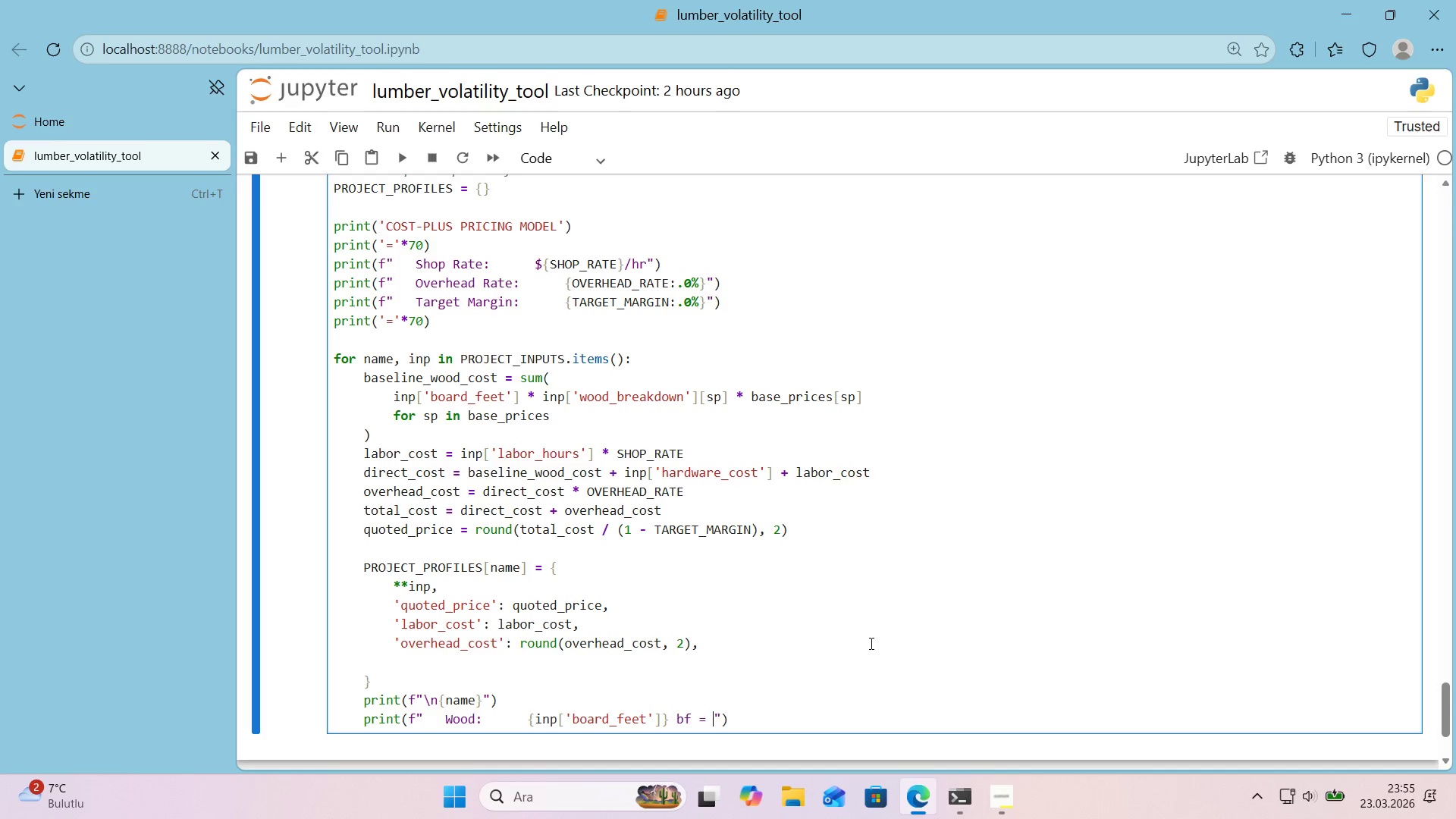 
wait(5.27)
 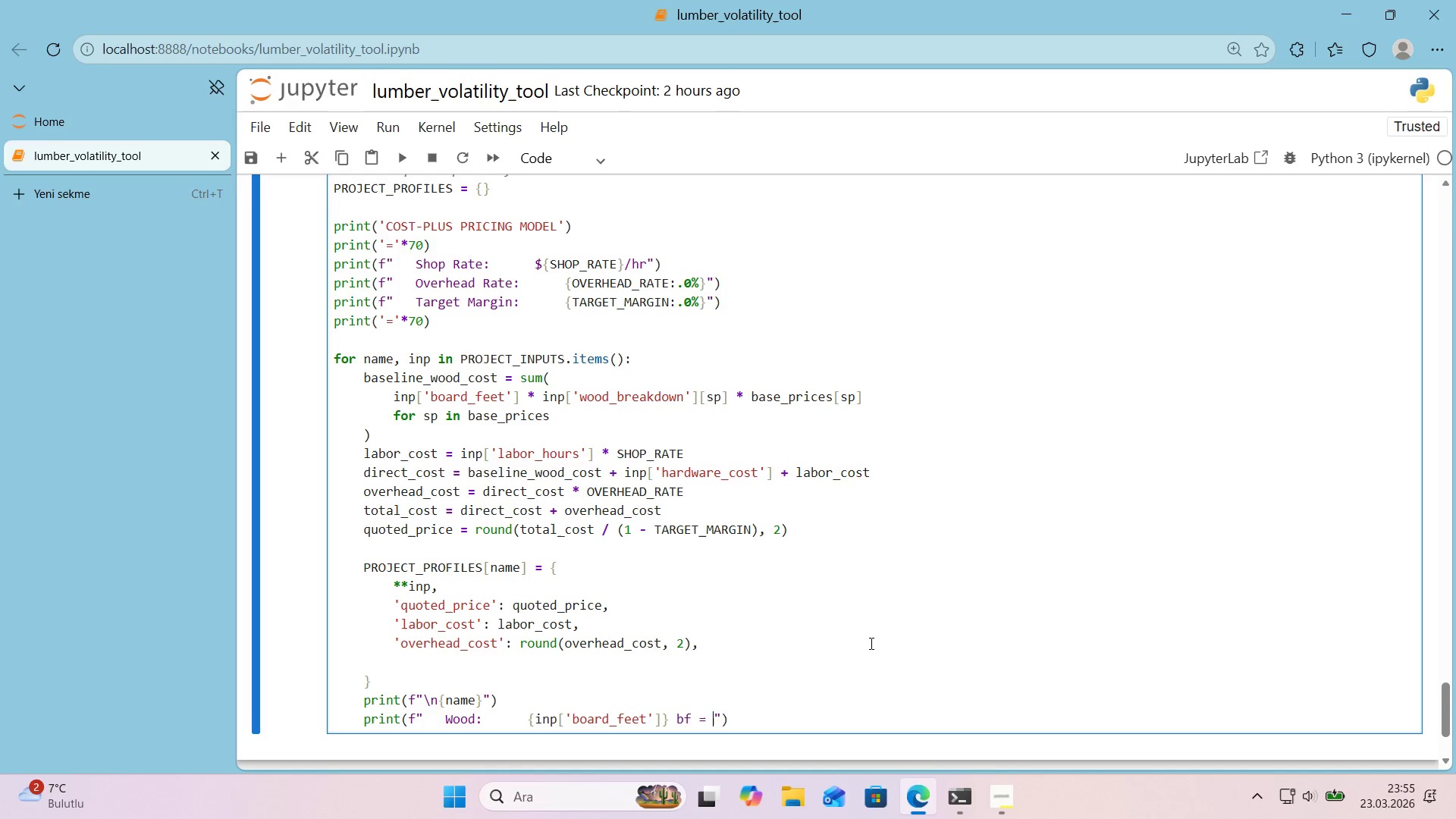 
key(Alt+Control+4)
 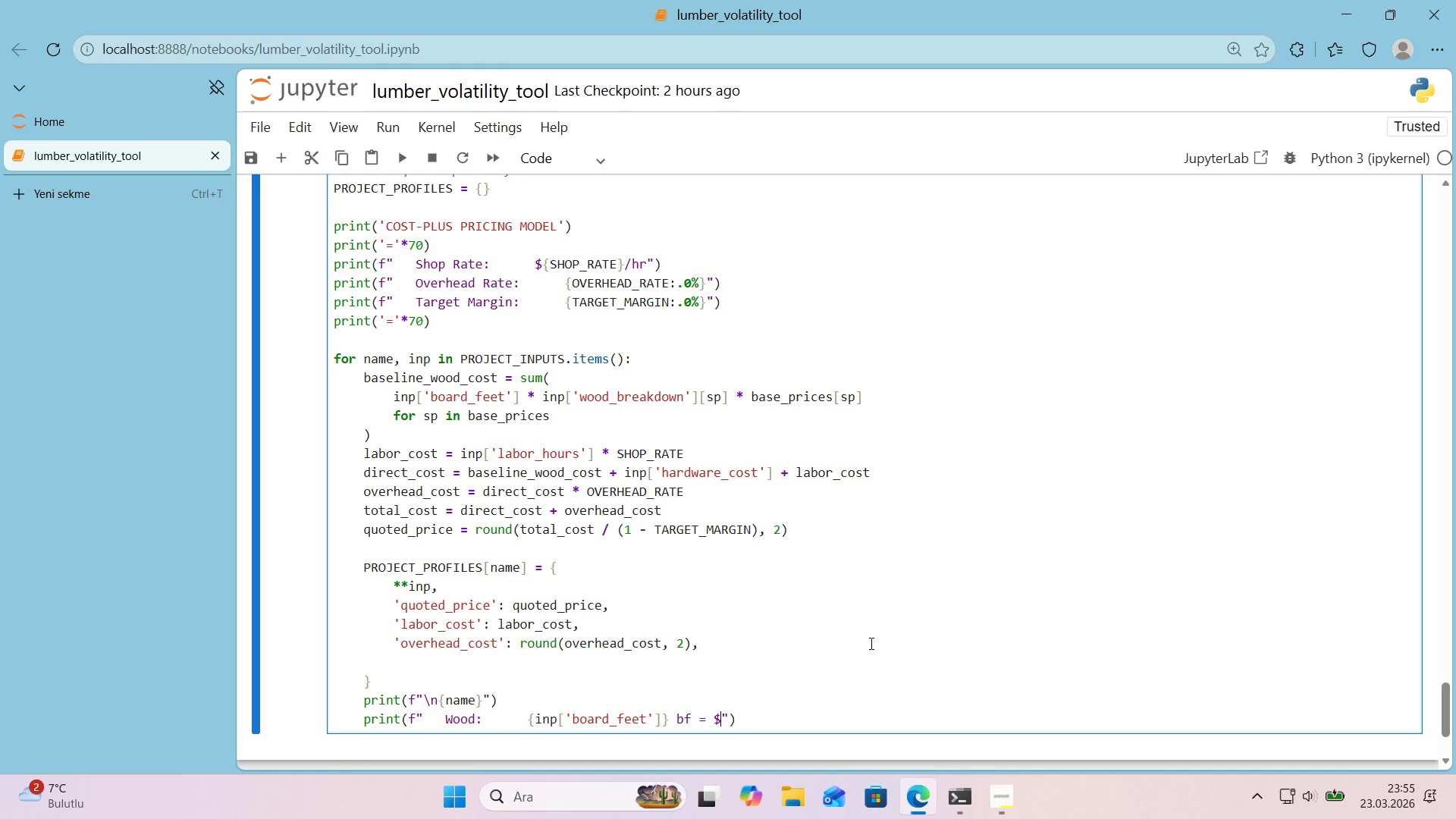 
key(Alt+Control+7)
 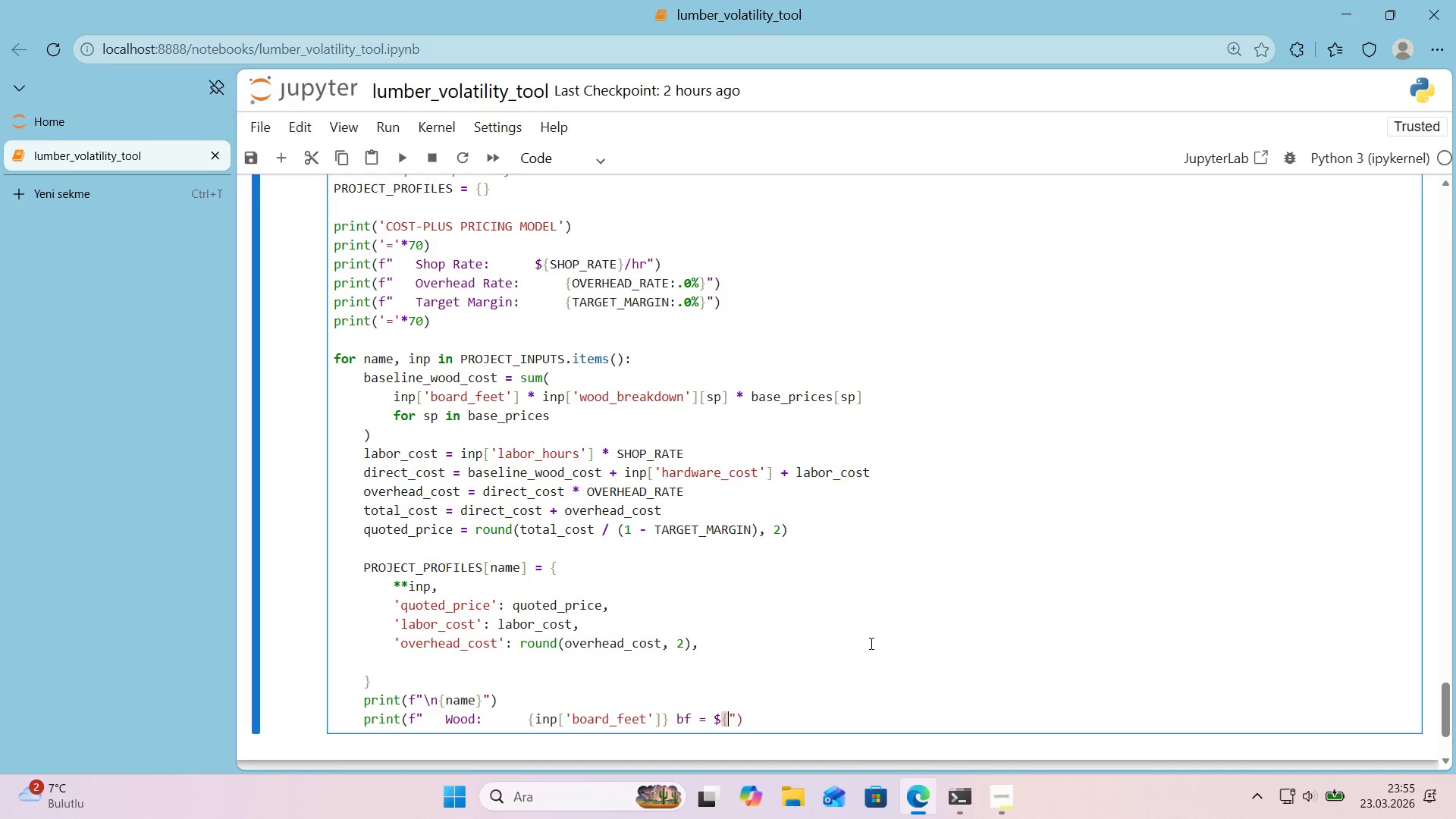 
key(Alt+Control+0)
 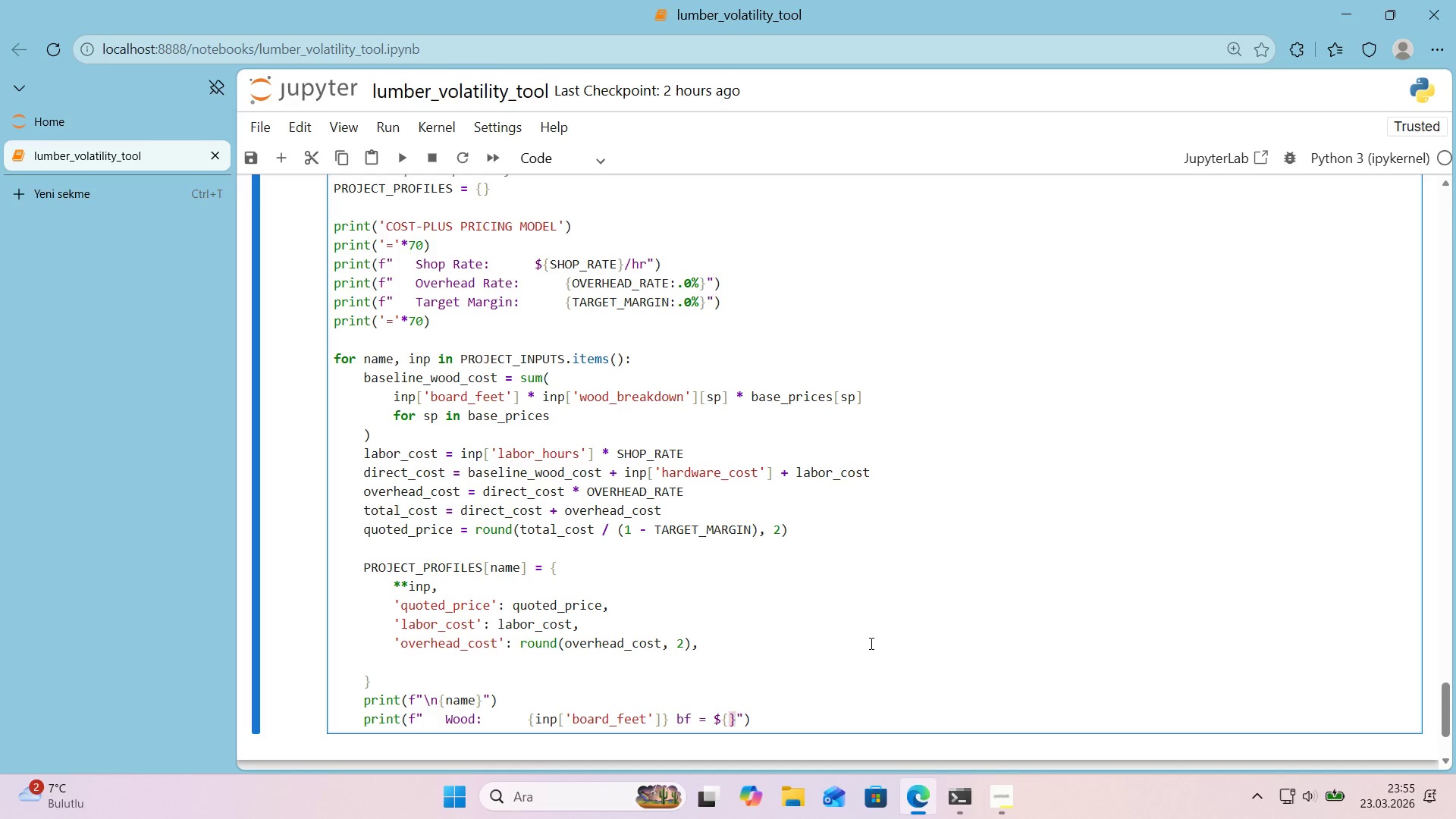 
key(Control+ControlRight)
 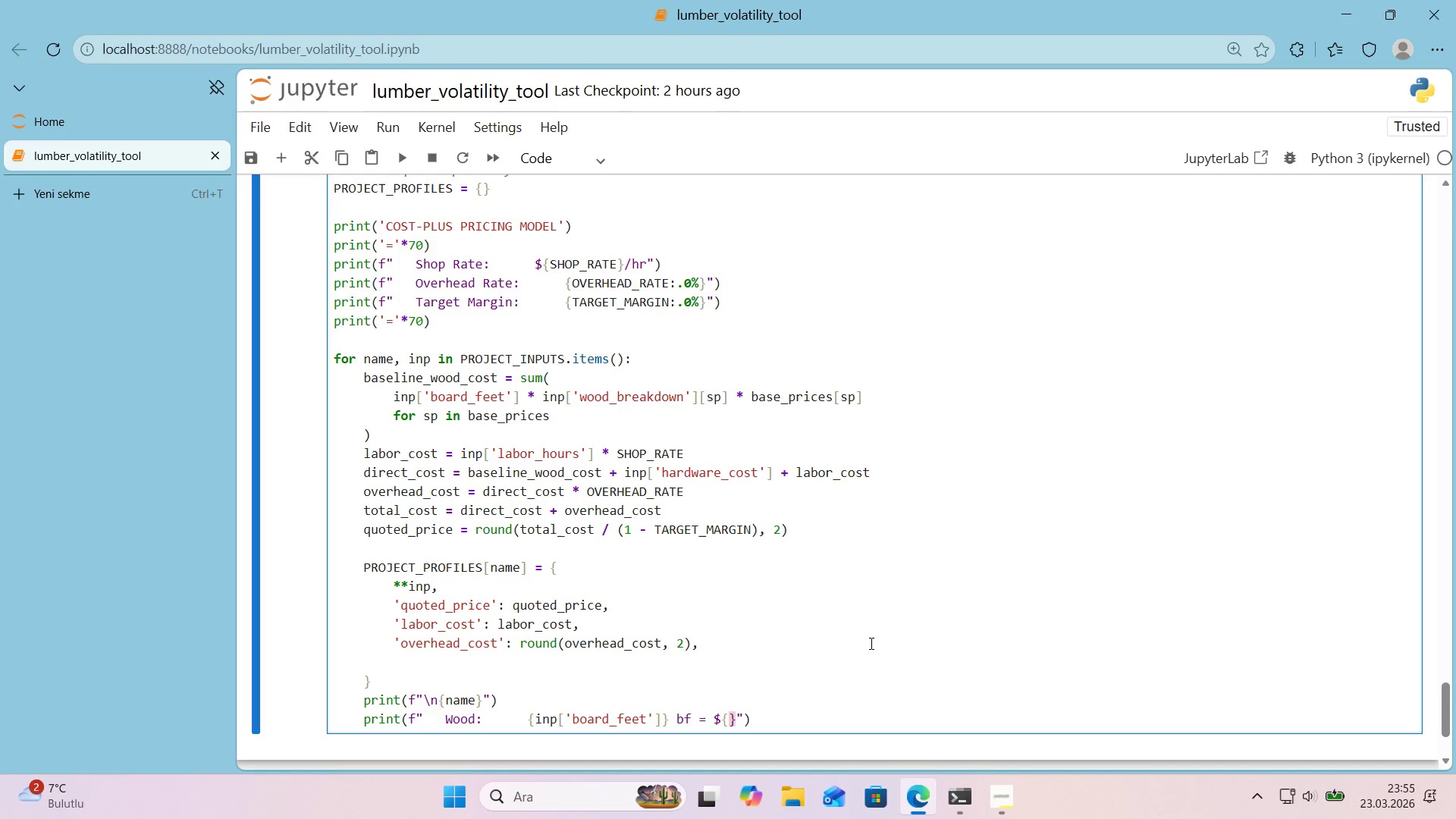 
key(Control+B)
 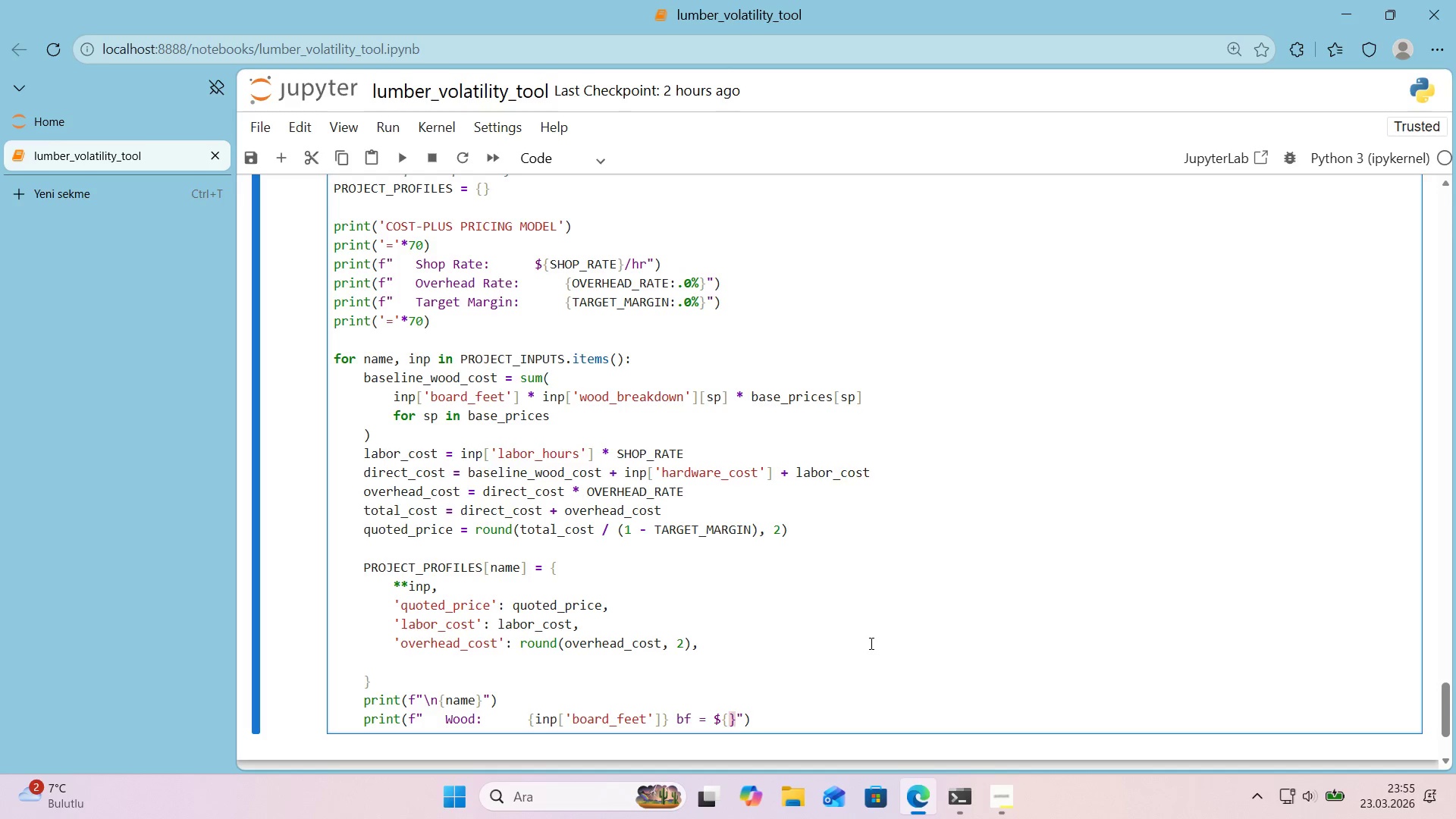 
type(asel')
key(Backspace)
key(Backspace)
key(Backspace)
key(Backspace)
key(Backspace)
key(Backspace)
 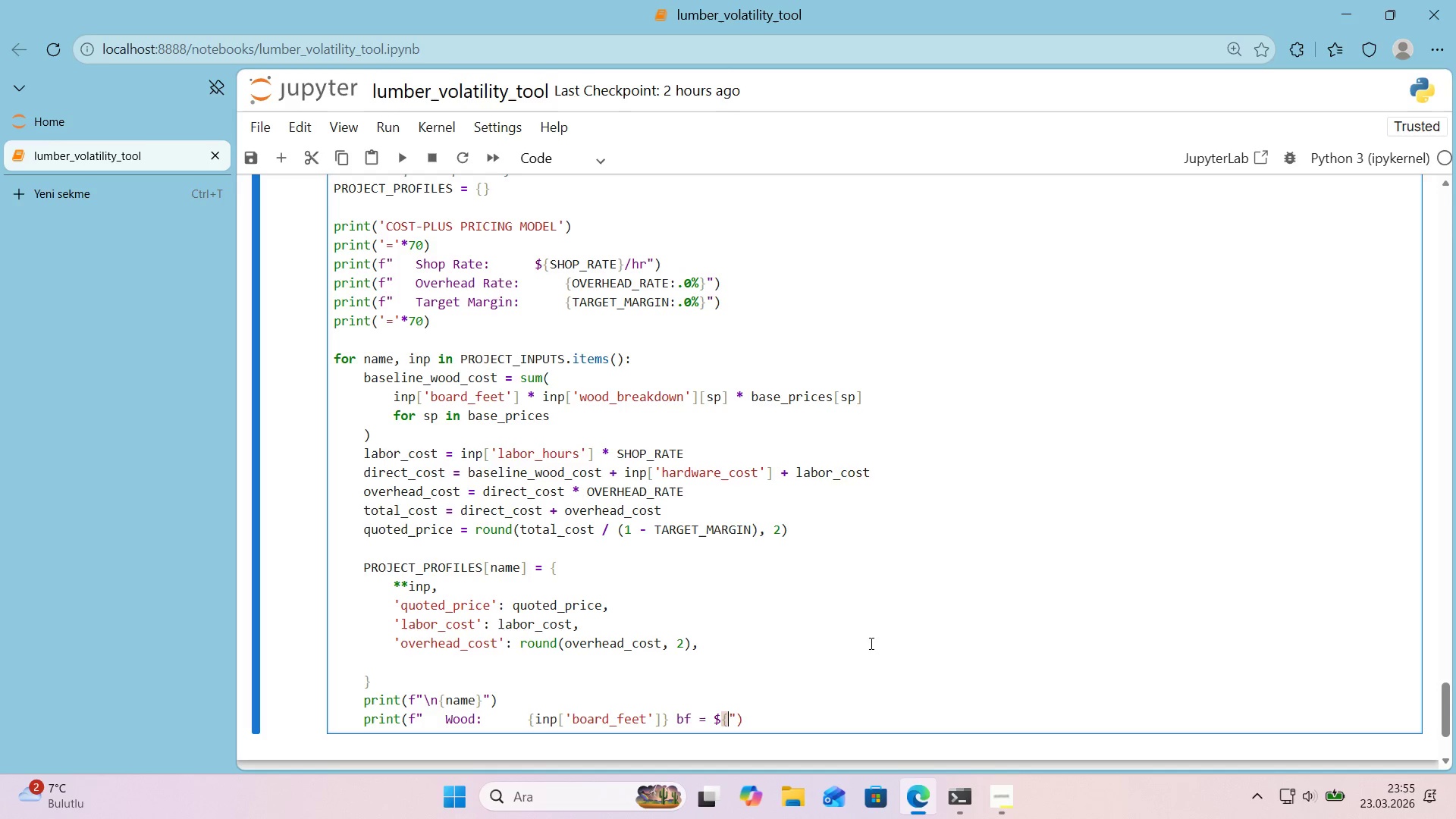 
key(Alt+Control+0)
 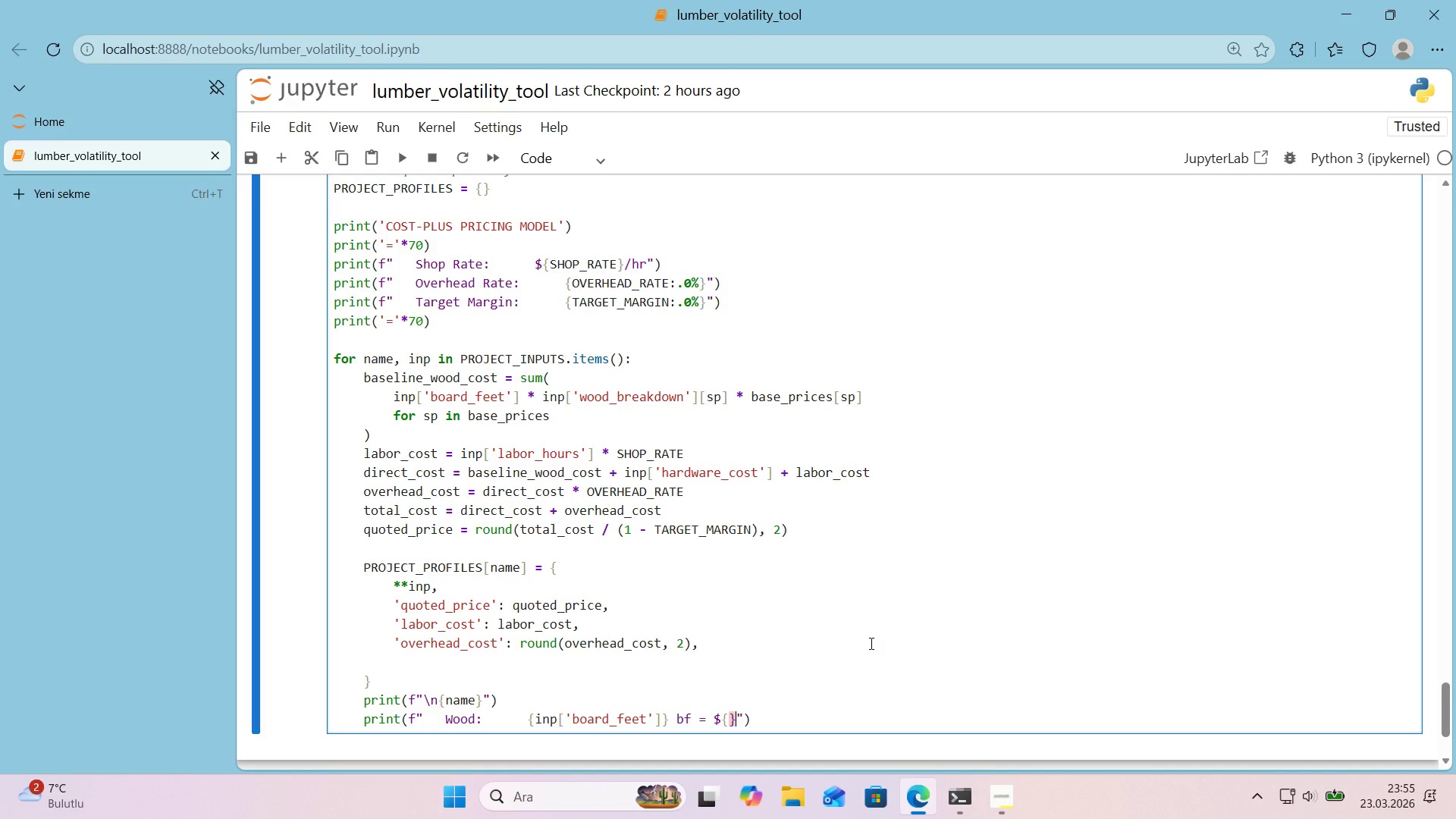 
key(ArrowLeft)
 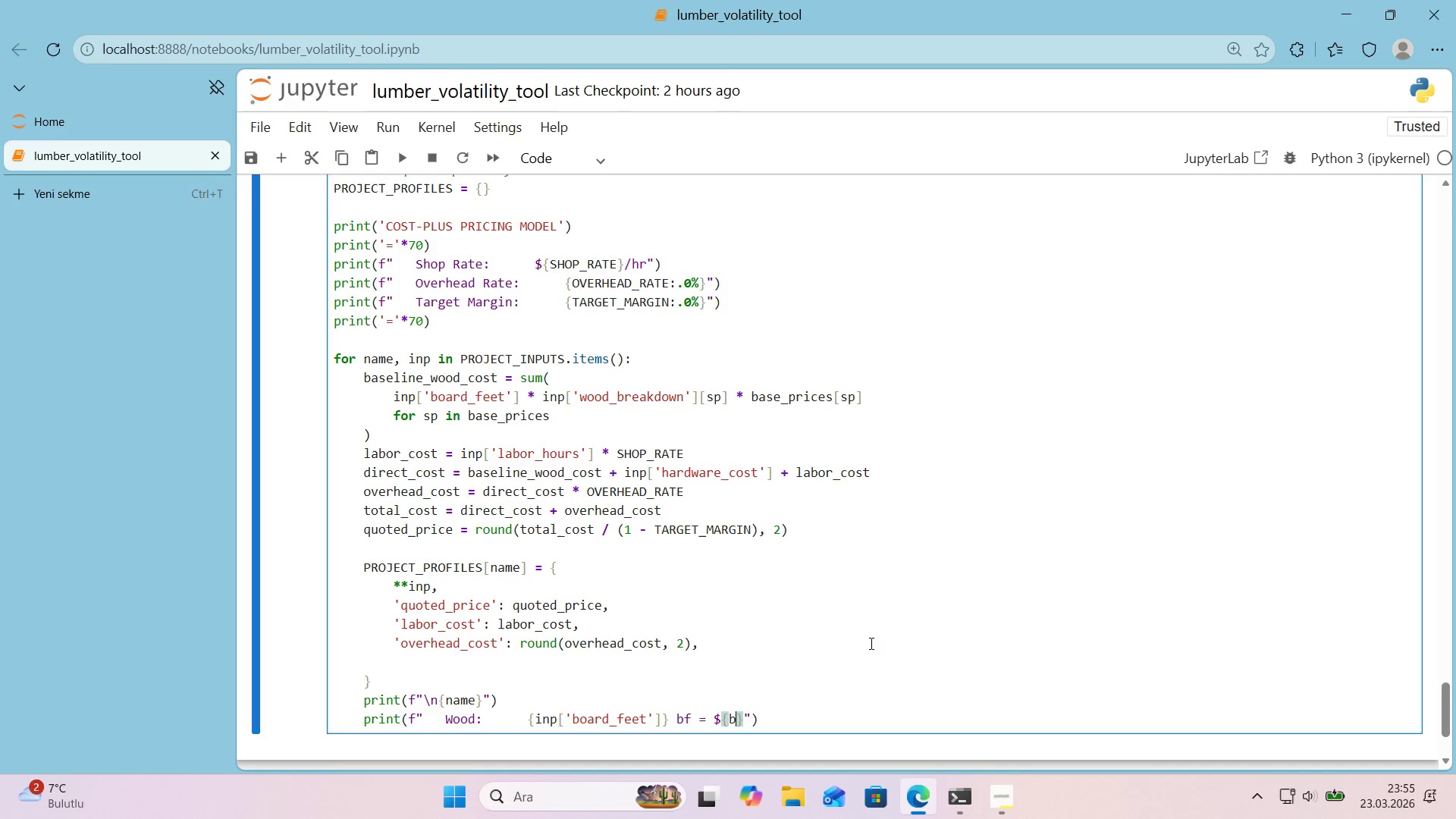 
type(basel'ne_wood_cost)
 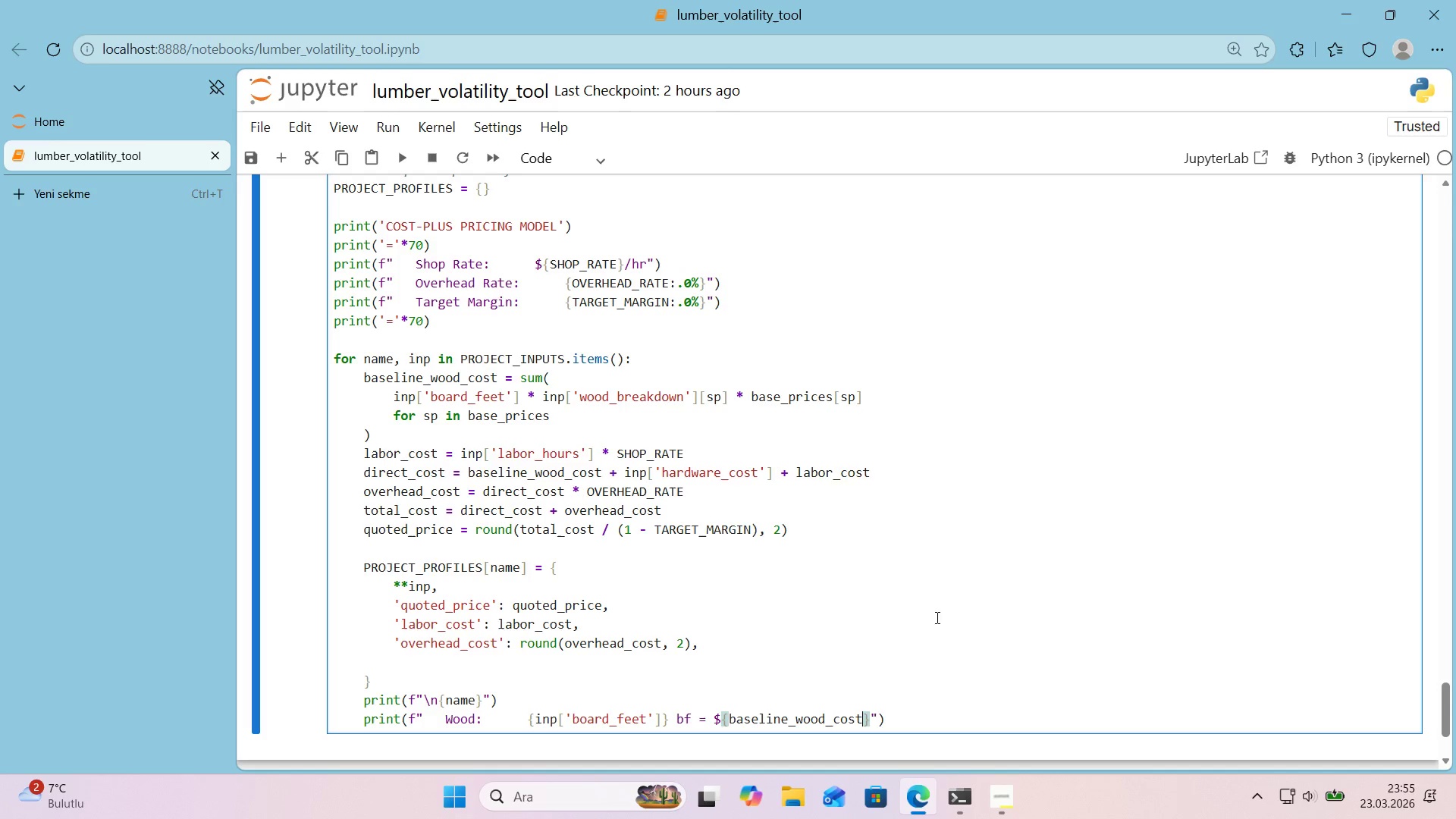 
wait(9.0)
 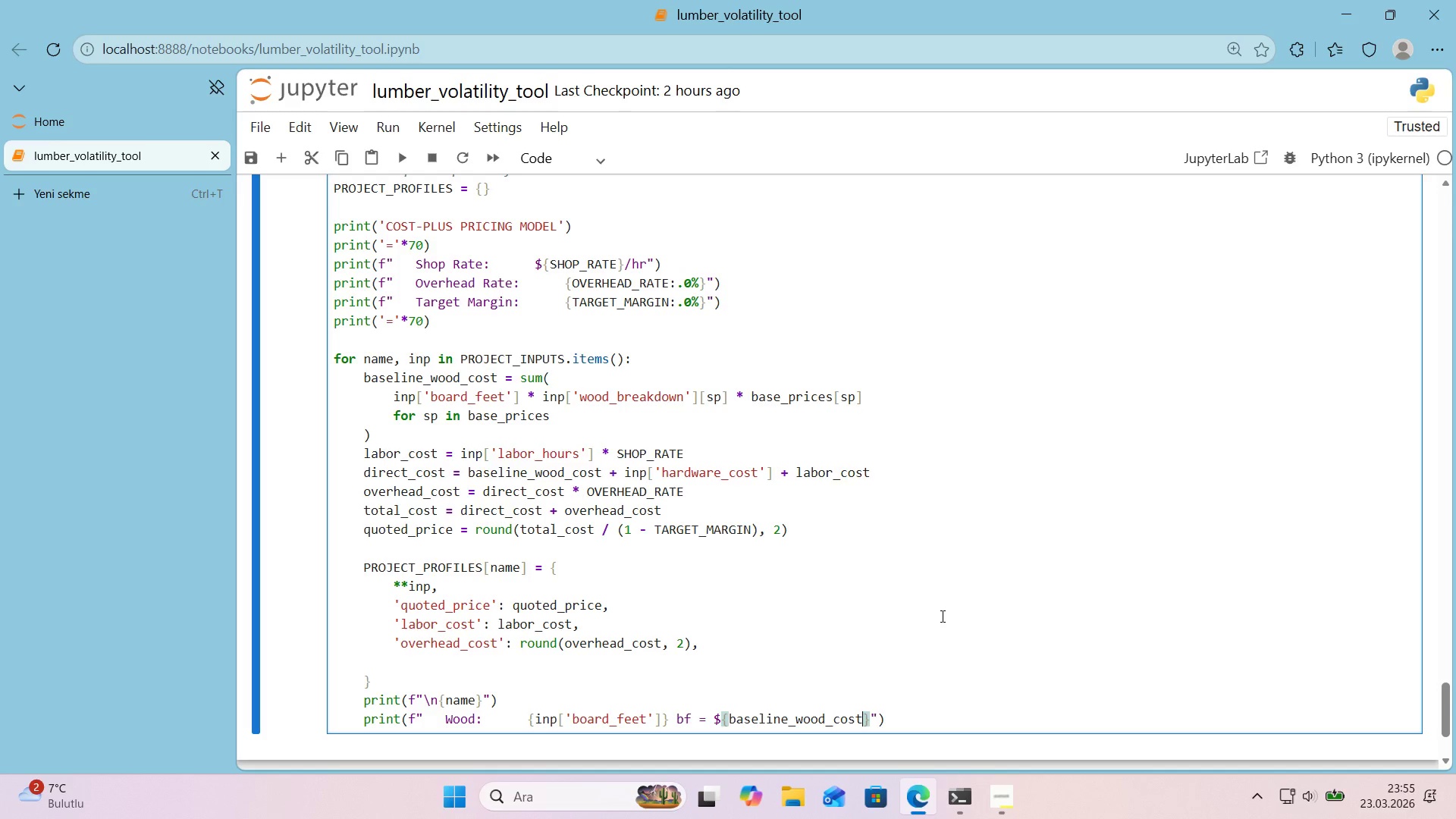 
type(>2)
key(Backspace)
type(,.2f)
 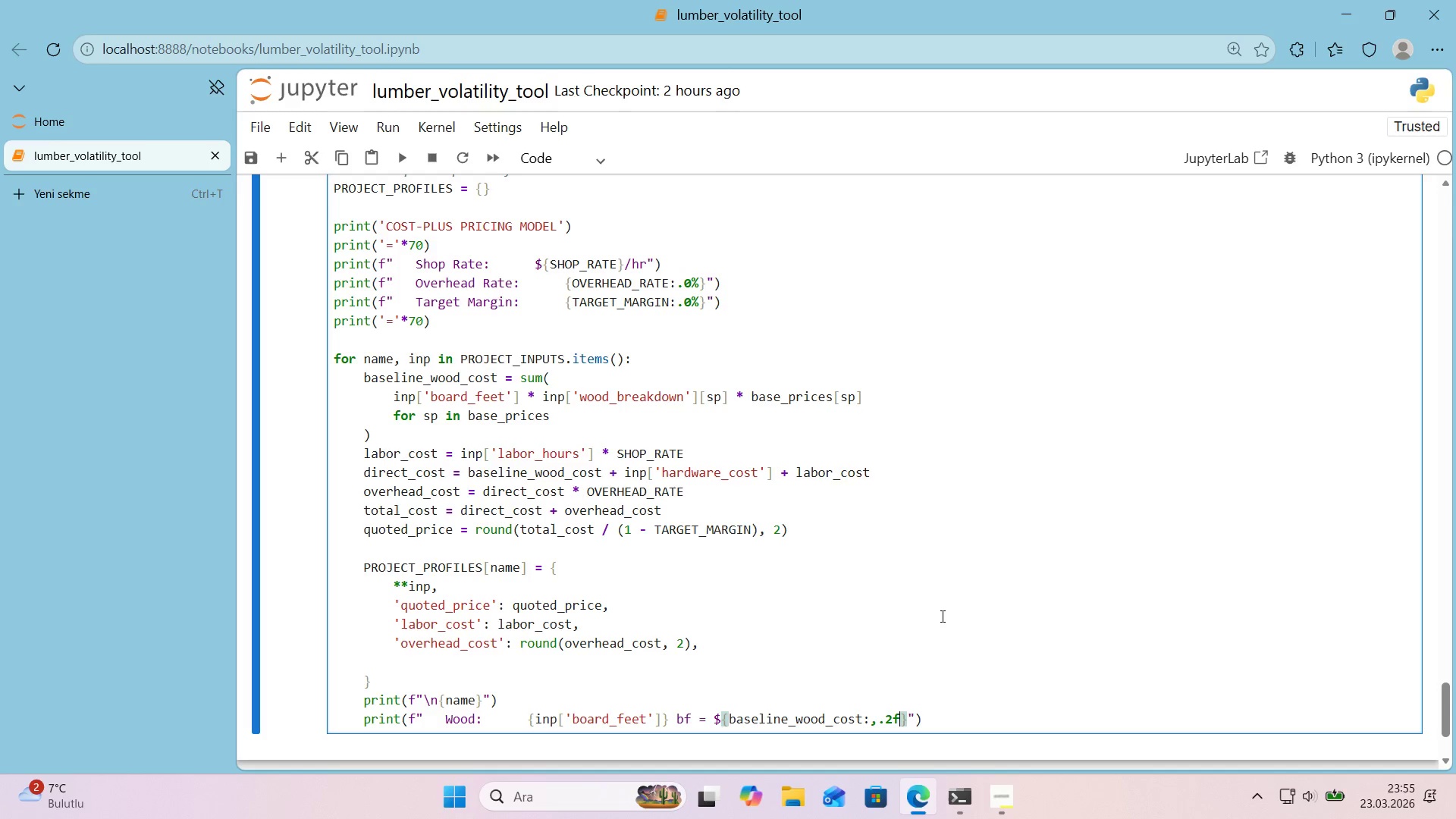 
key(ArrowRight)
 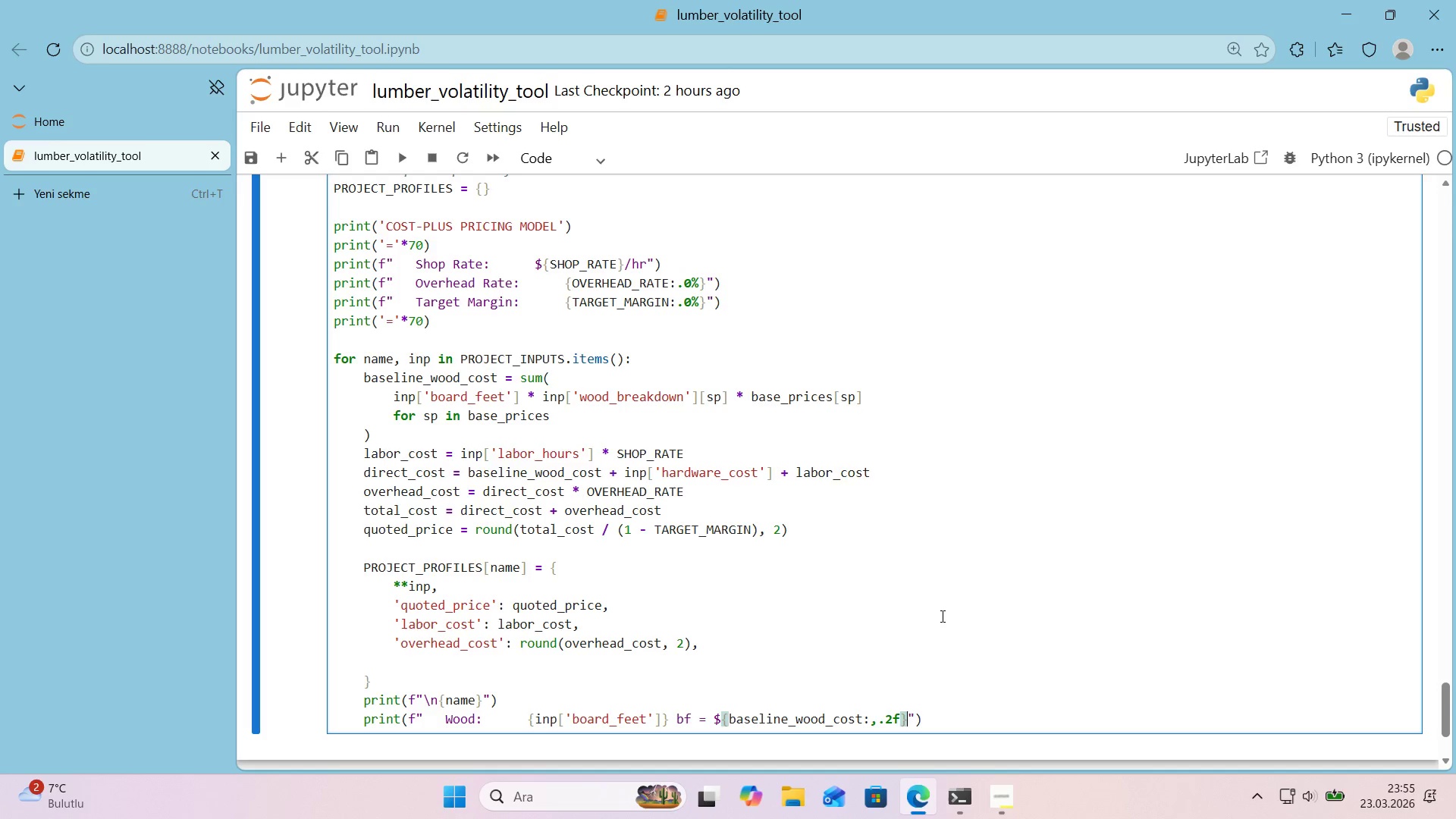 
key(ArrowRight)
 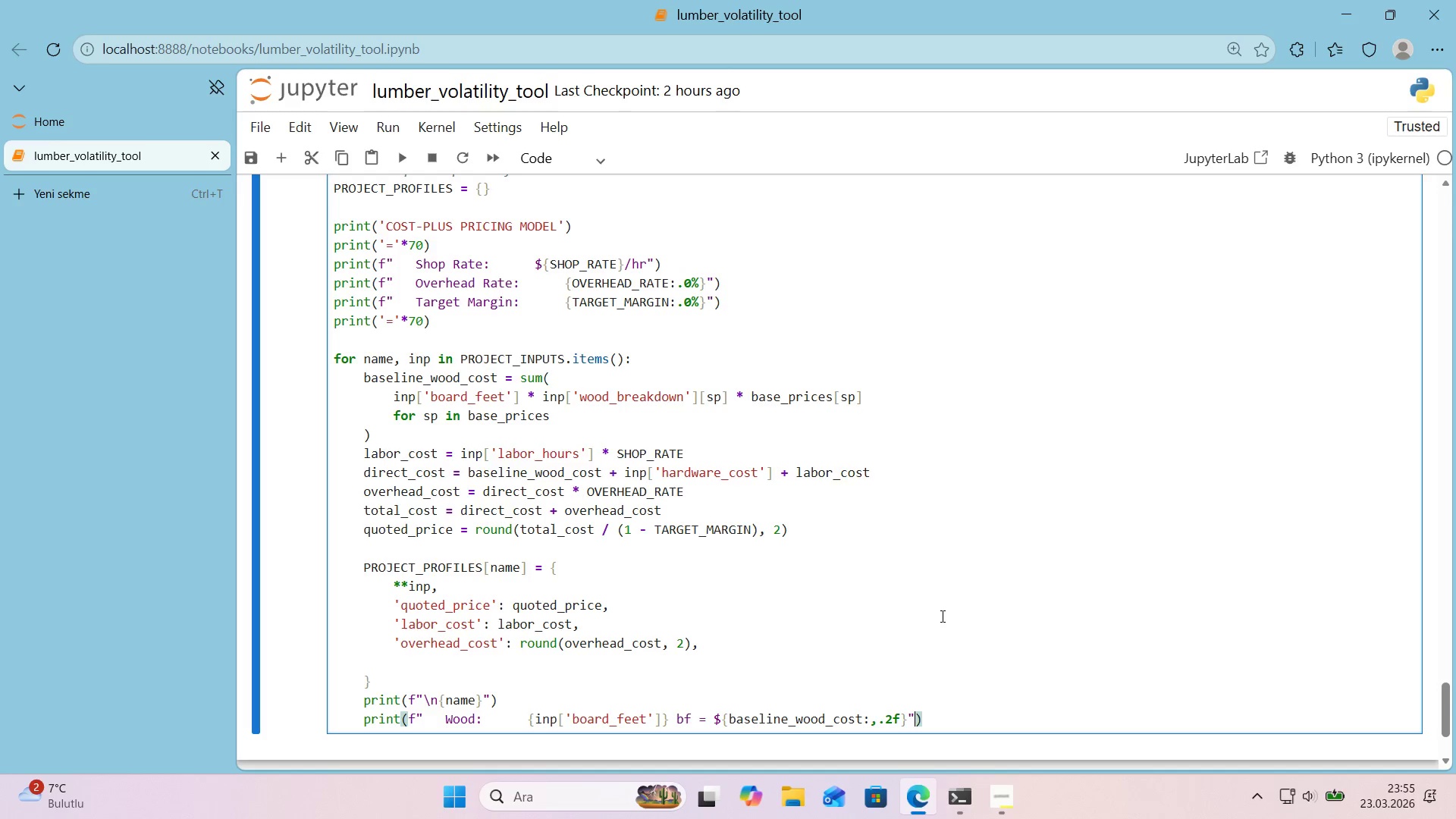 
key(ArrowRight)
 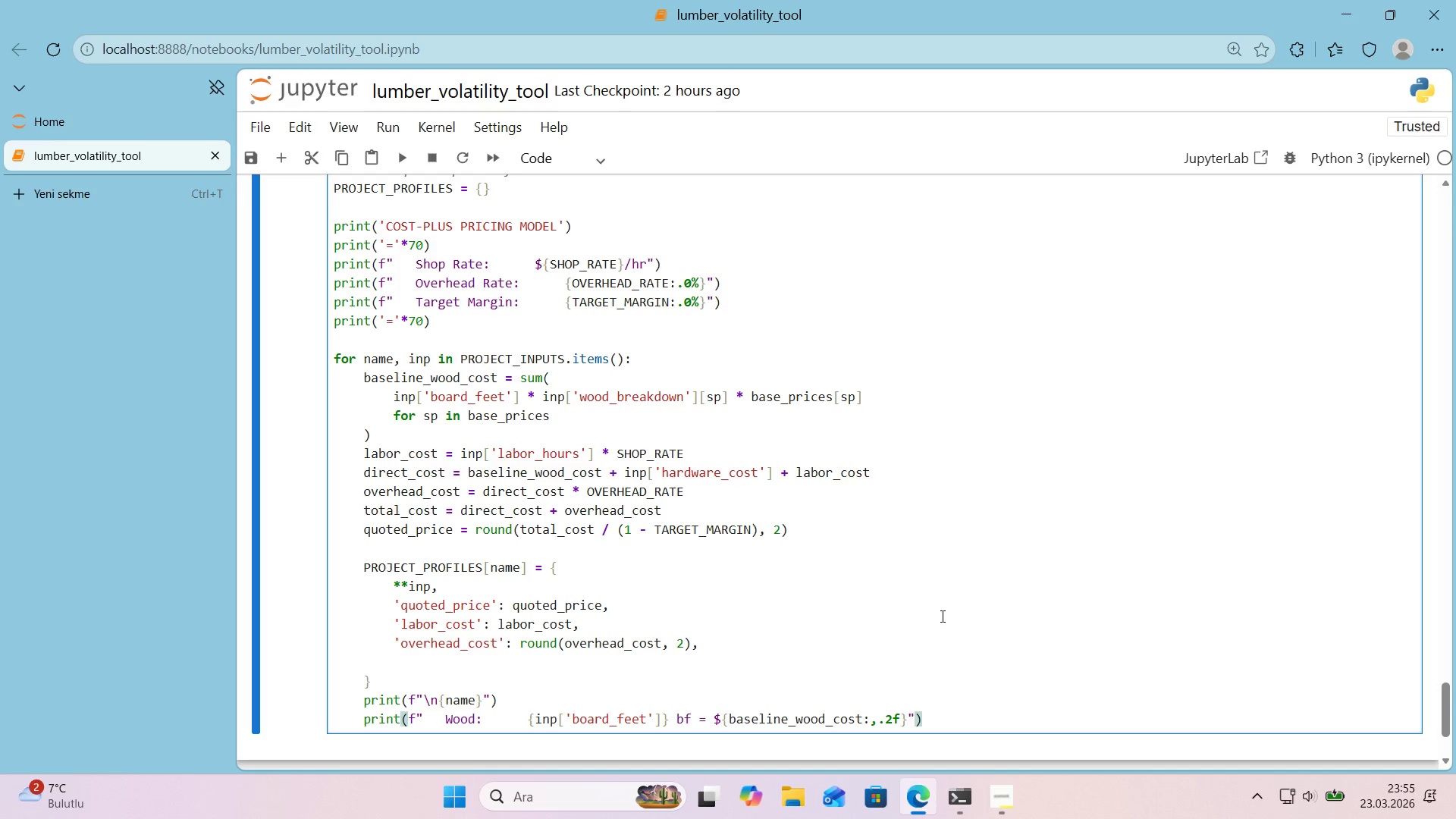 
key(Enter)
 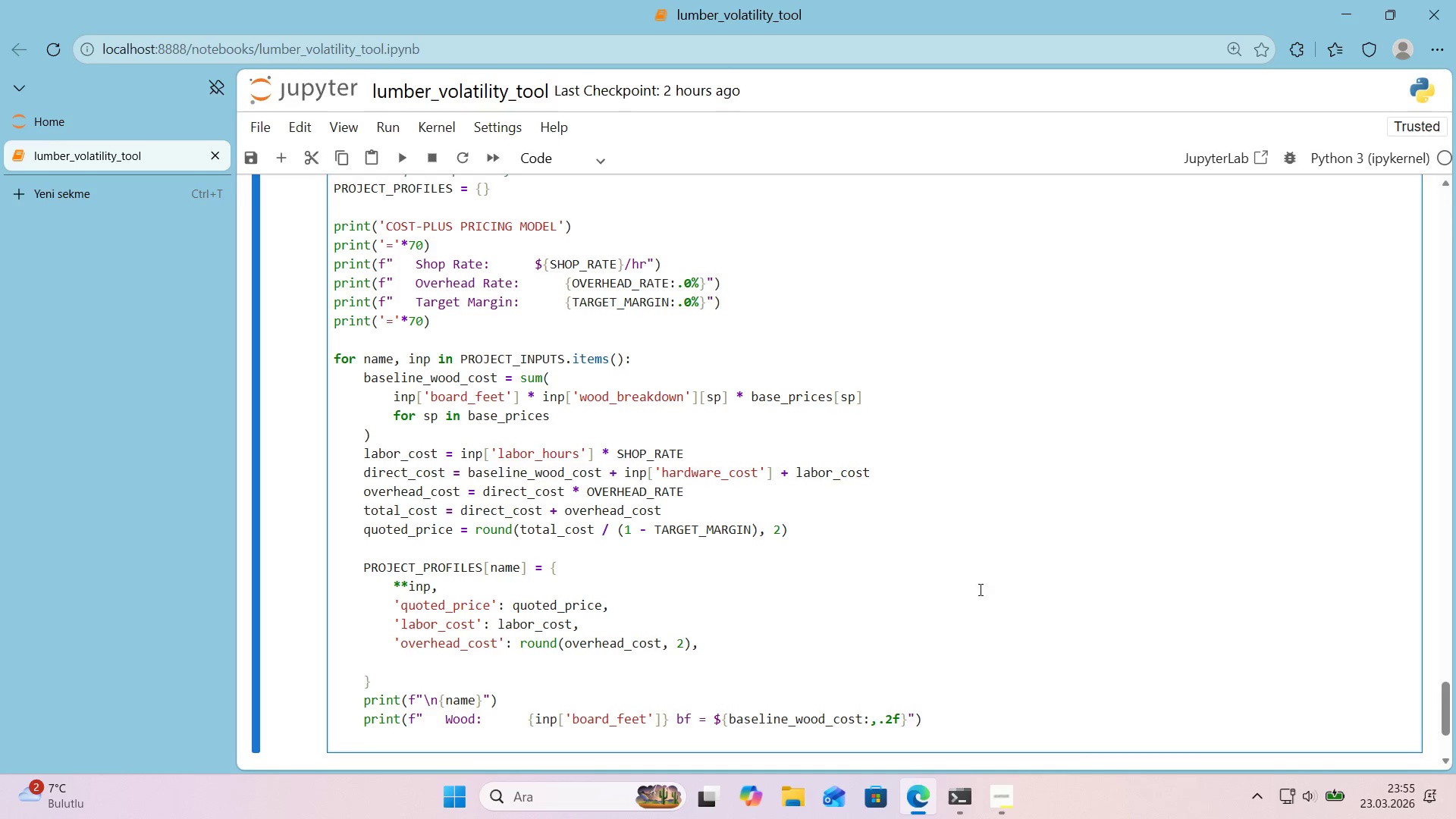 
scroll: coordinate [999, 577], scroll_direction: down, amount: 1.0
 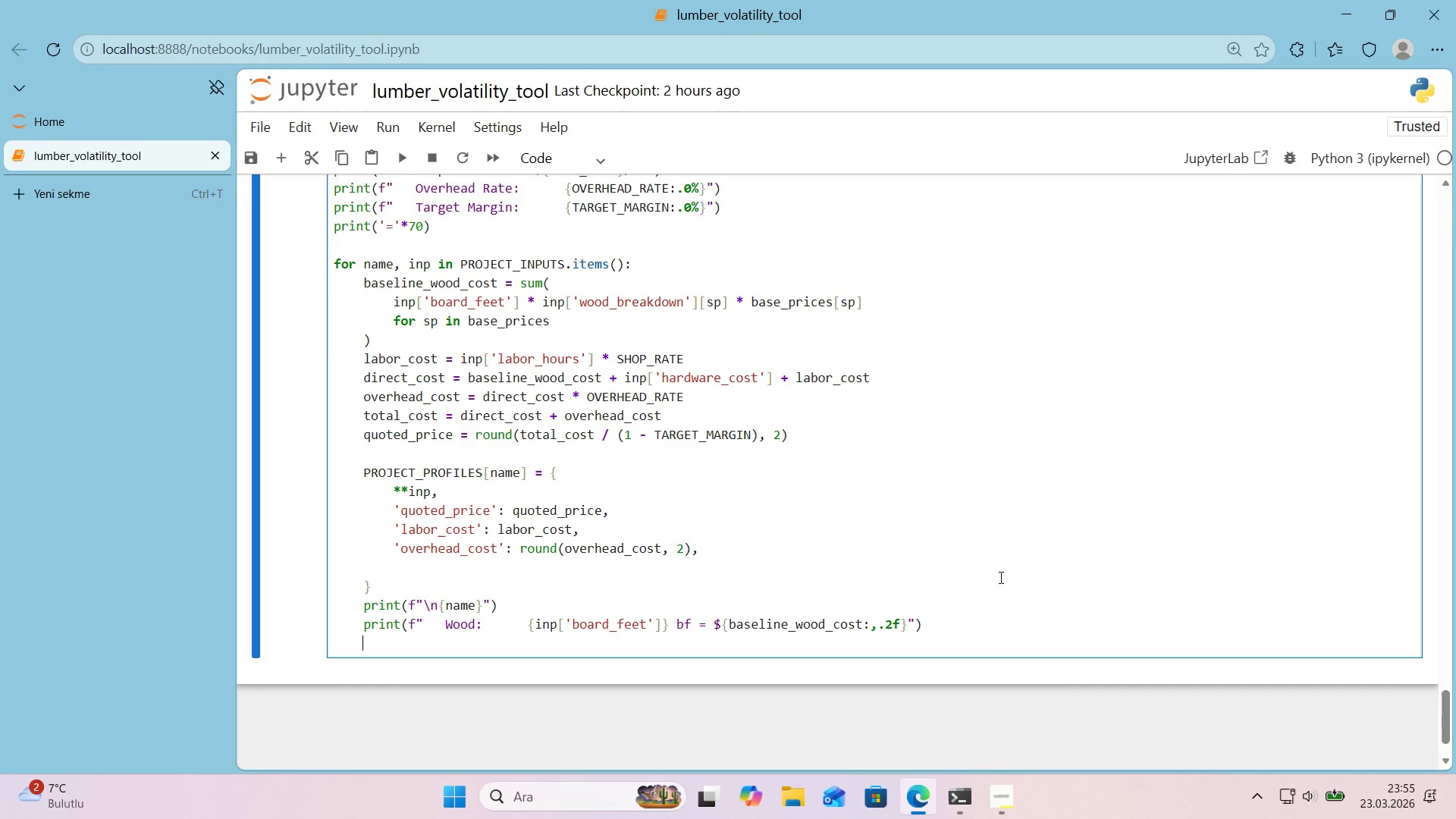 
type(pr'nt*()
 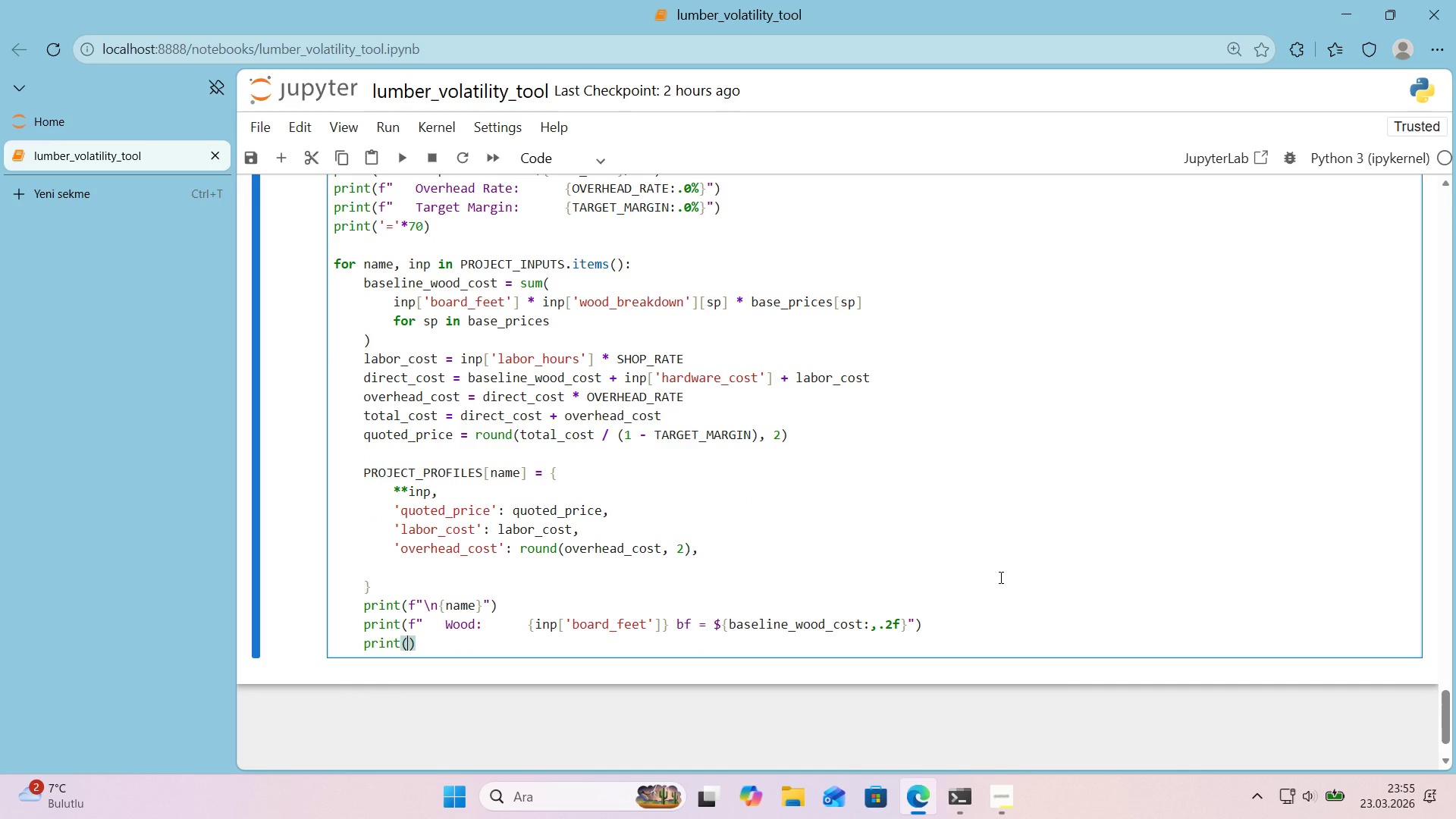 
 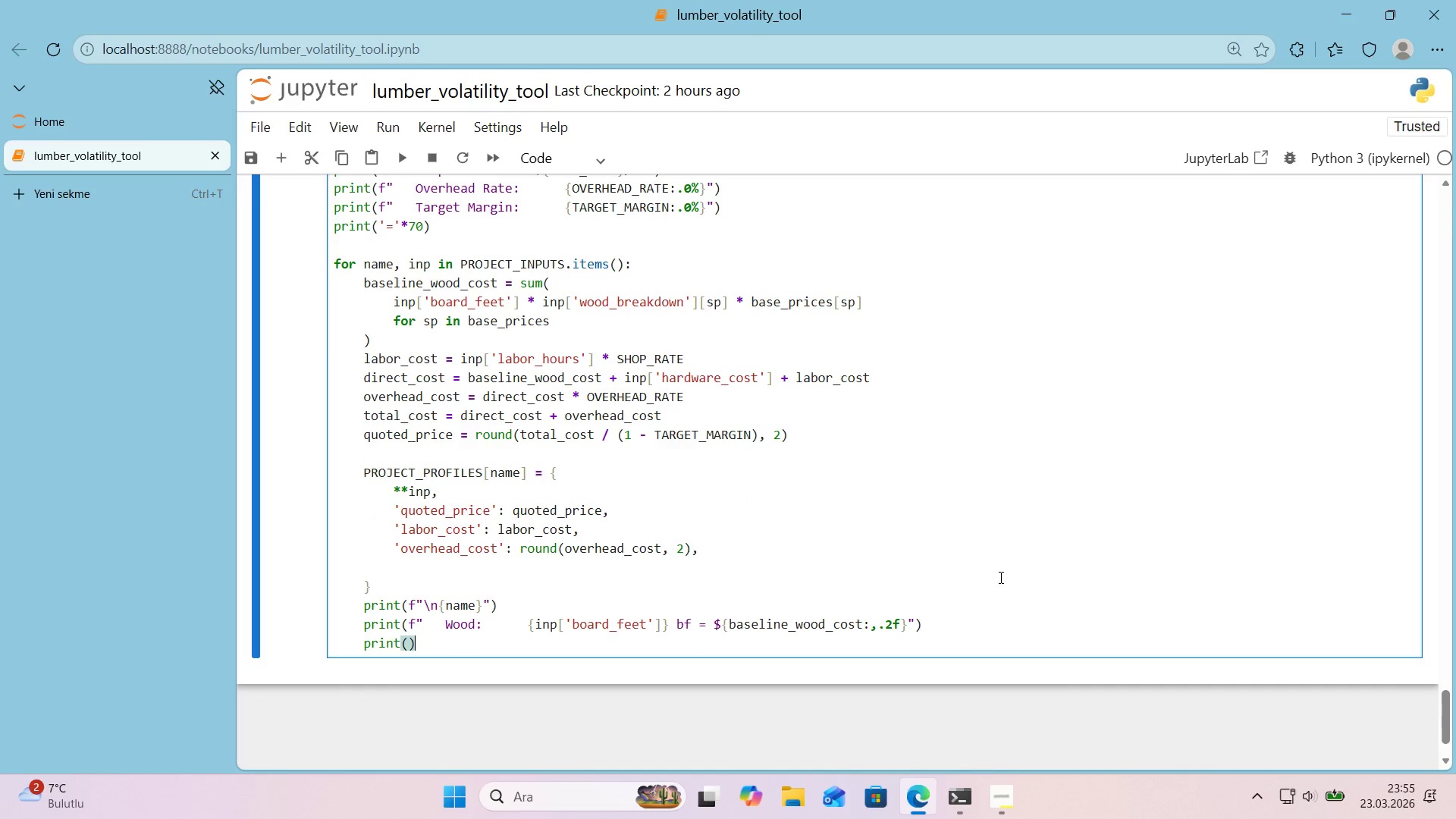 
key(ArrowLeft)
 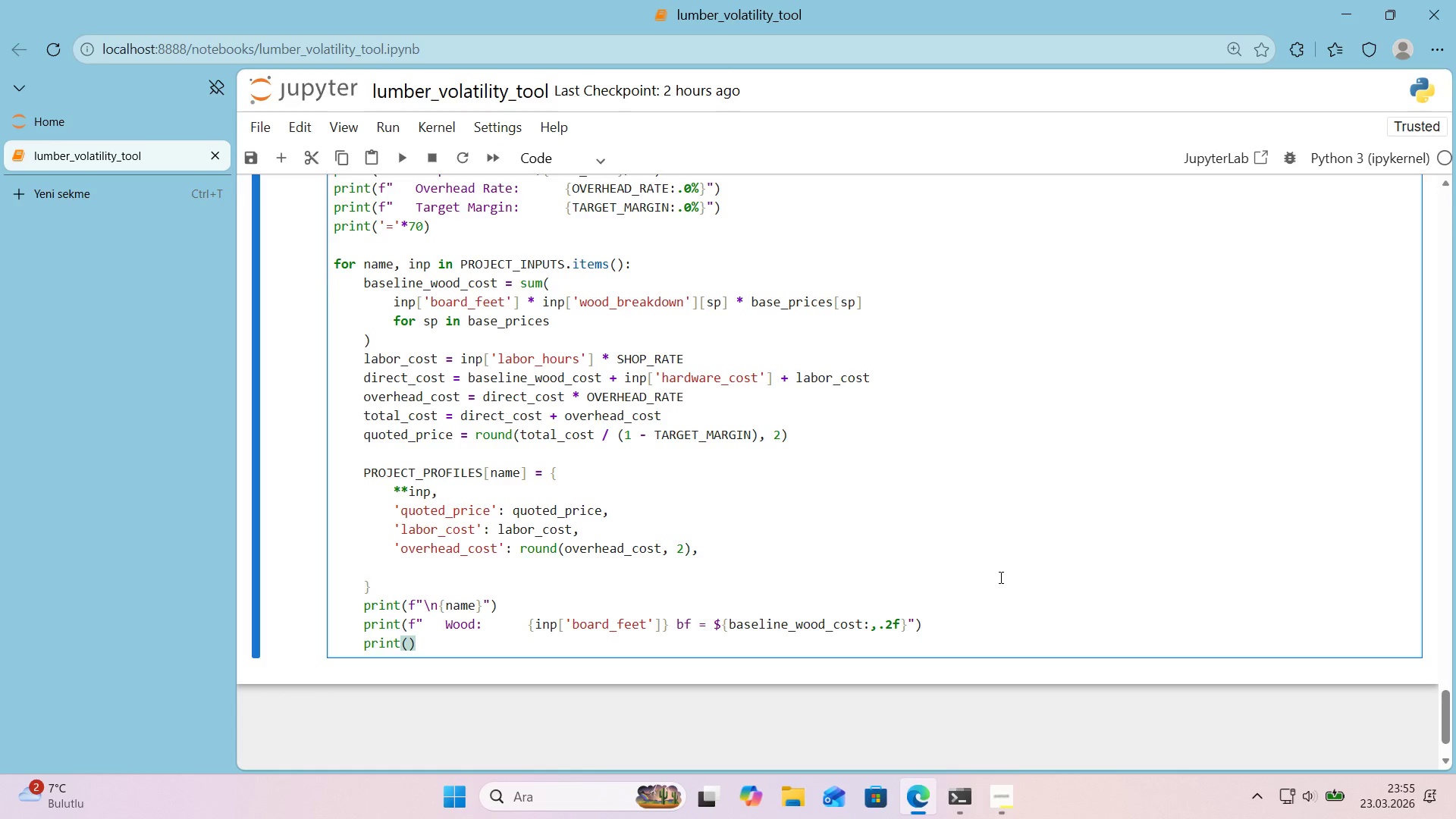 
wait(9.7)
 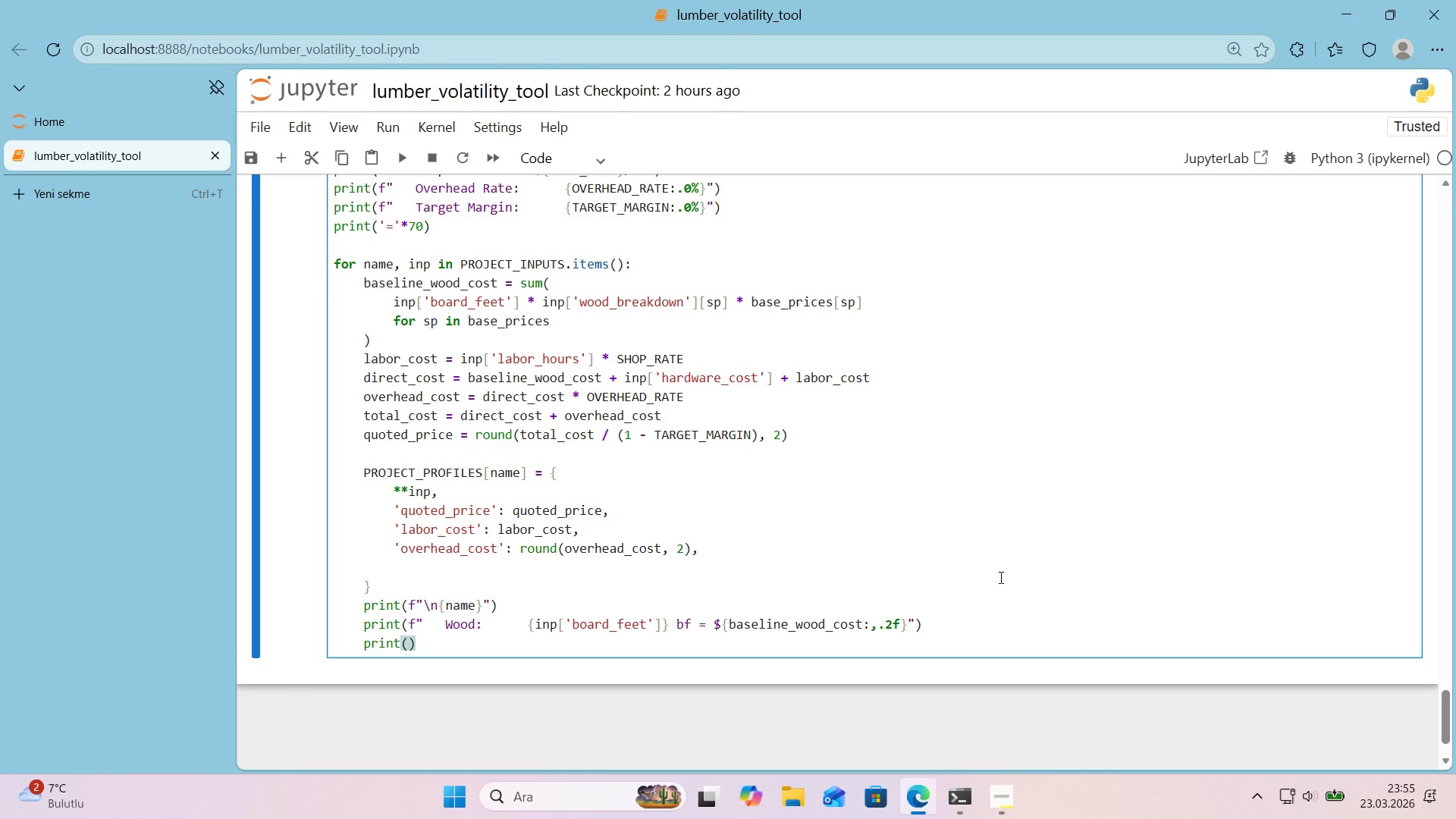 
key(F)
 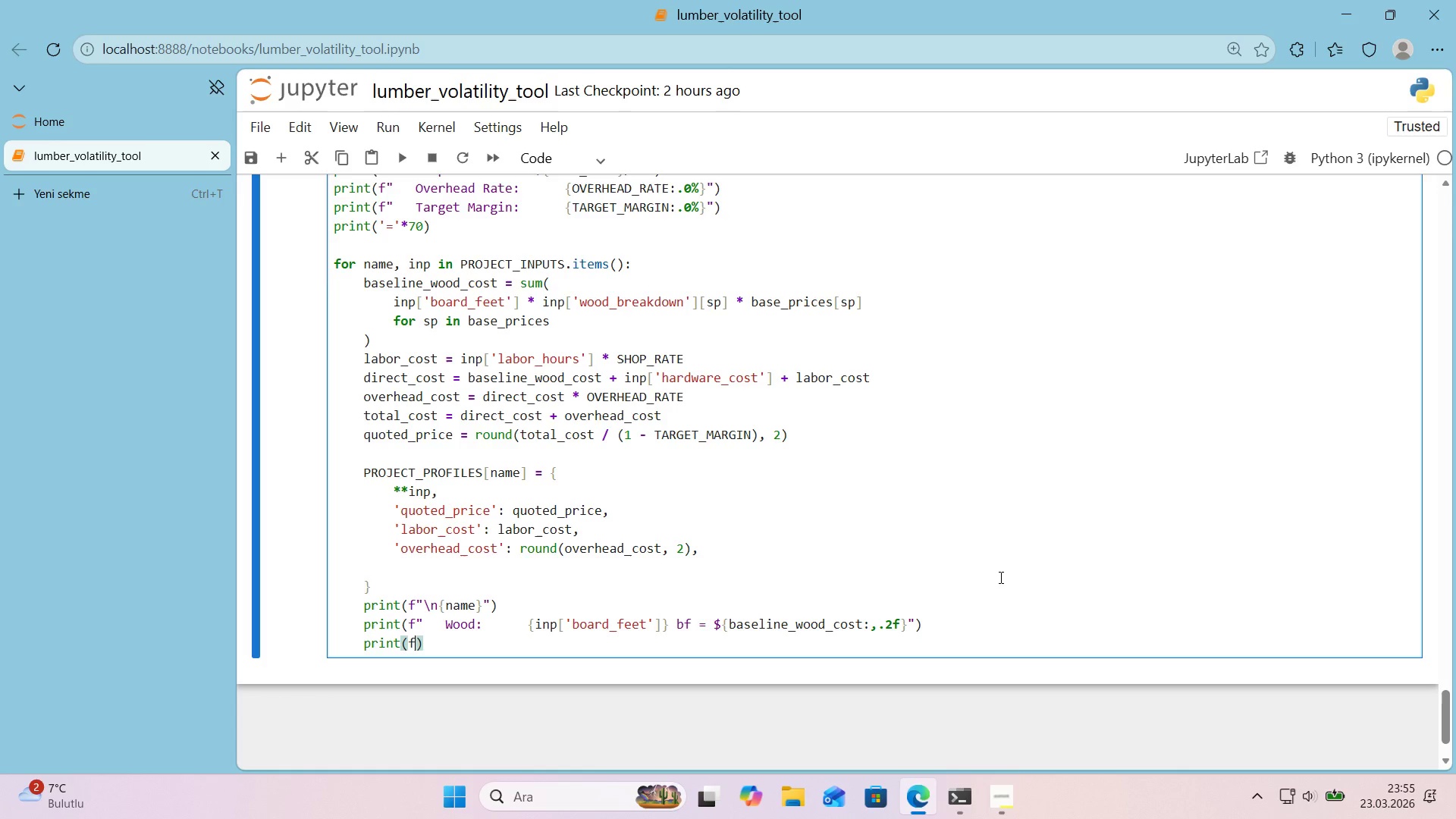 
key(Shift+Backquote)
 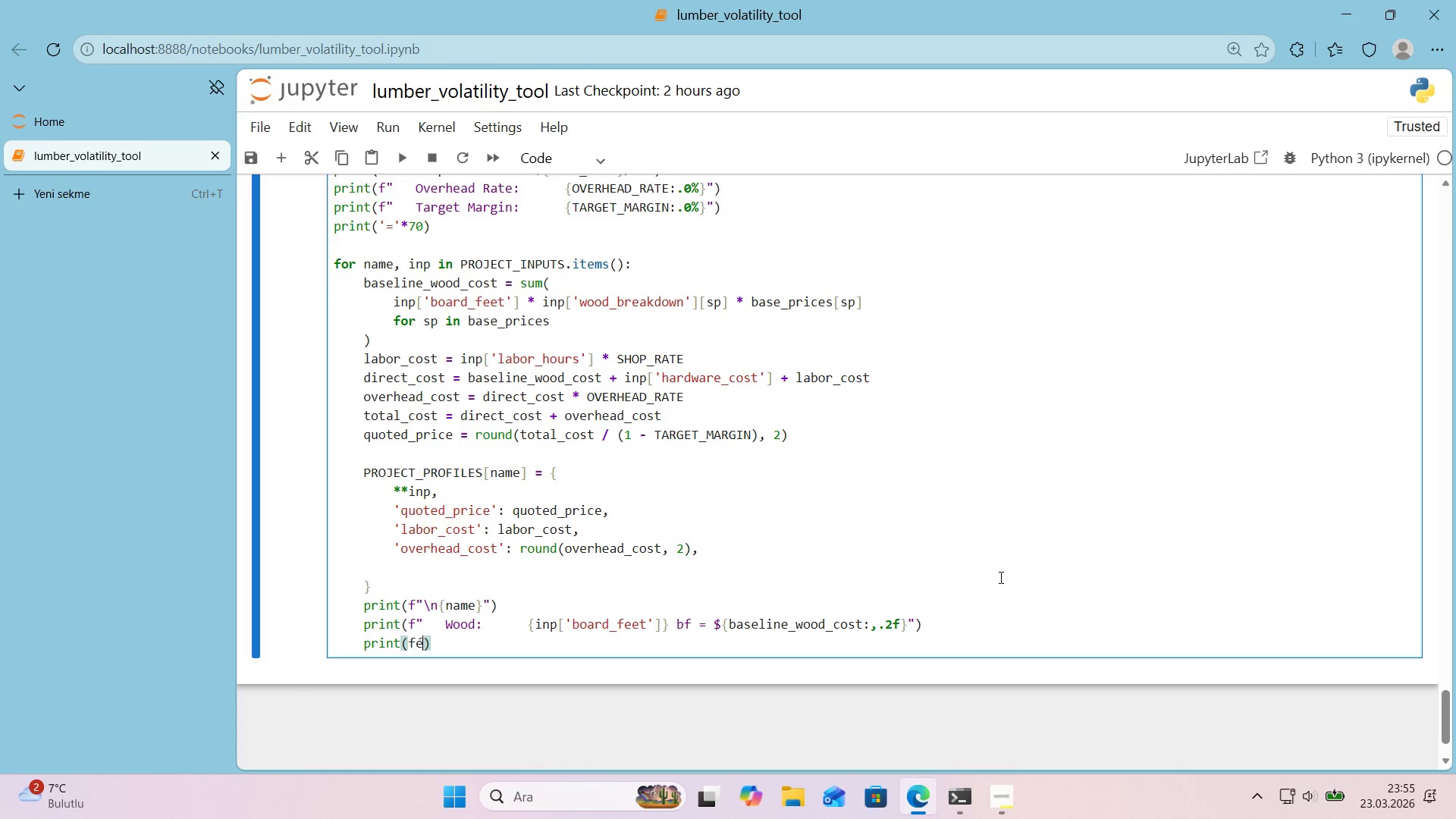 
key(Shift+Backquote)
 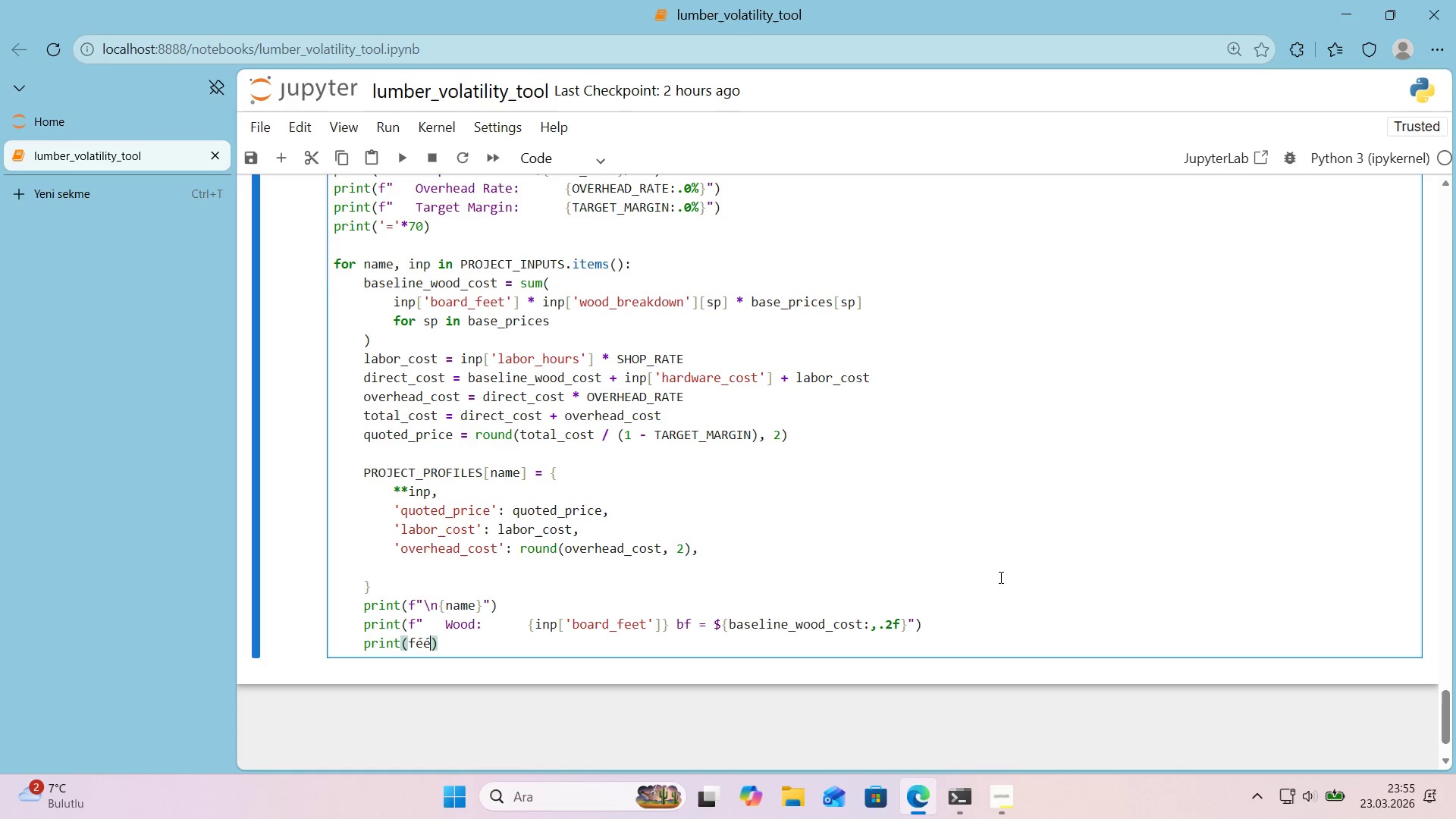 
key(ArrowLeft)
 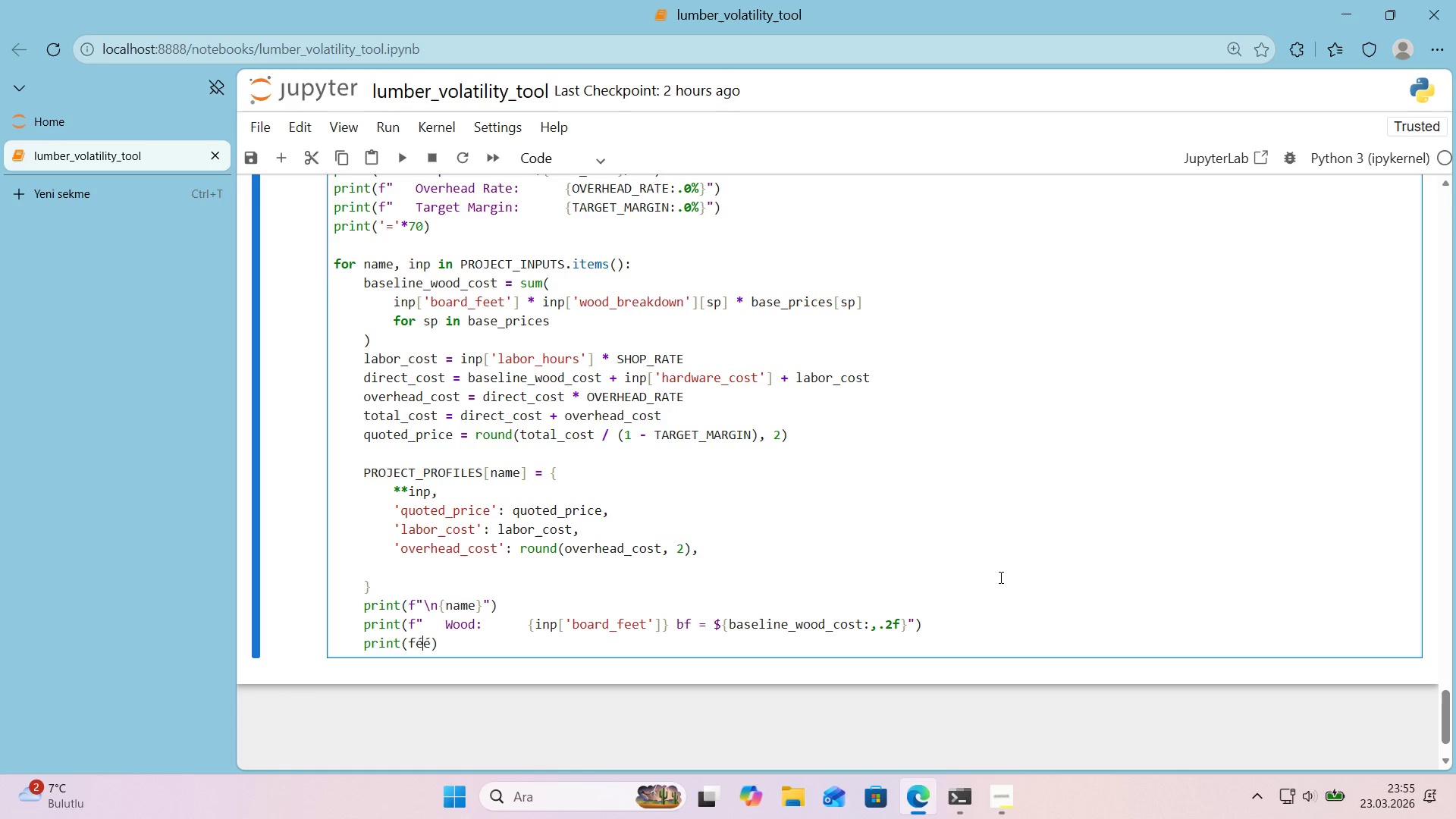 
key(ArrowRight)
 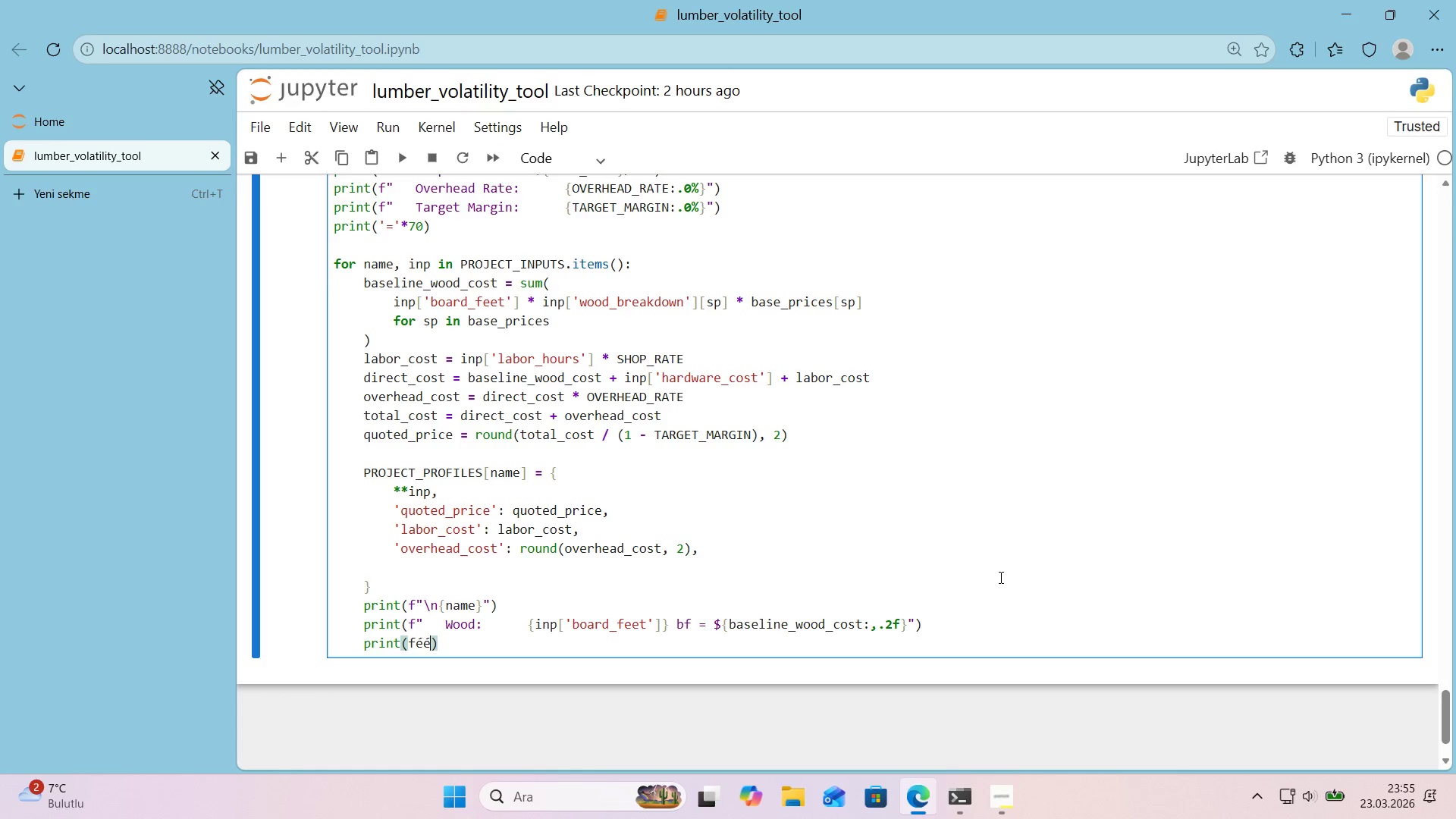 
key(Backspace)
 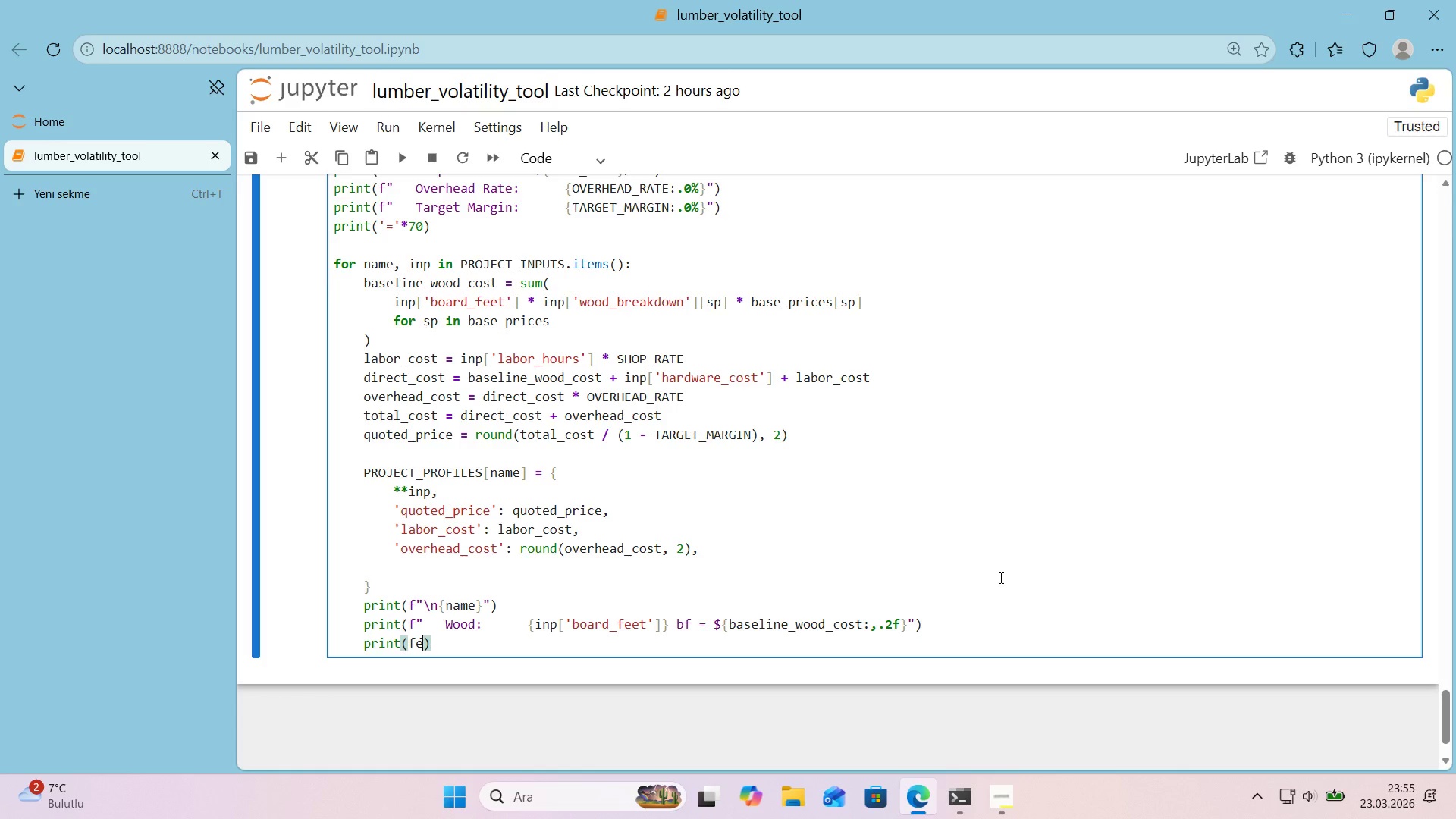 
key(Backspace)
 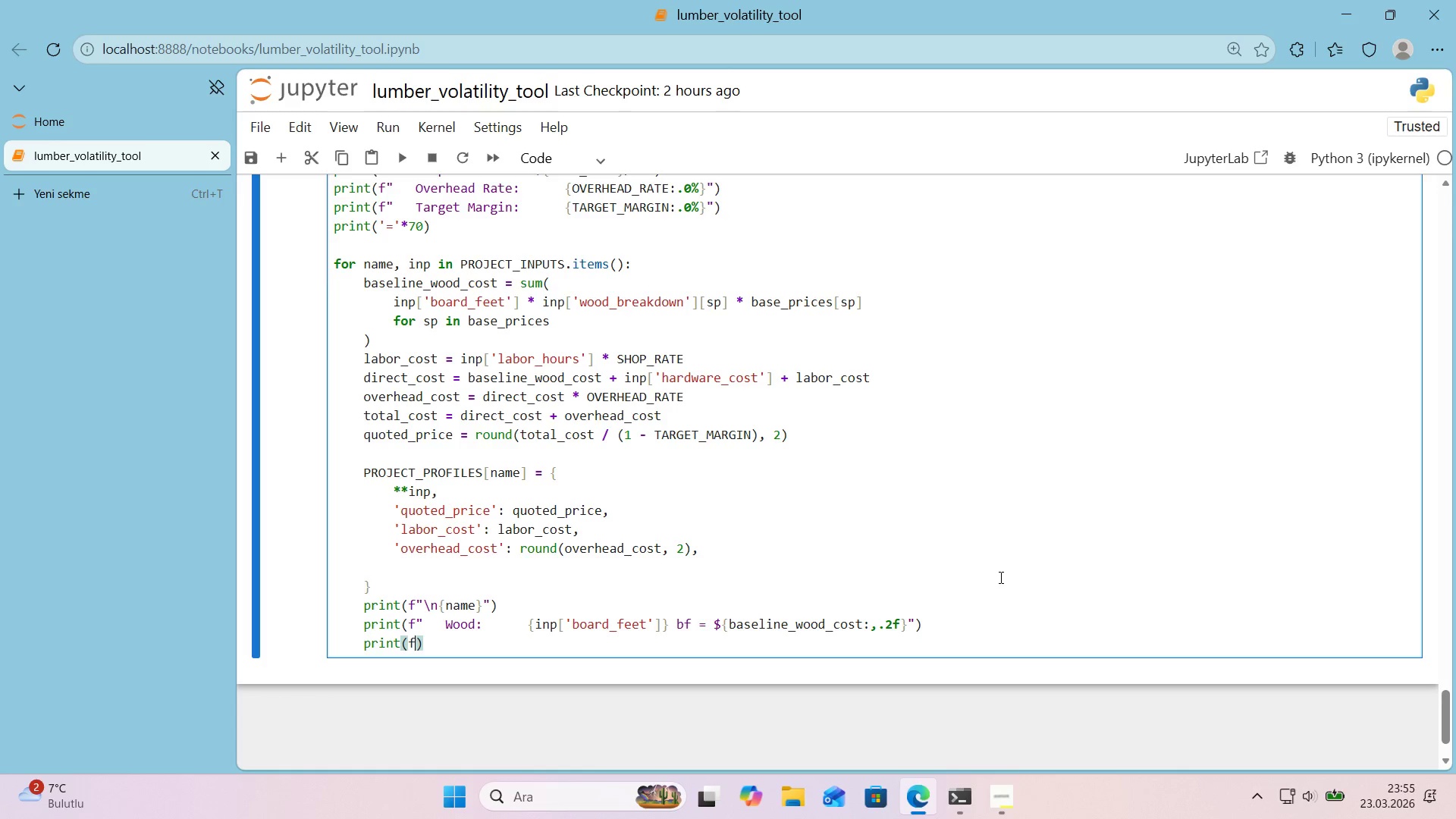 
key(Backquote)
 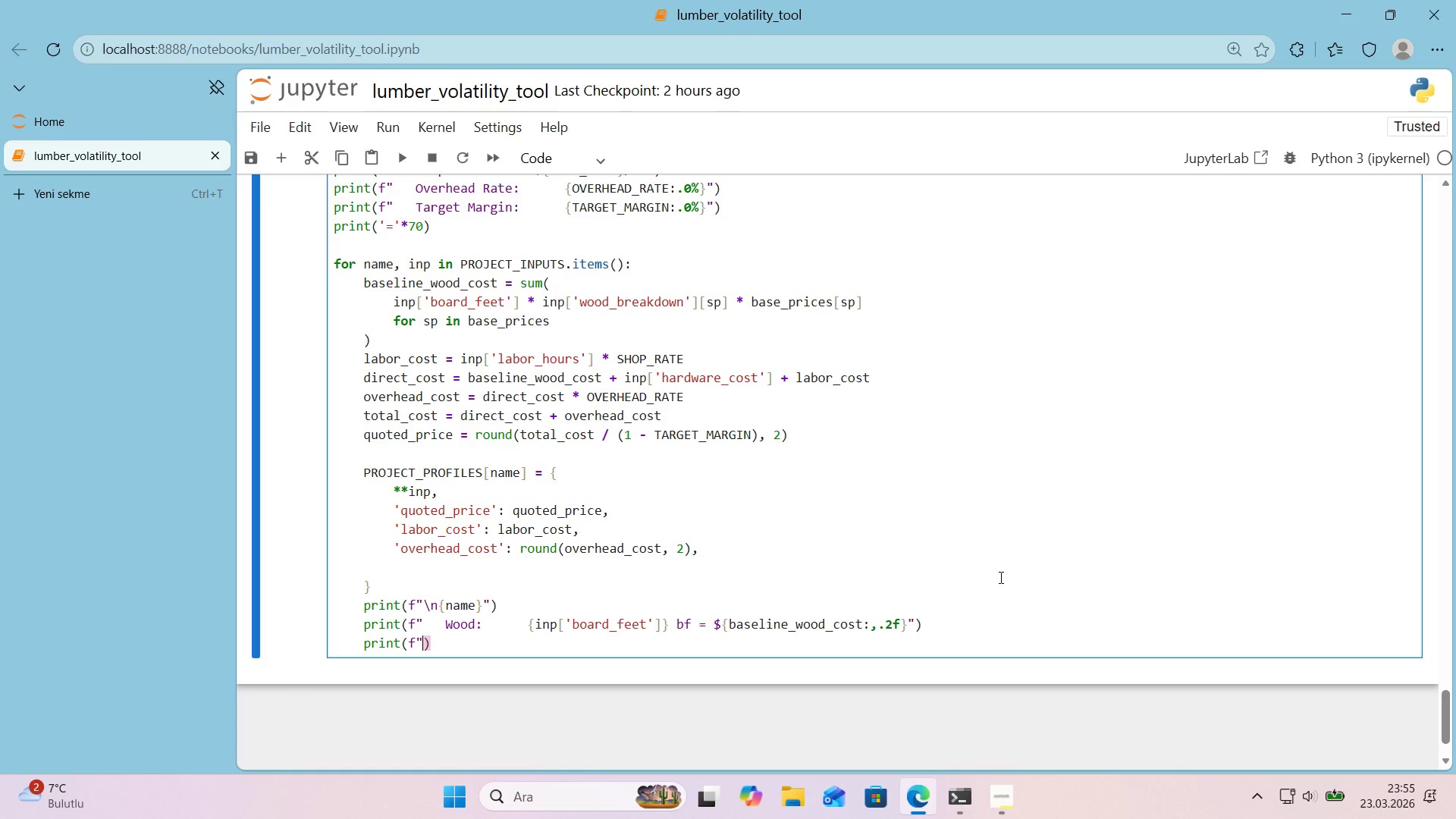 
key(Backquote)
 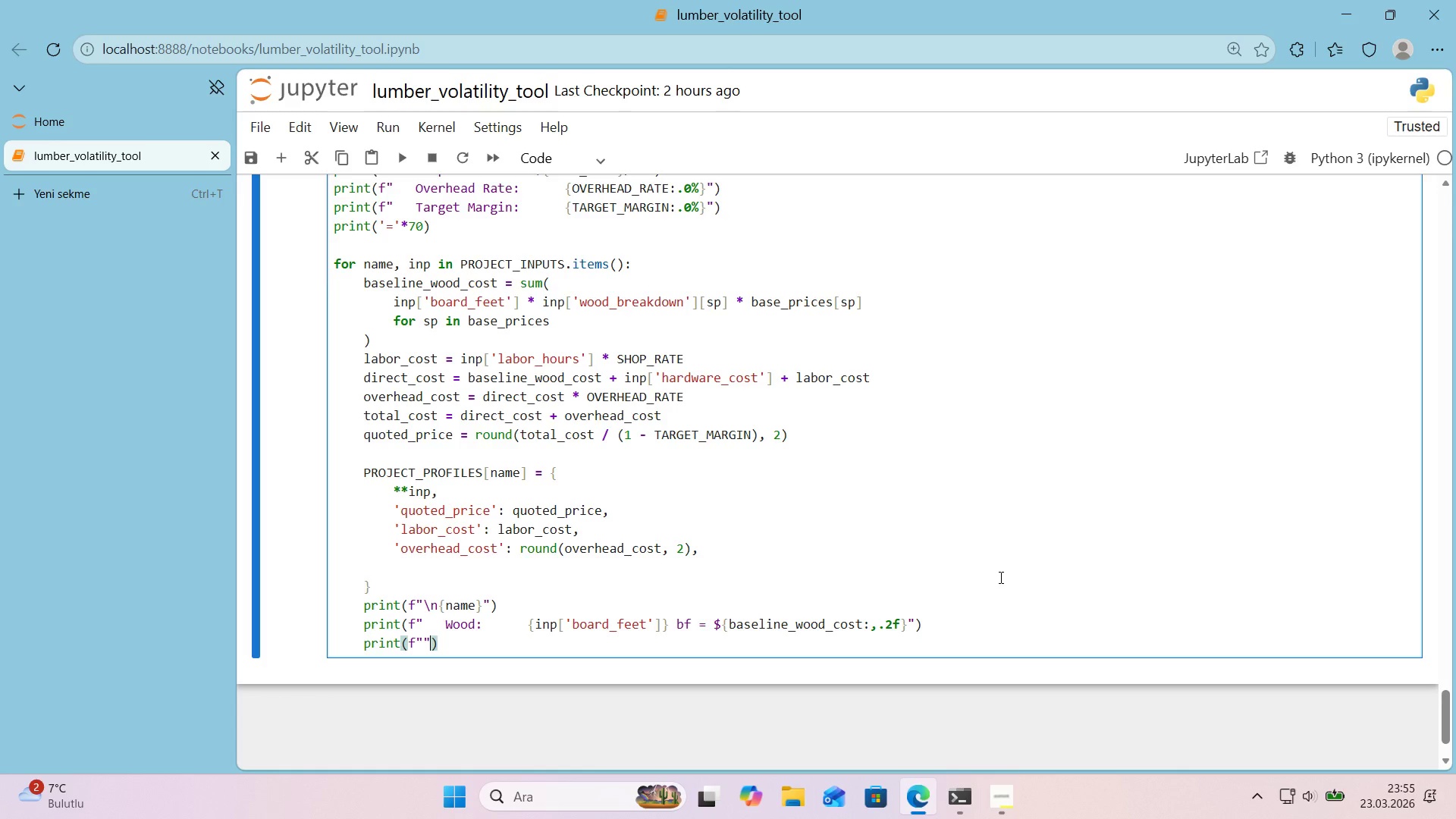 
key(ArrowLeft)
 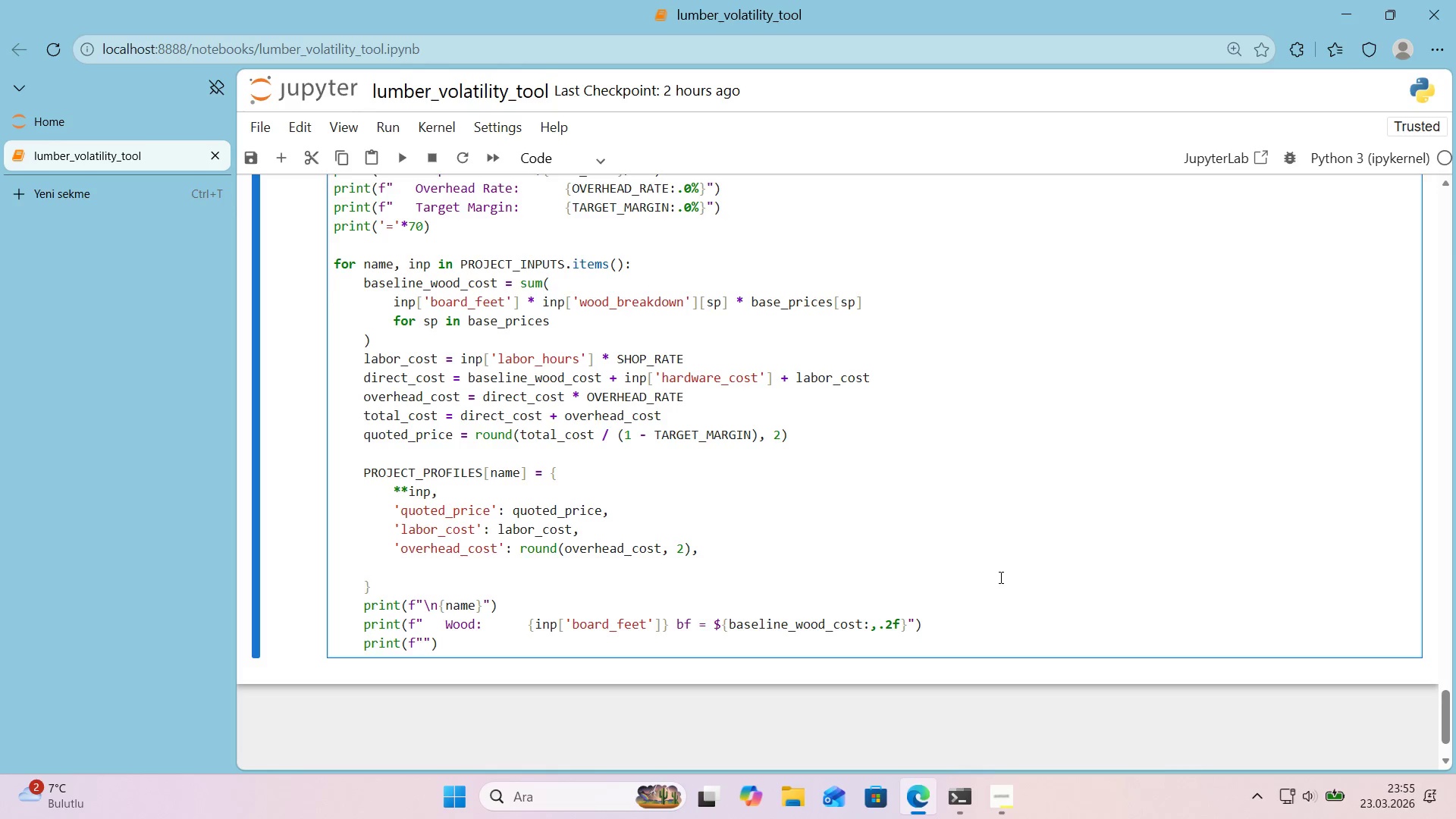 
type(   Hardware>)
 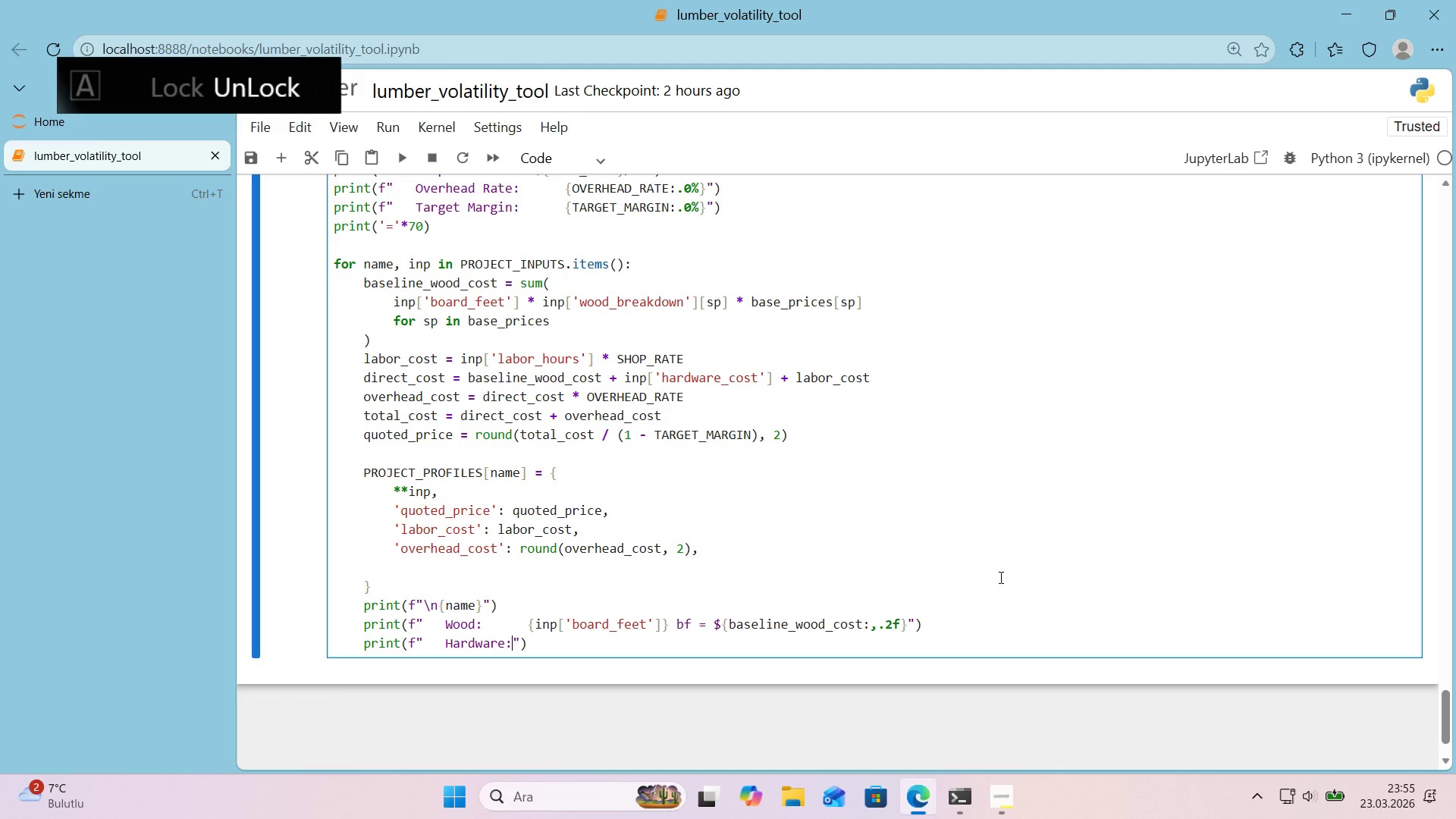 
key(Space)
 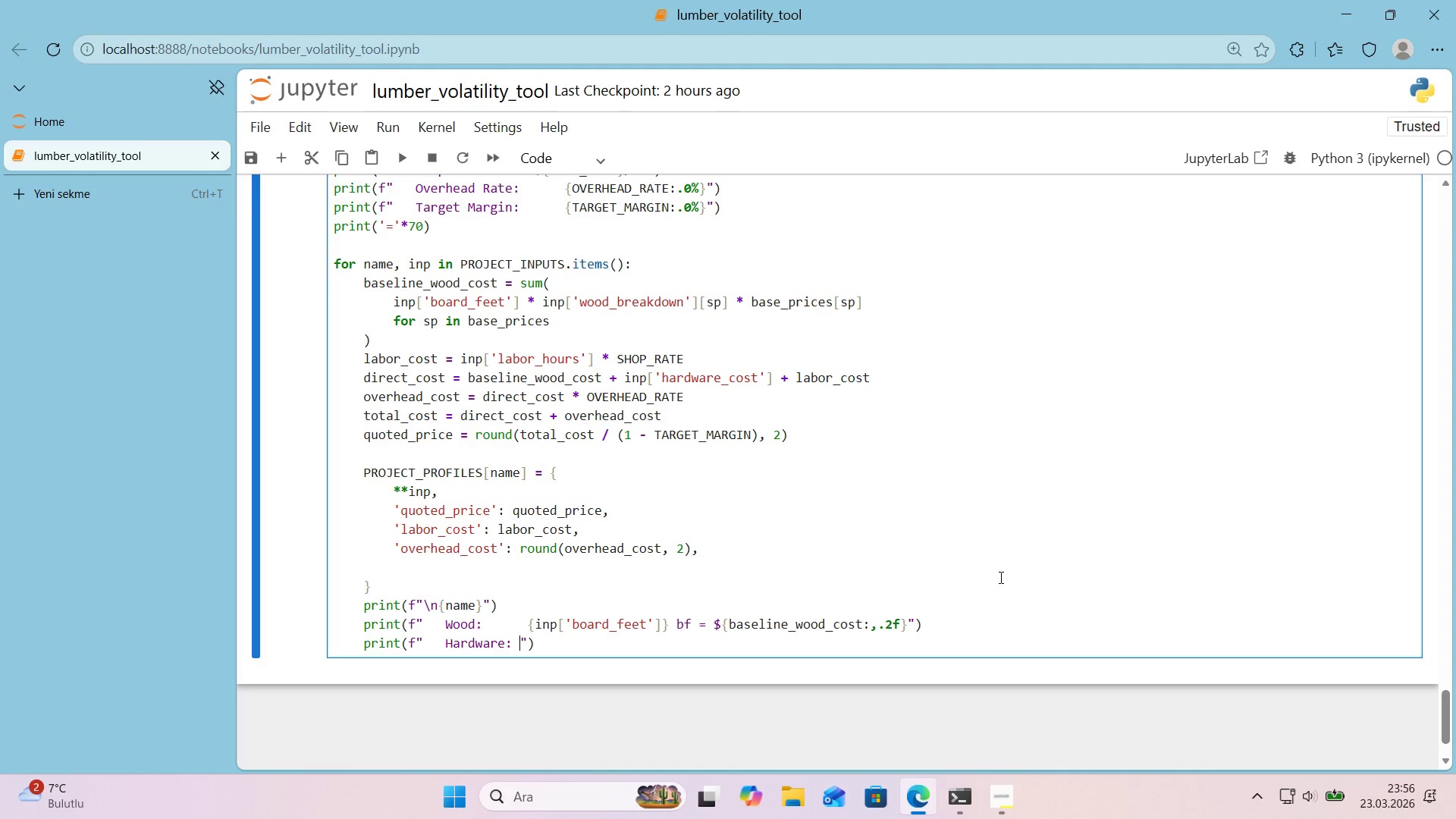 
key(Space)
 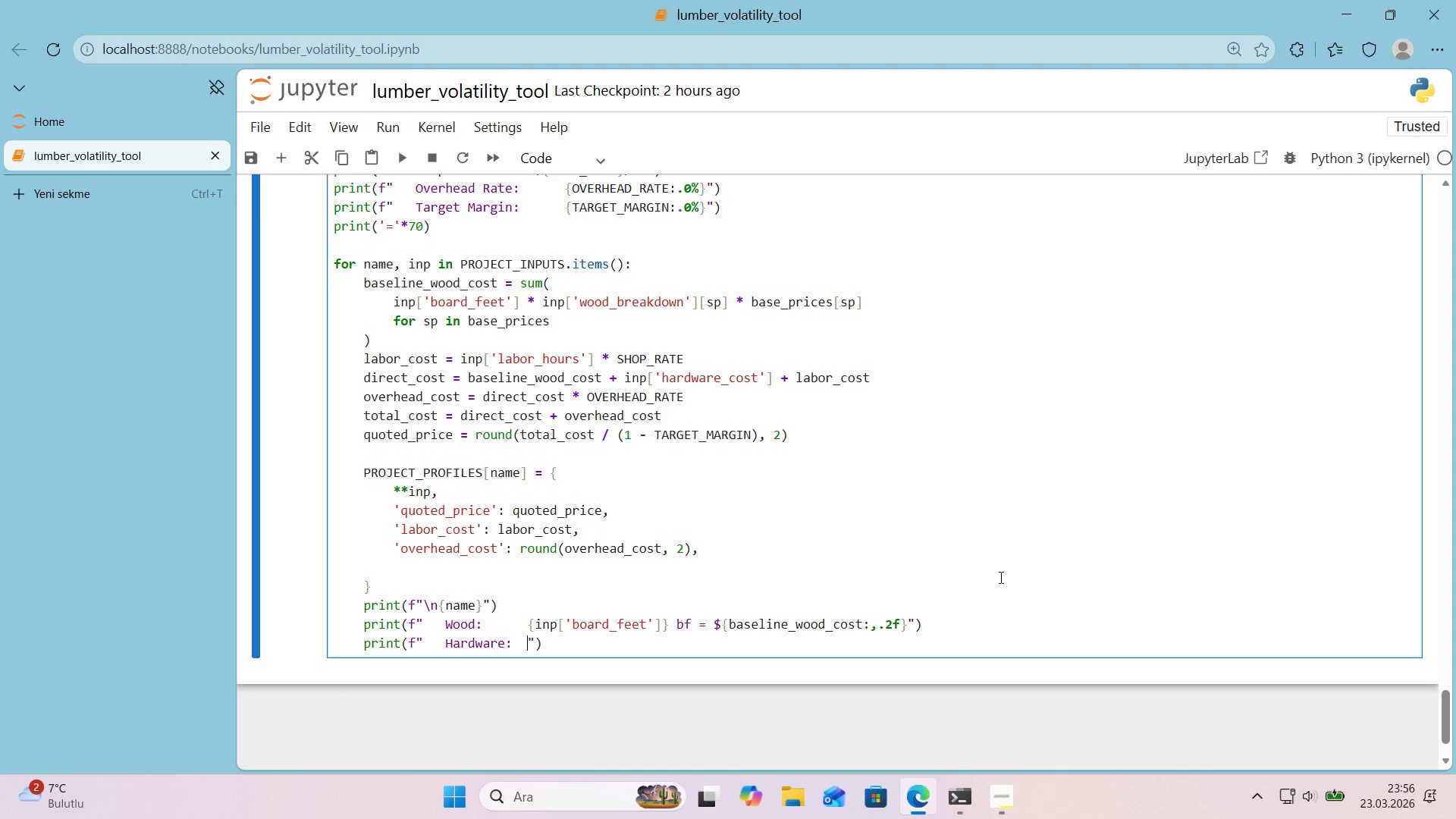 
key(Space)
 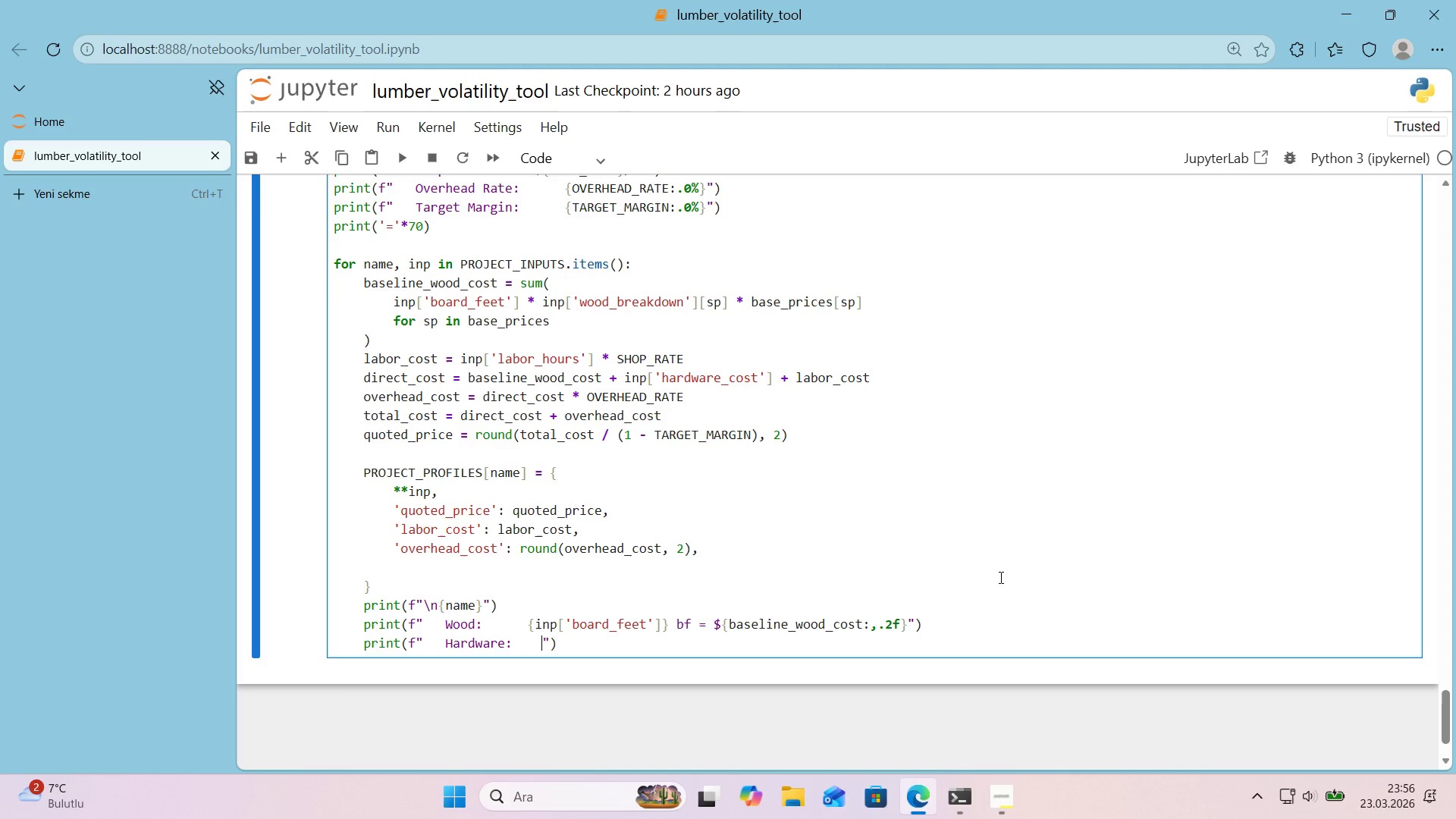 
key(Space)
 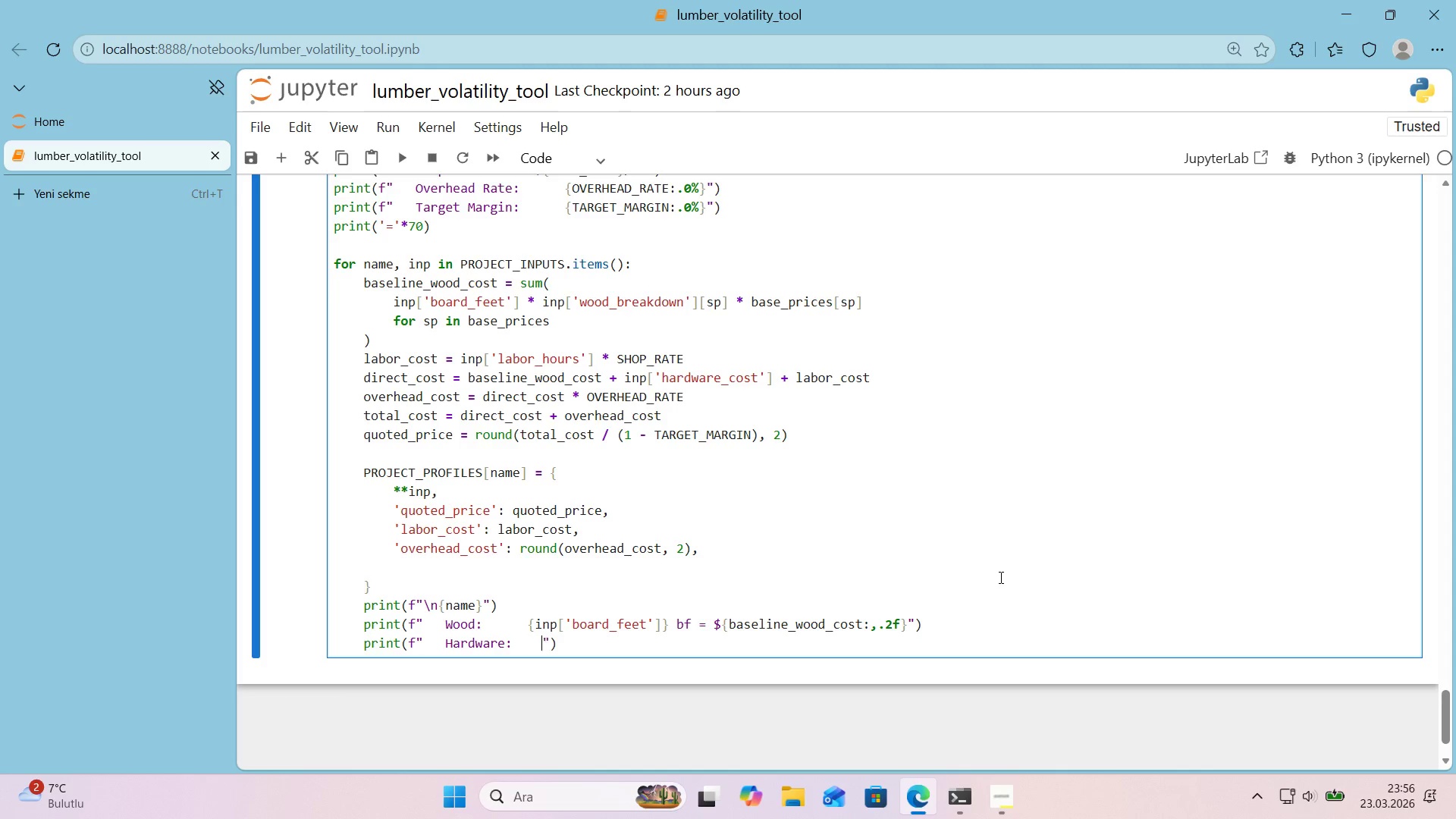 
key(Space)
 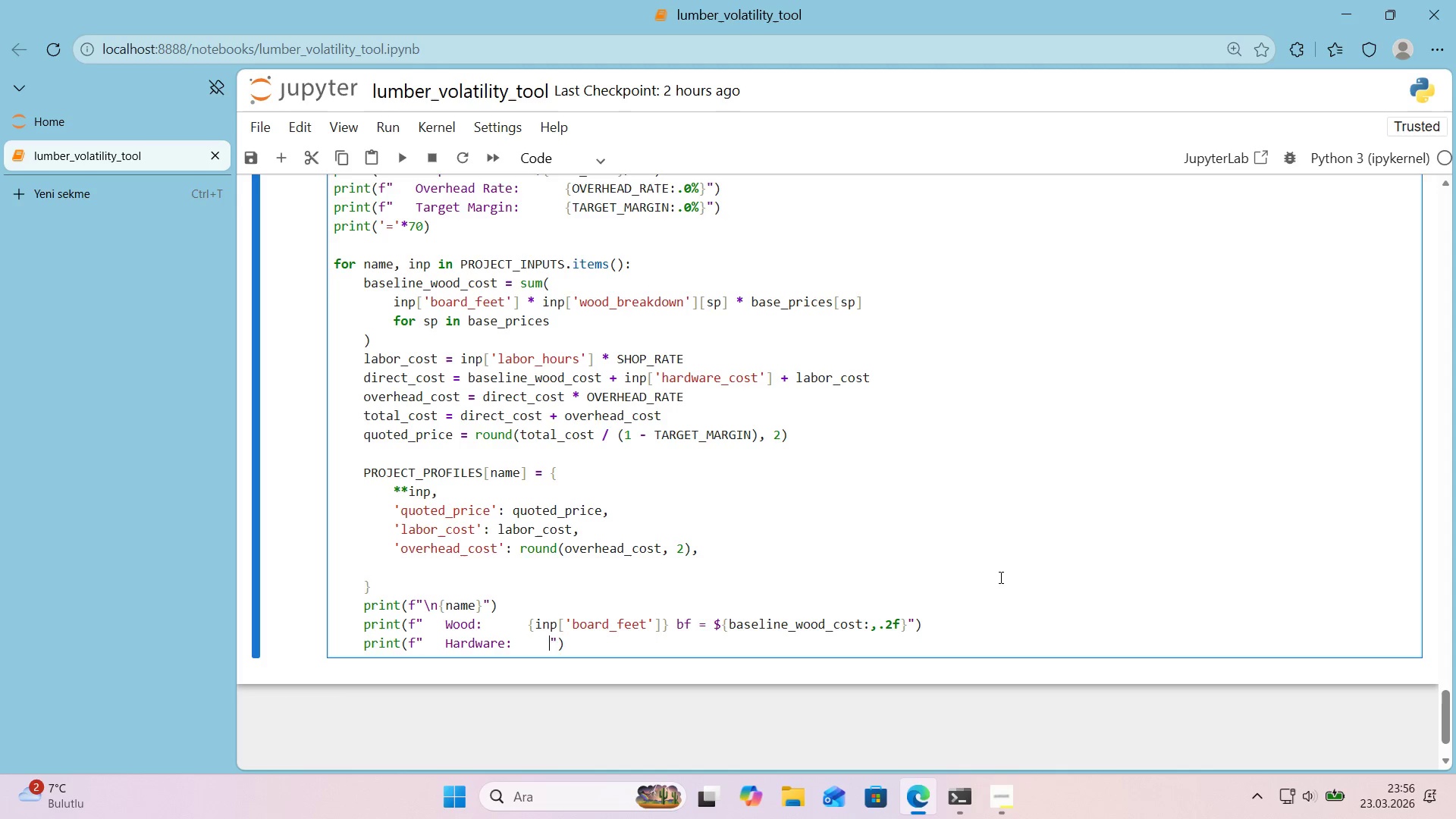 
key(Space)
 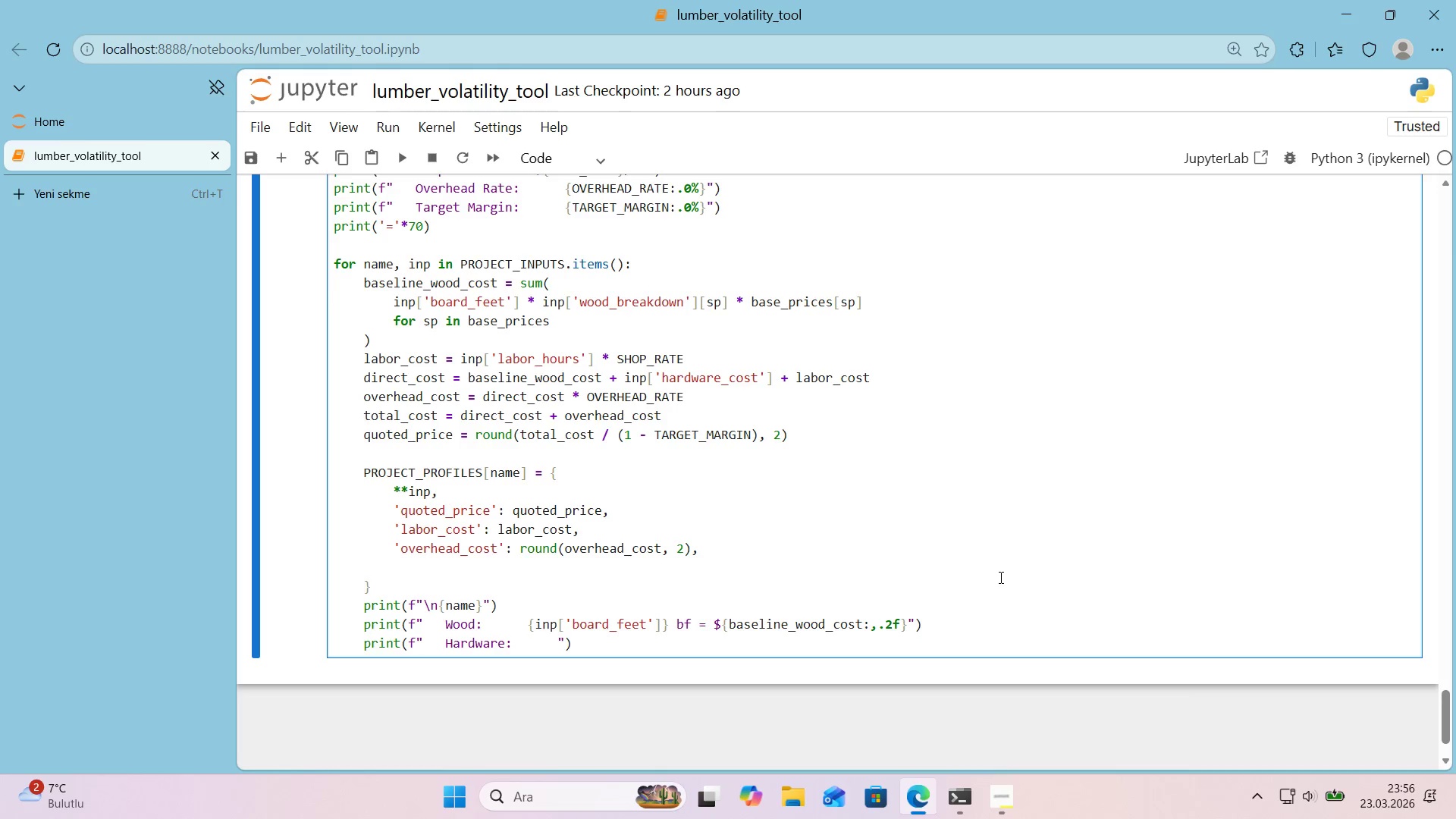 
key(Shift+0)
 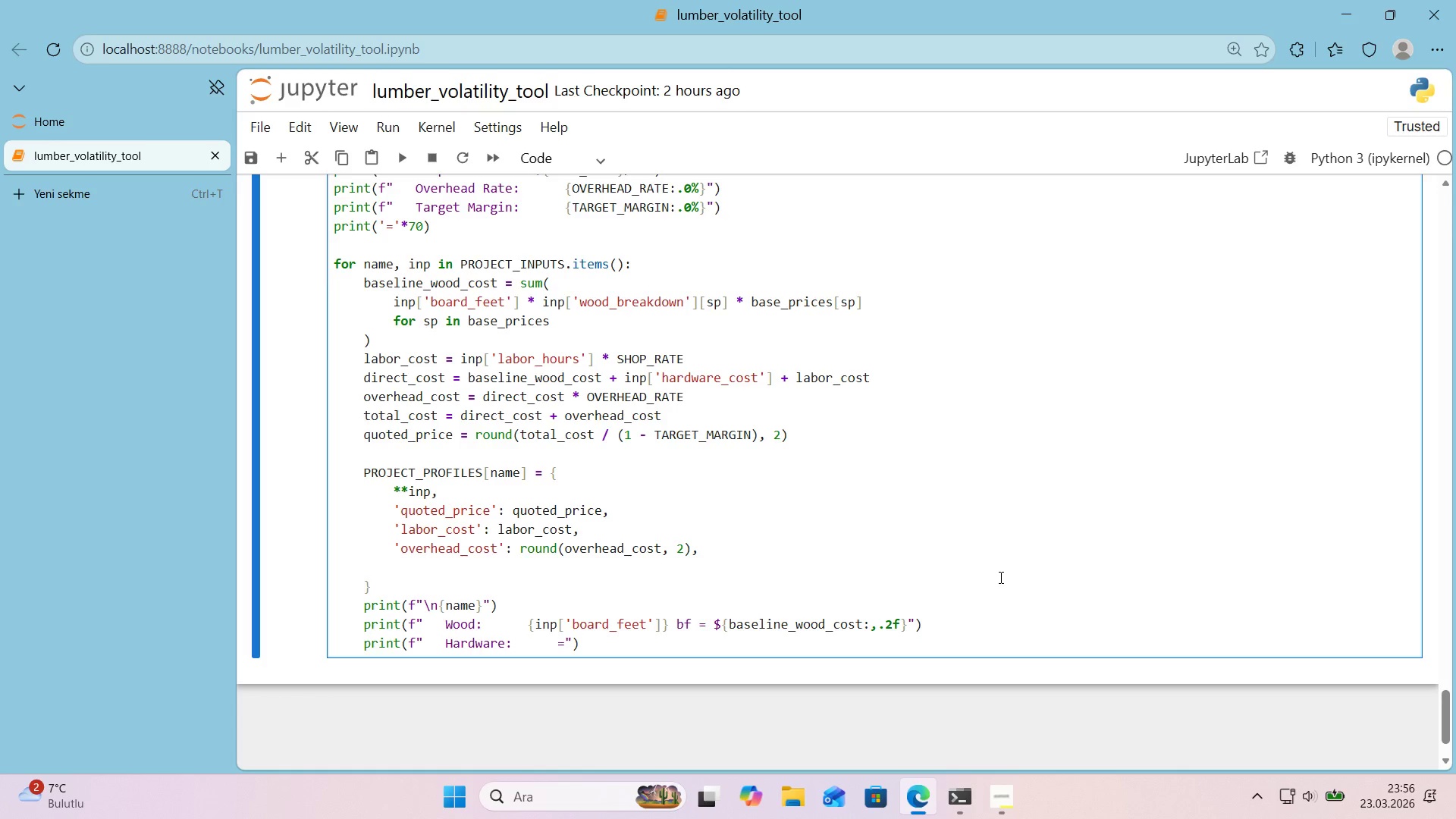 
key(Alt+Control+4)
 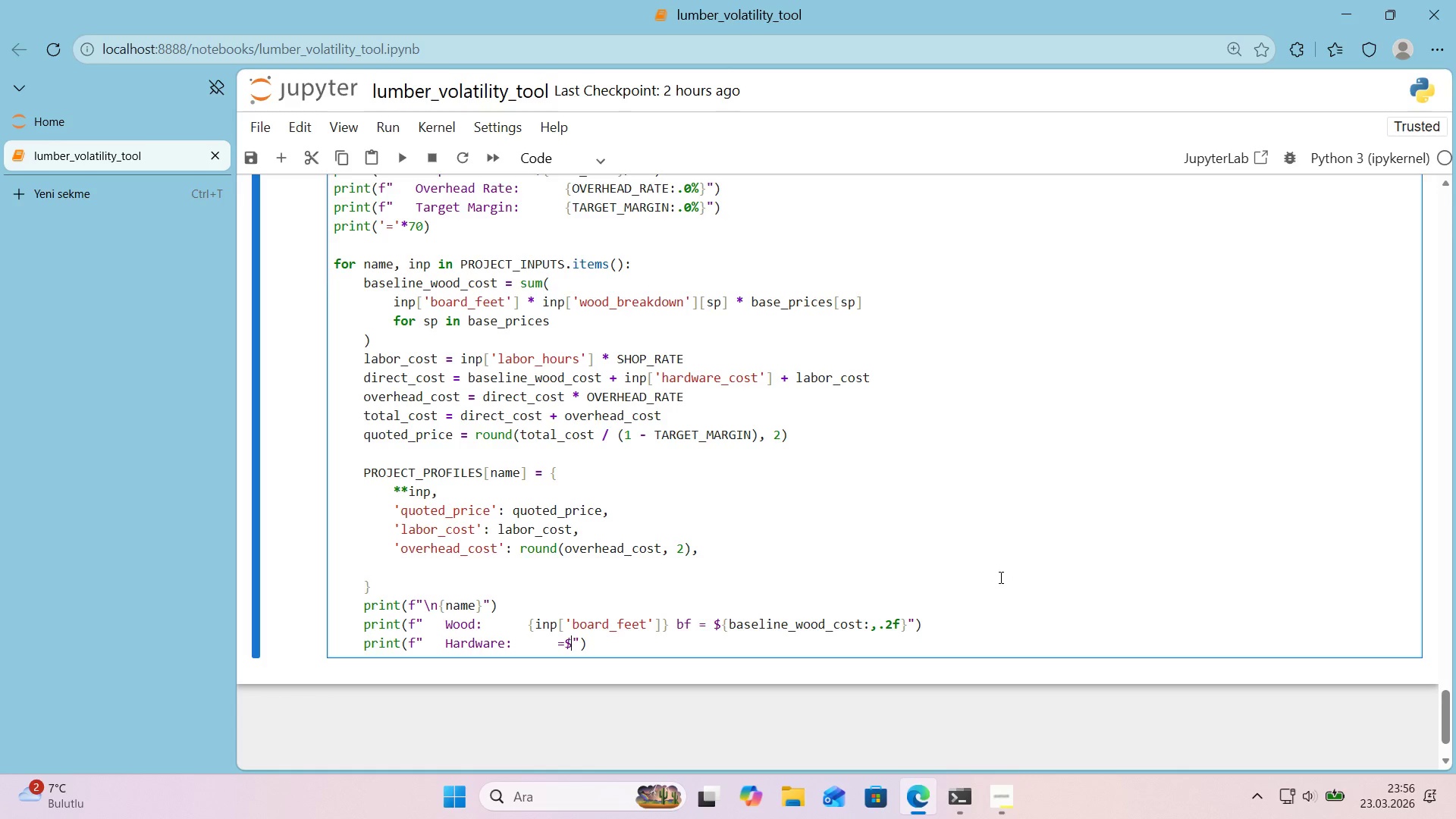 
key(Alt+Control+7)
 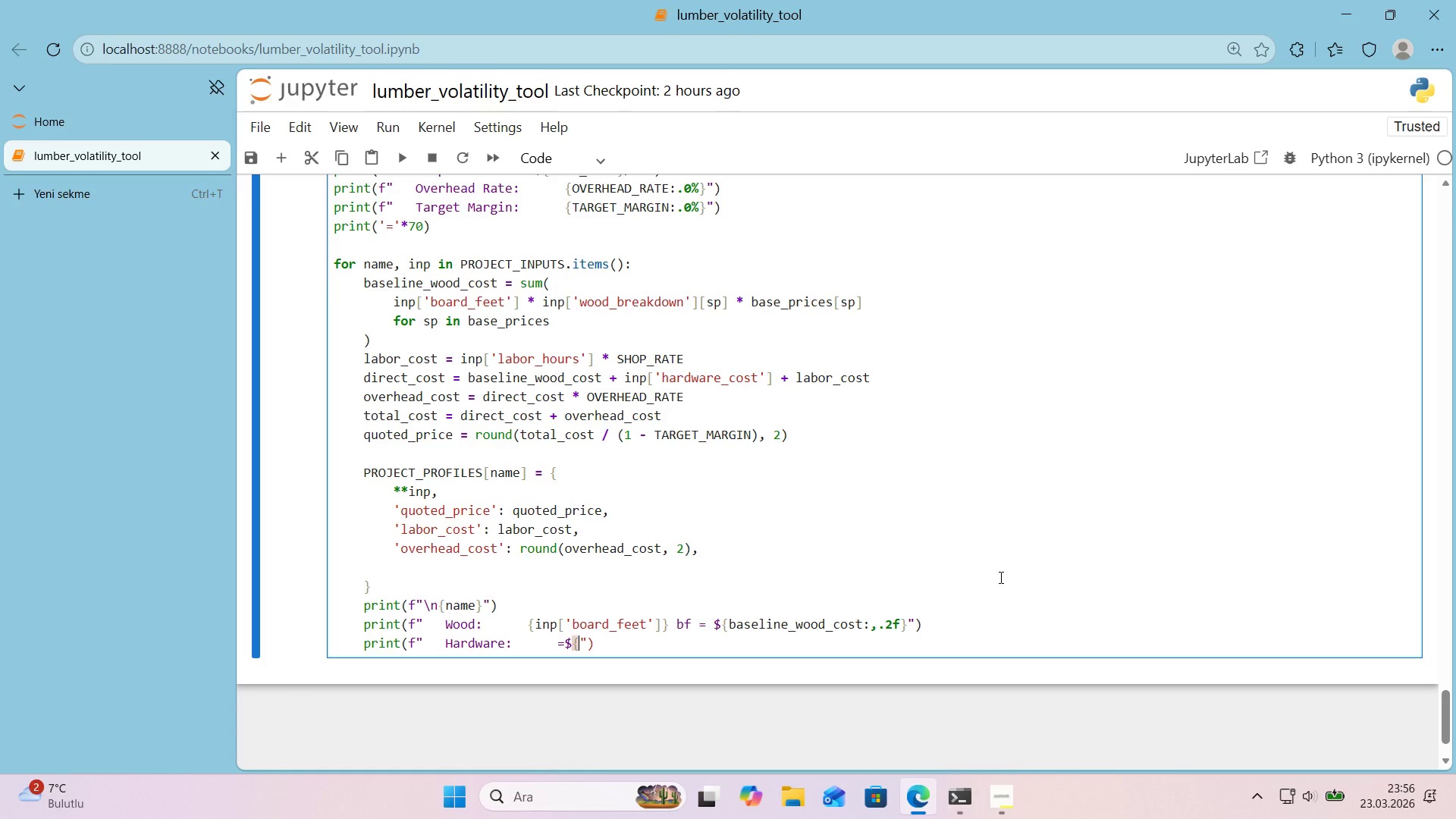 
key(Alt+Control+0)
 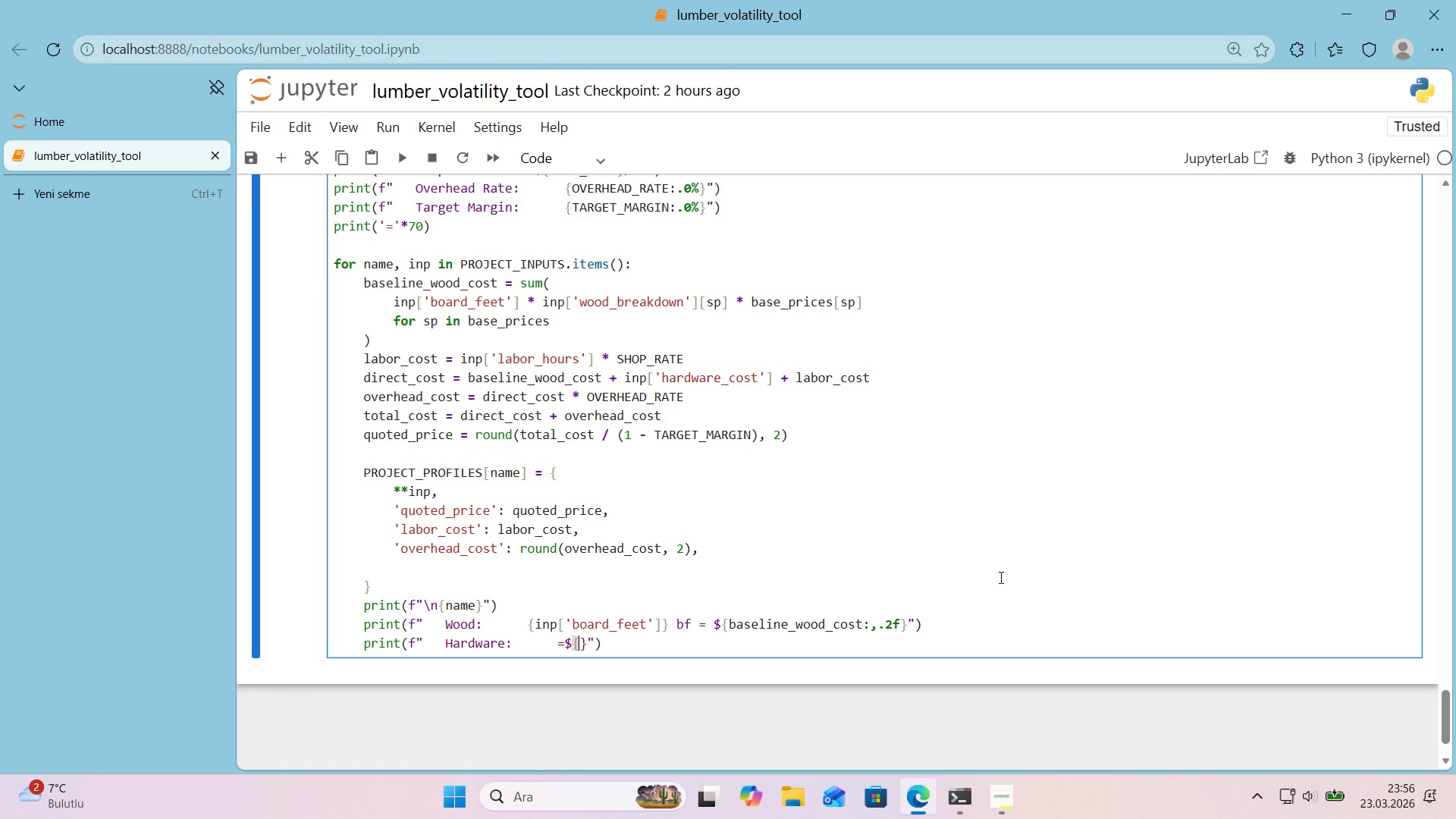 
key(ArrowLeft)
 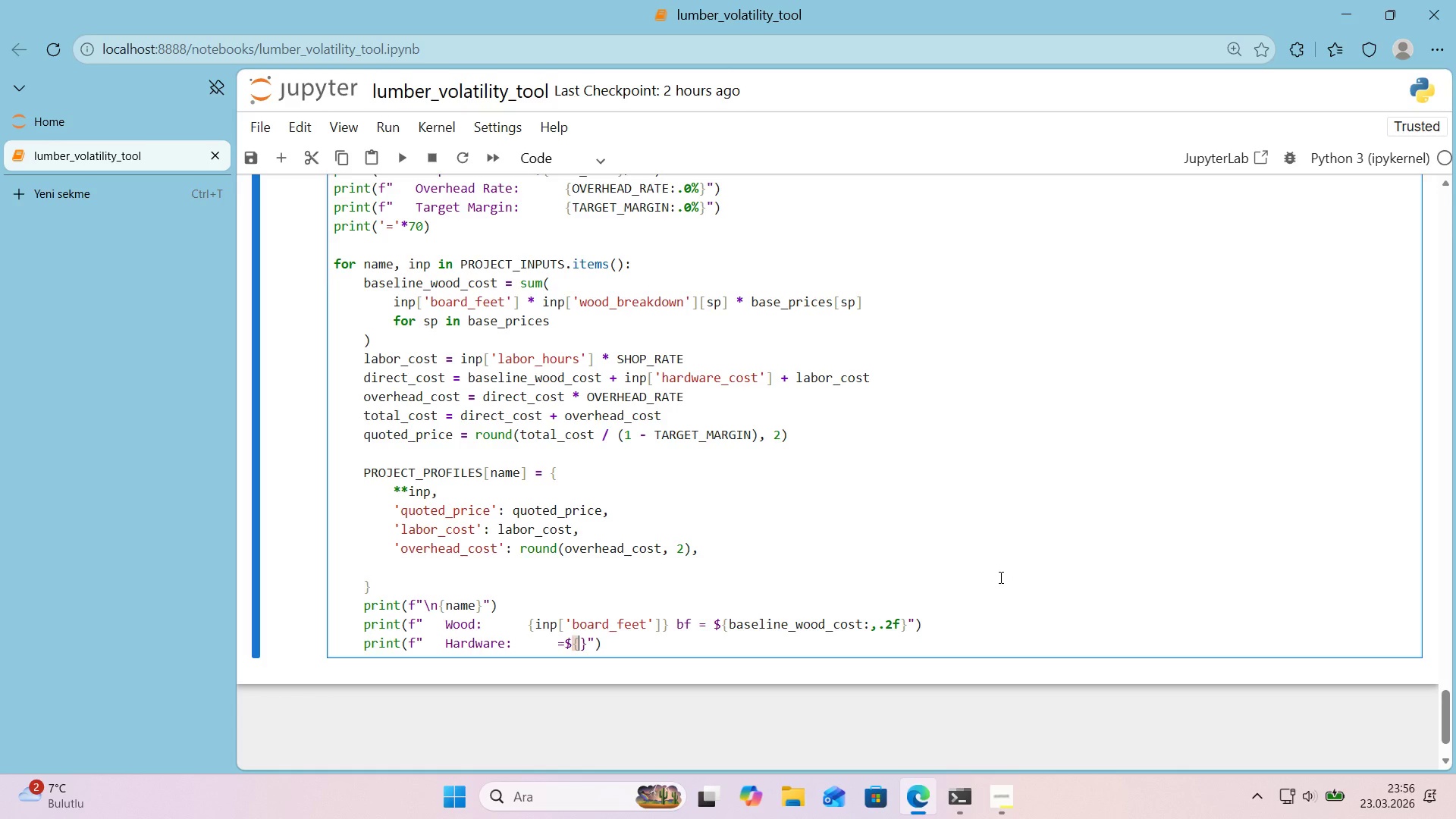 
type('np)
 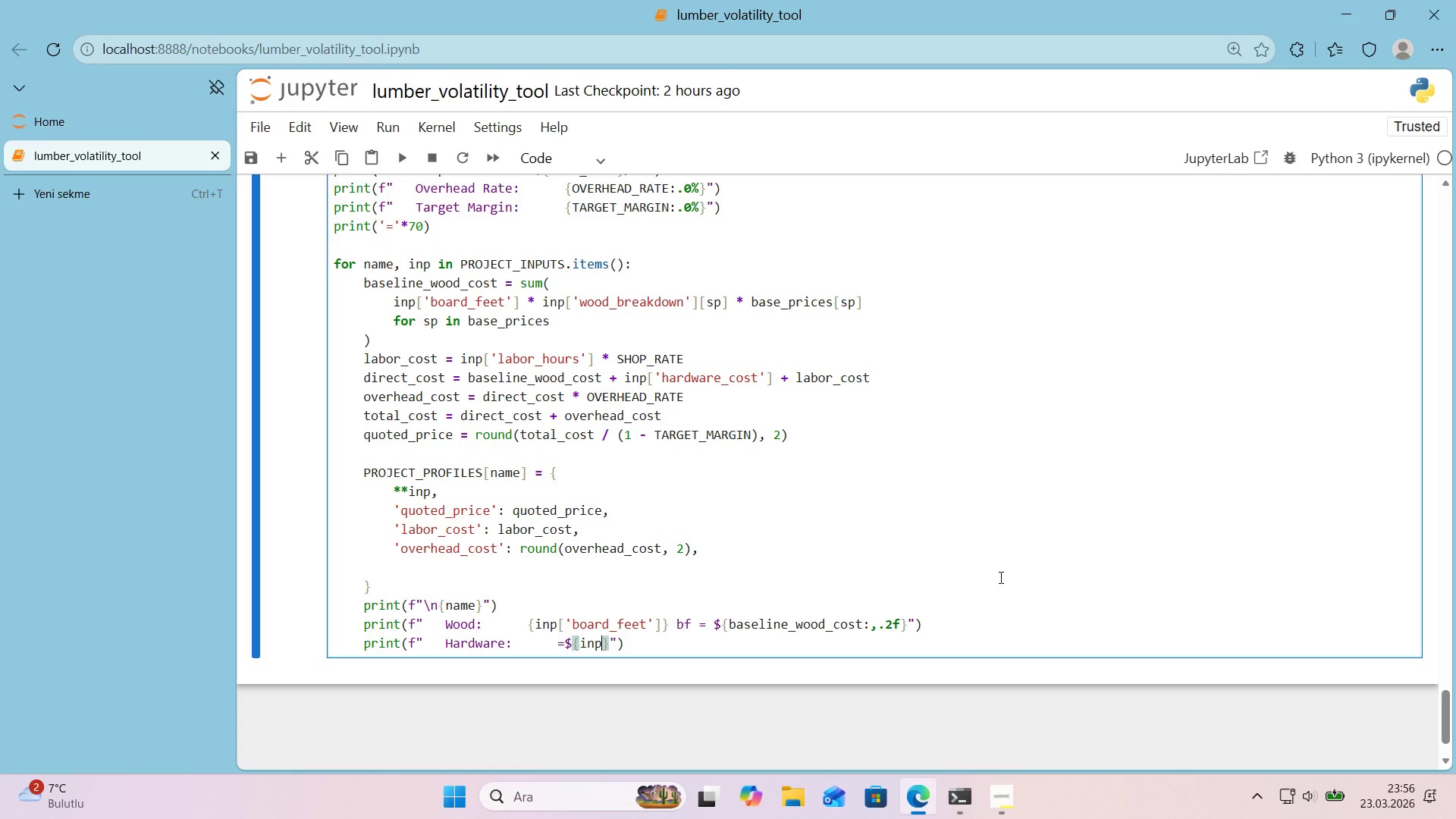 
key(Alt+Control+8)
 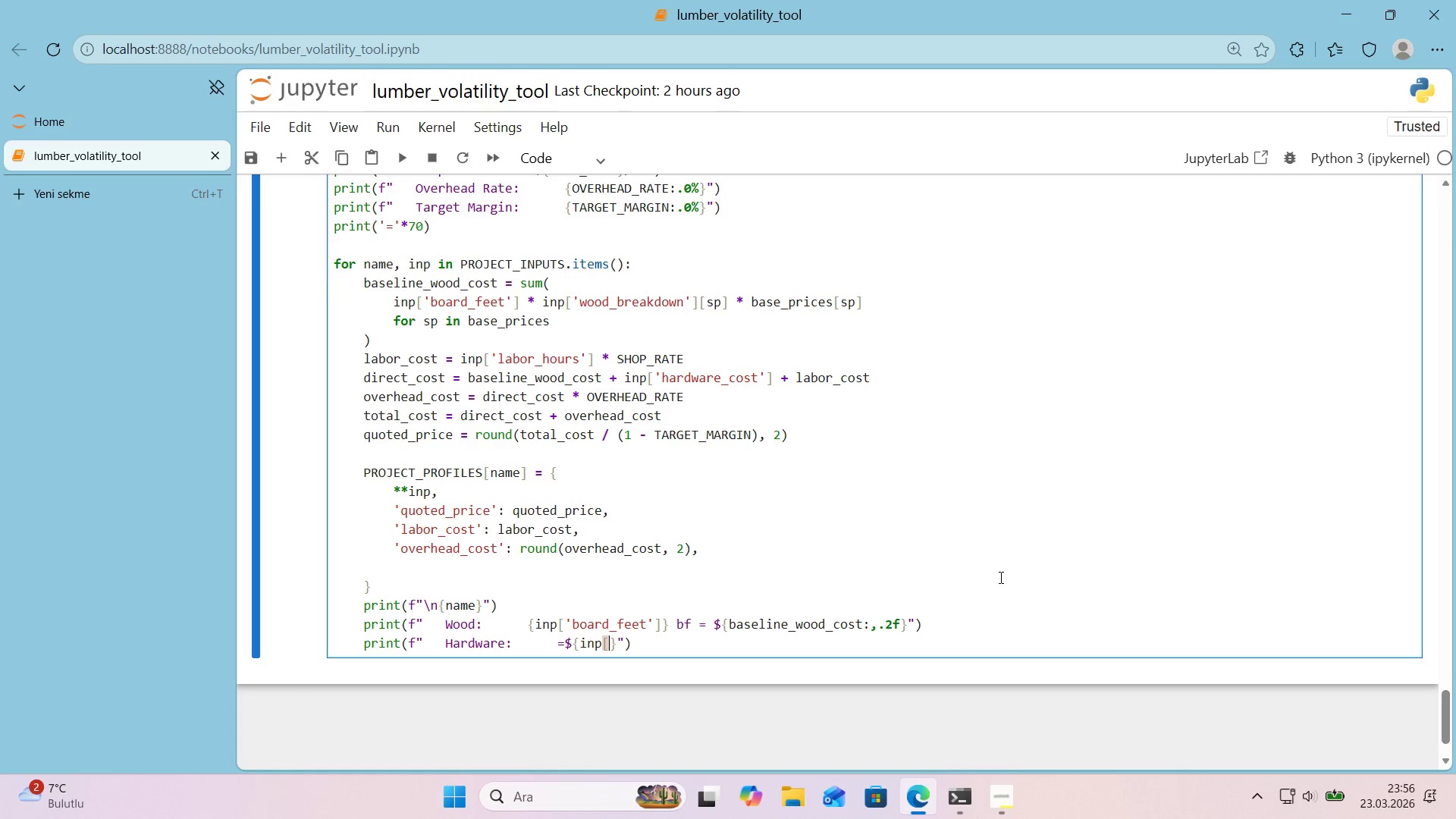 
key(Alt+Control+9)
 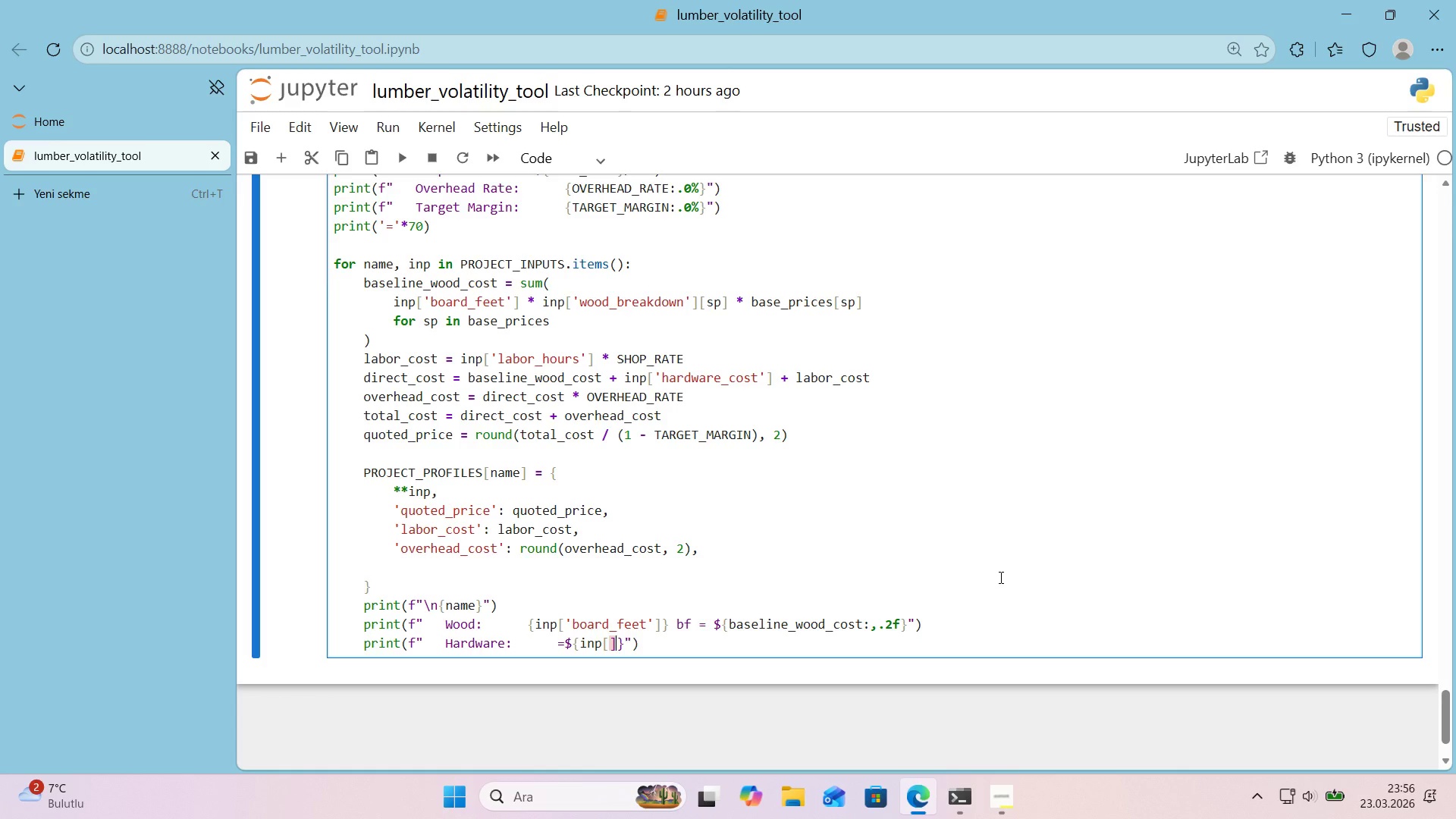 
key(ArrowLeft)
 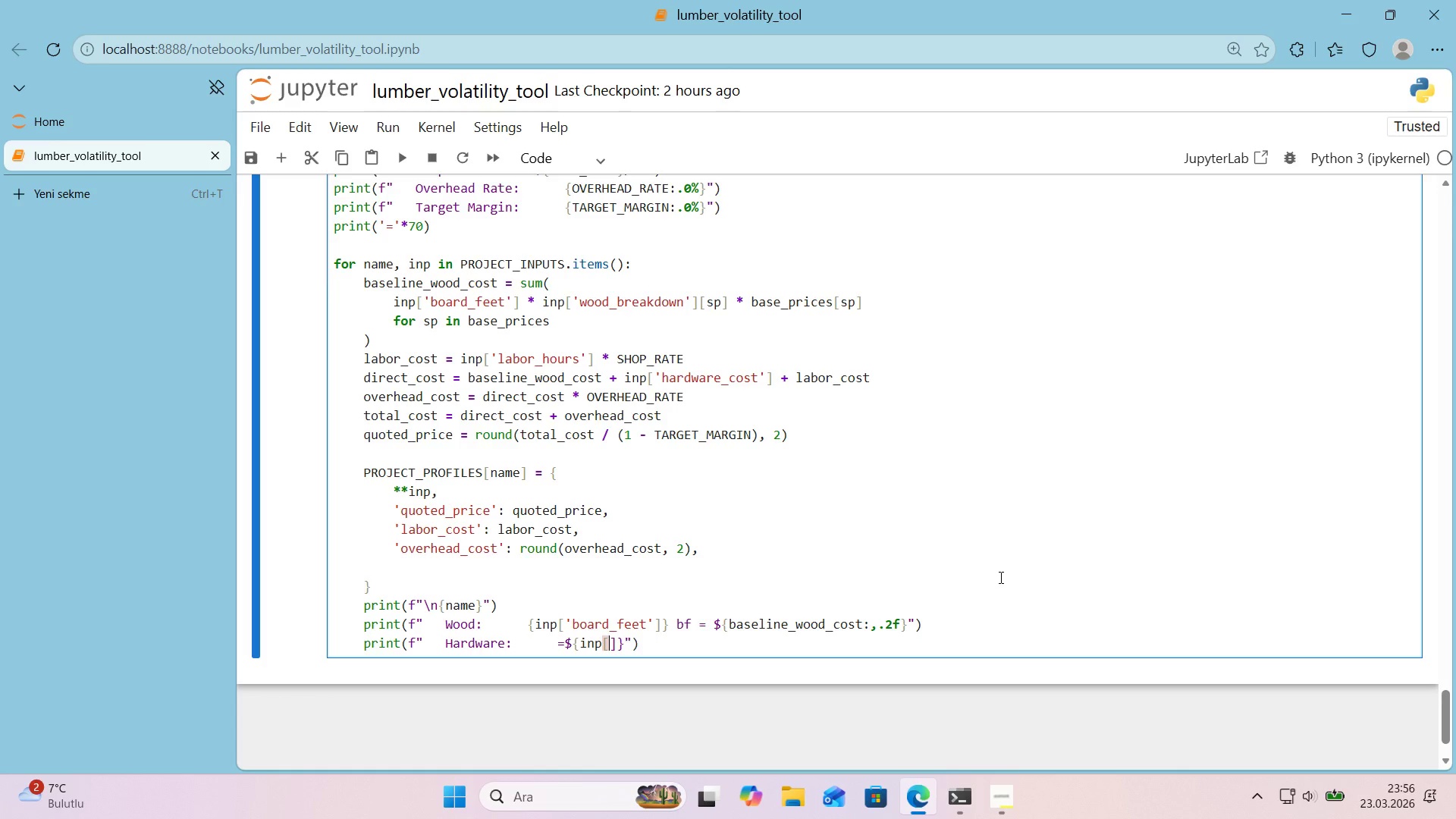 
type(@@)
 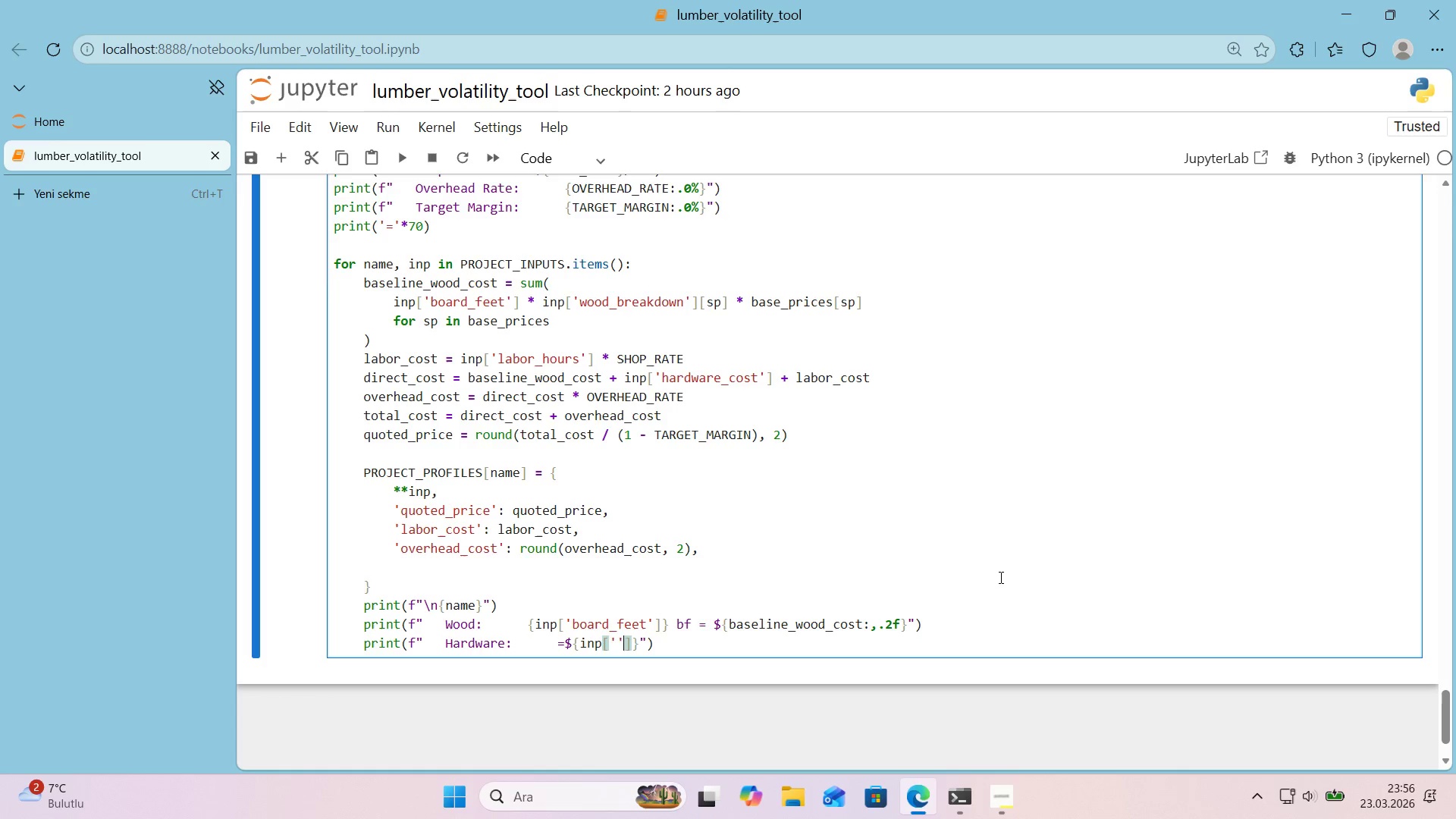 
key(ArrowLeft)
 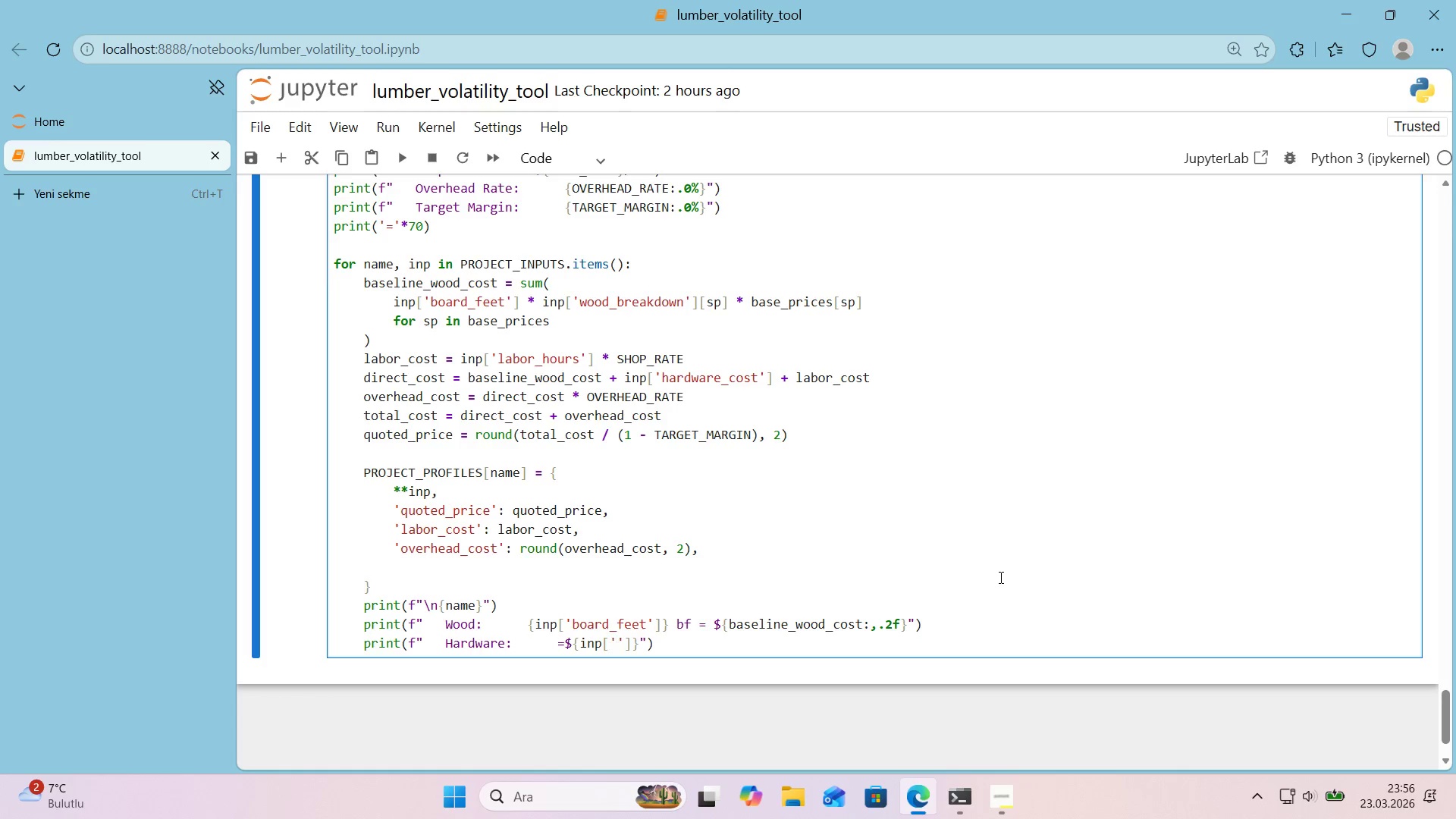 
type(hardware_cost)
 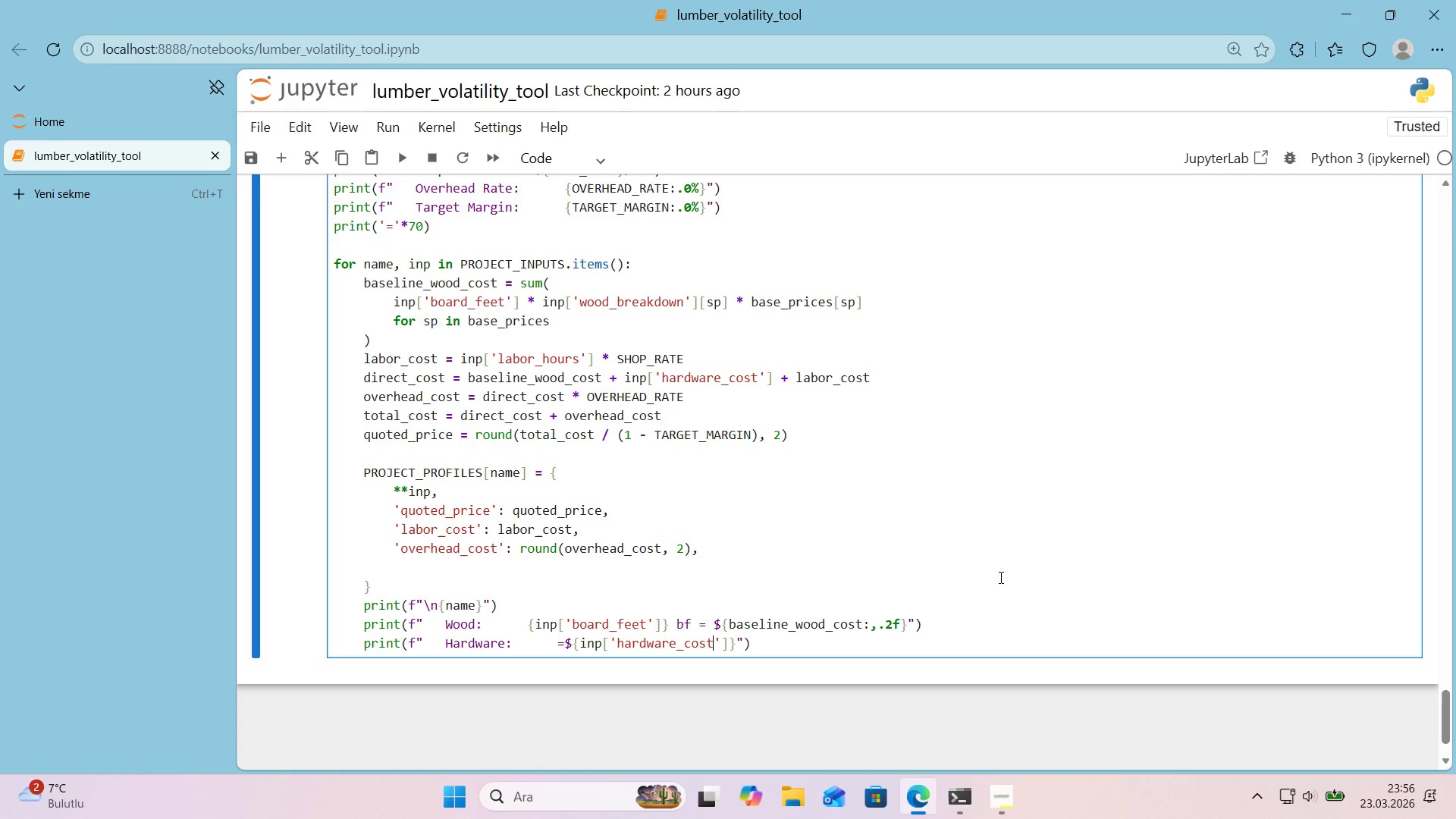 
key(ArrowRight)
 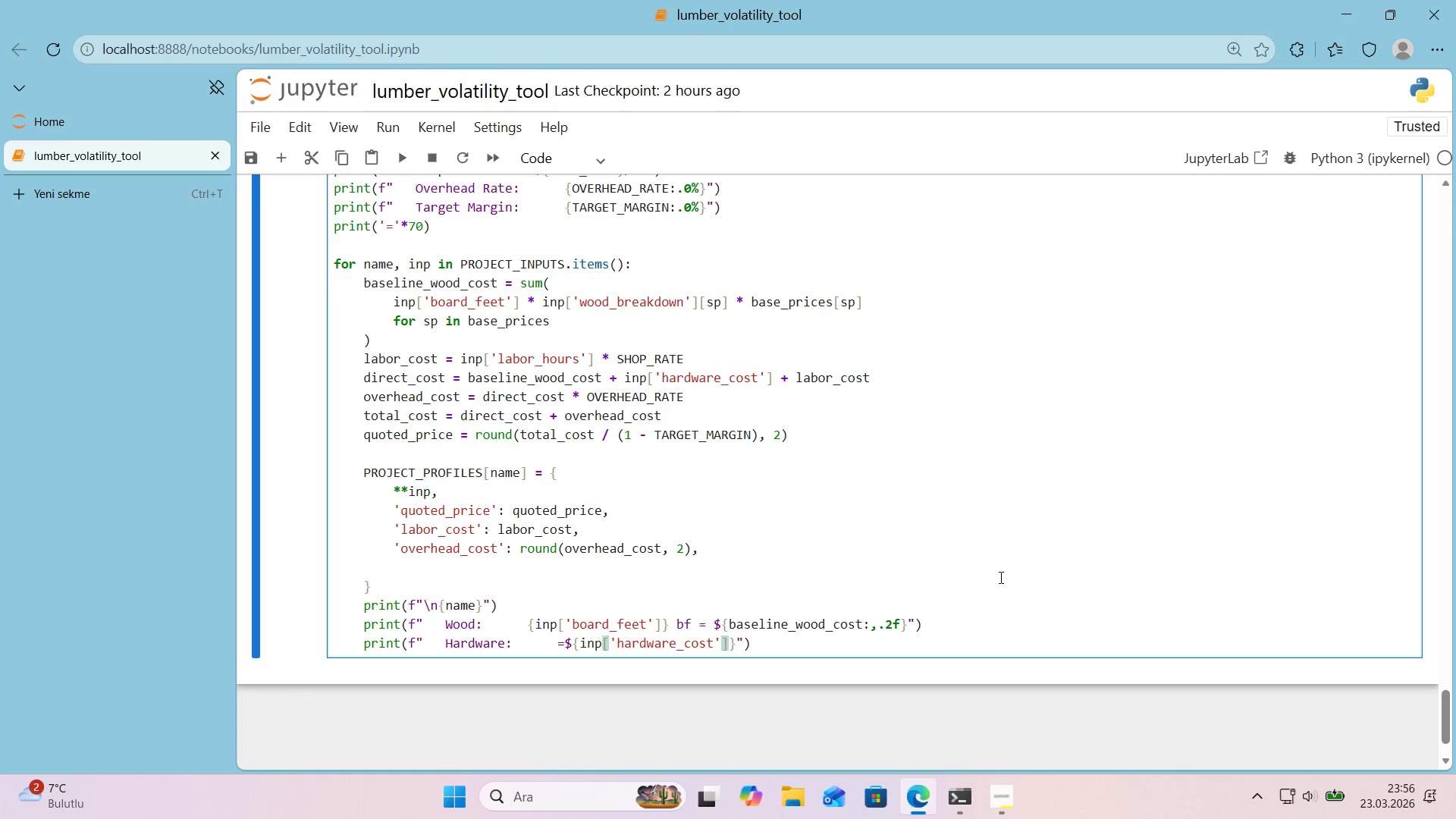 
key(ArrowRight)
 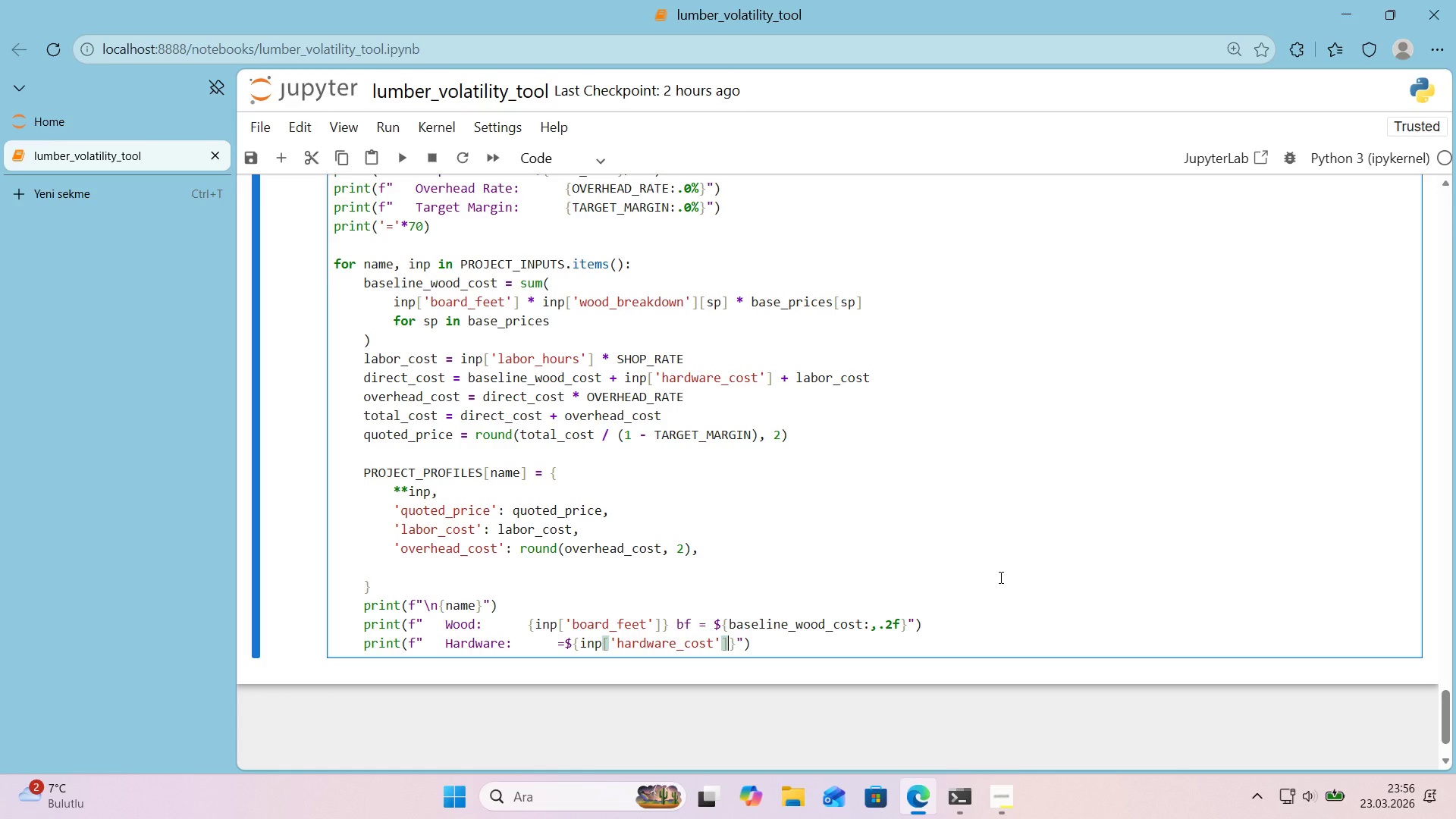 
type(>,.2f)
 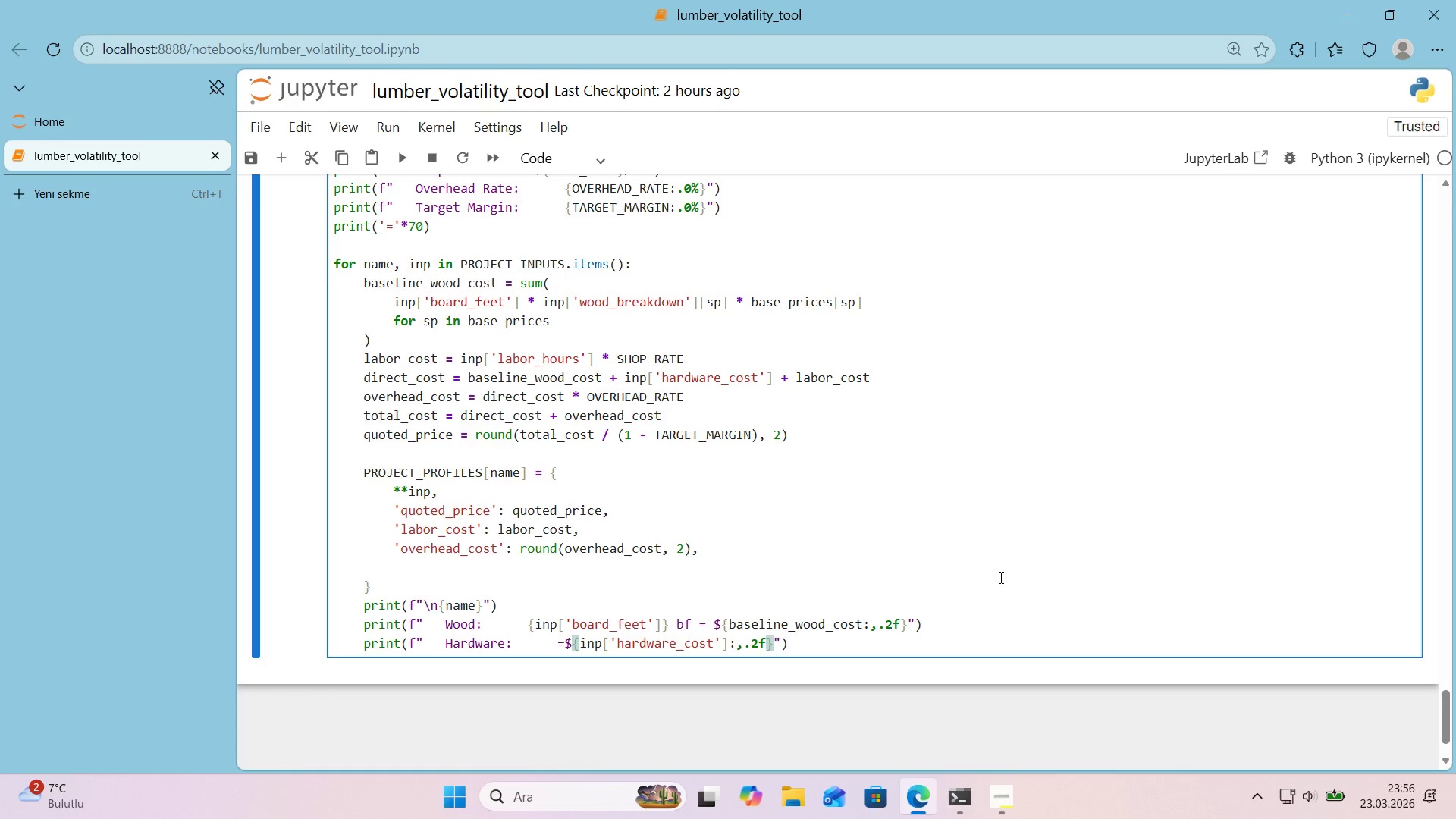 
key(ArrowRight)
 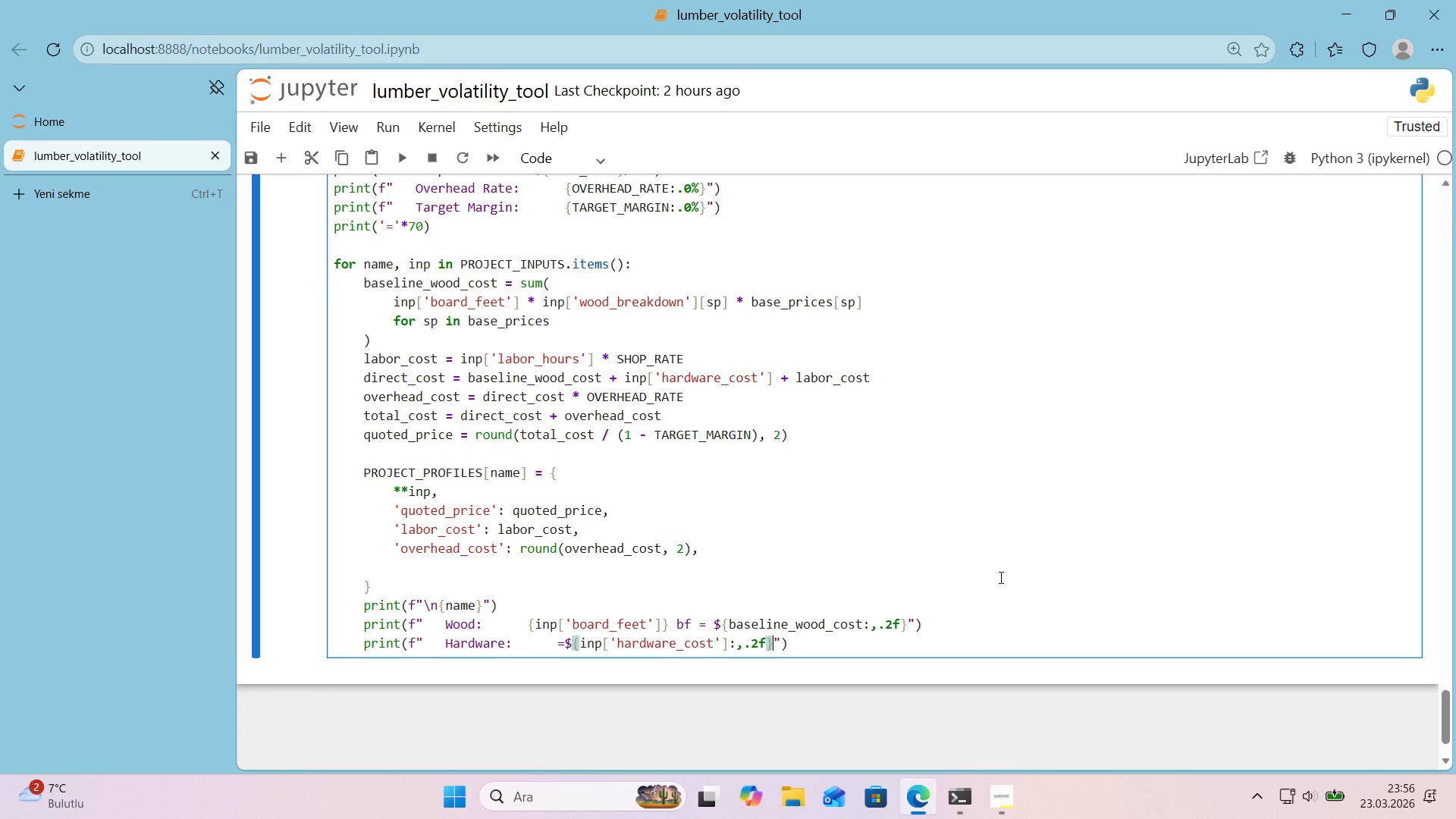 
key(ArrowRight)
 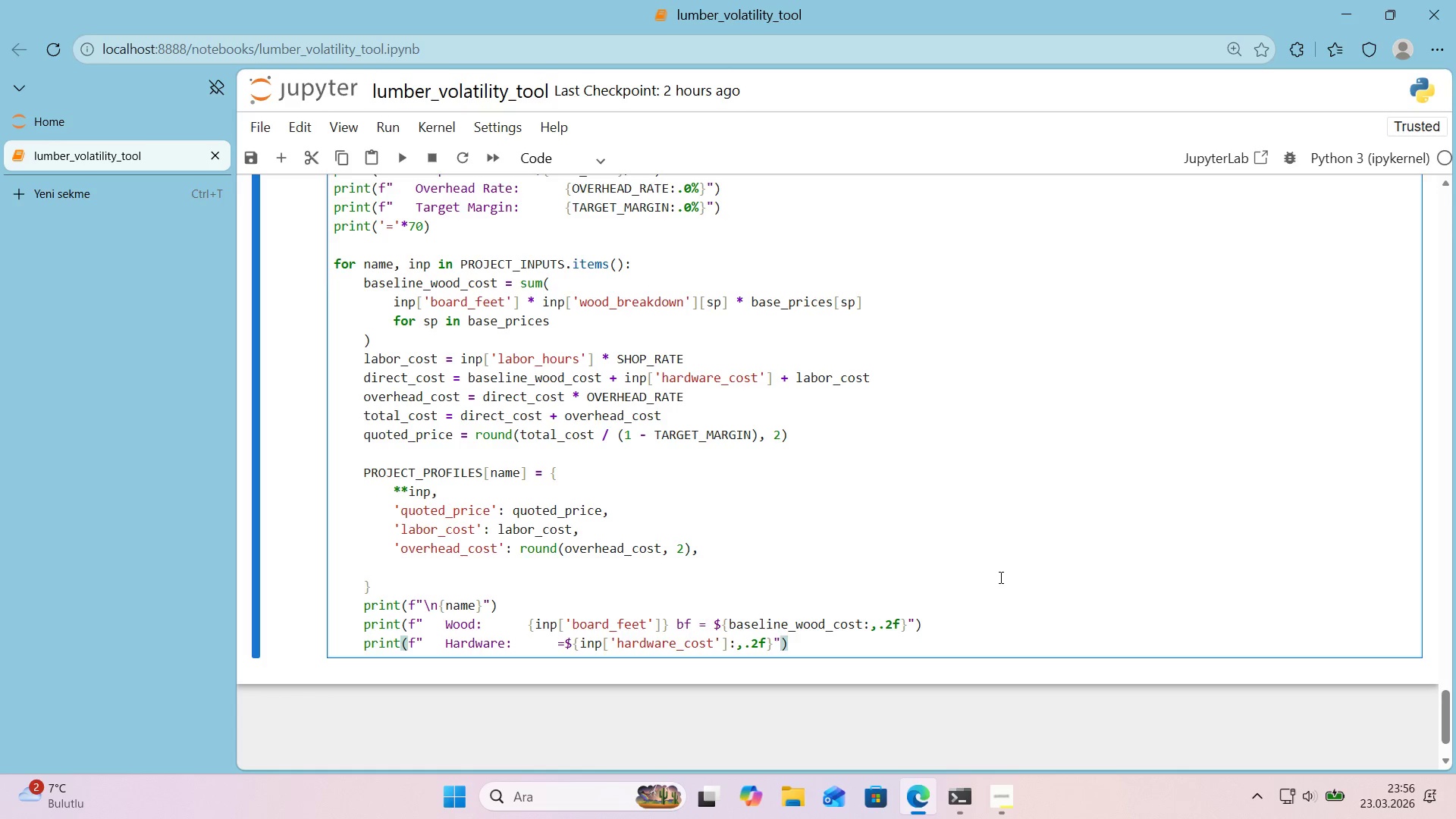 
key(ArrowRight)
 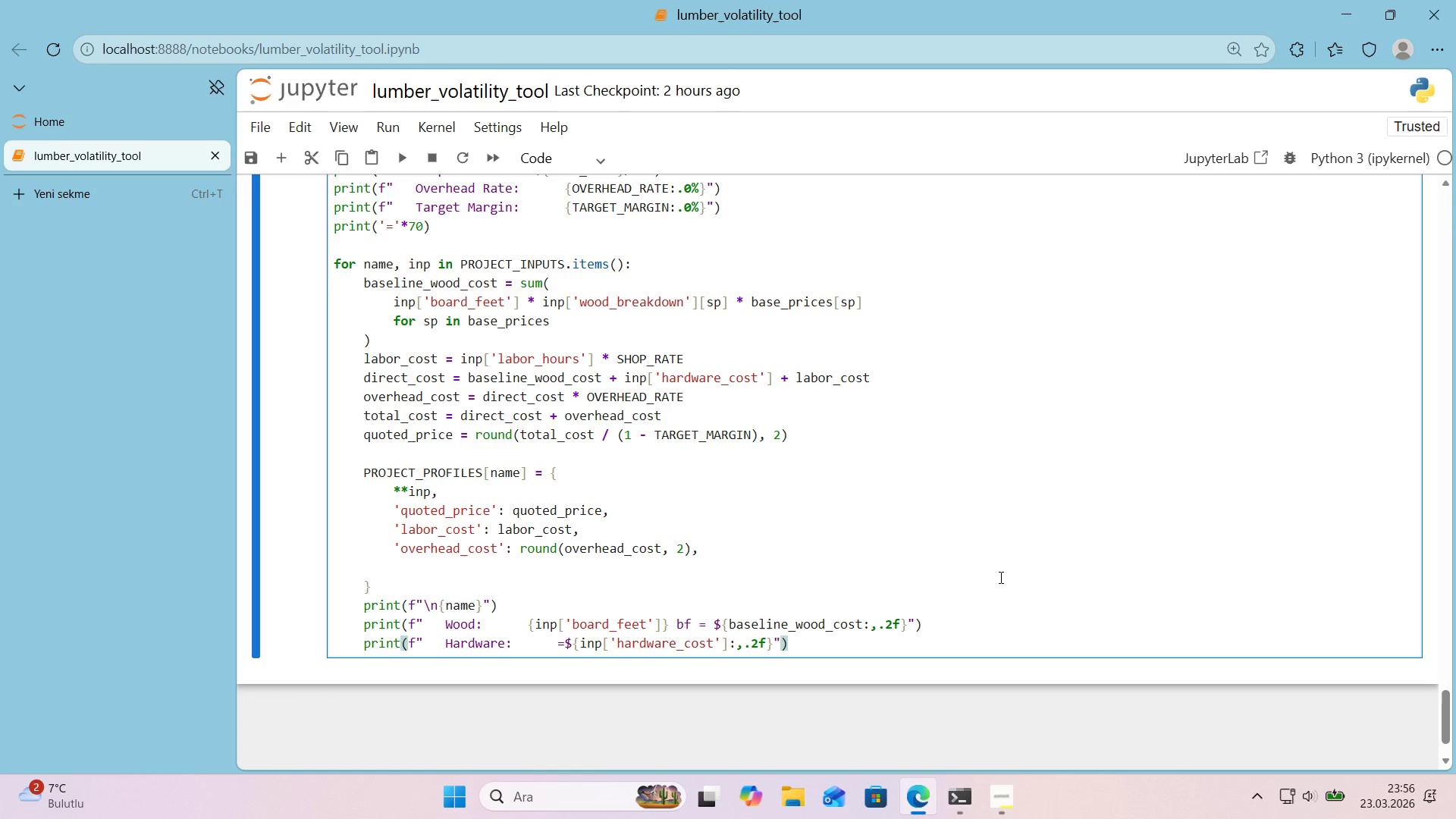 
key(Enter)
 